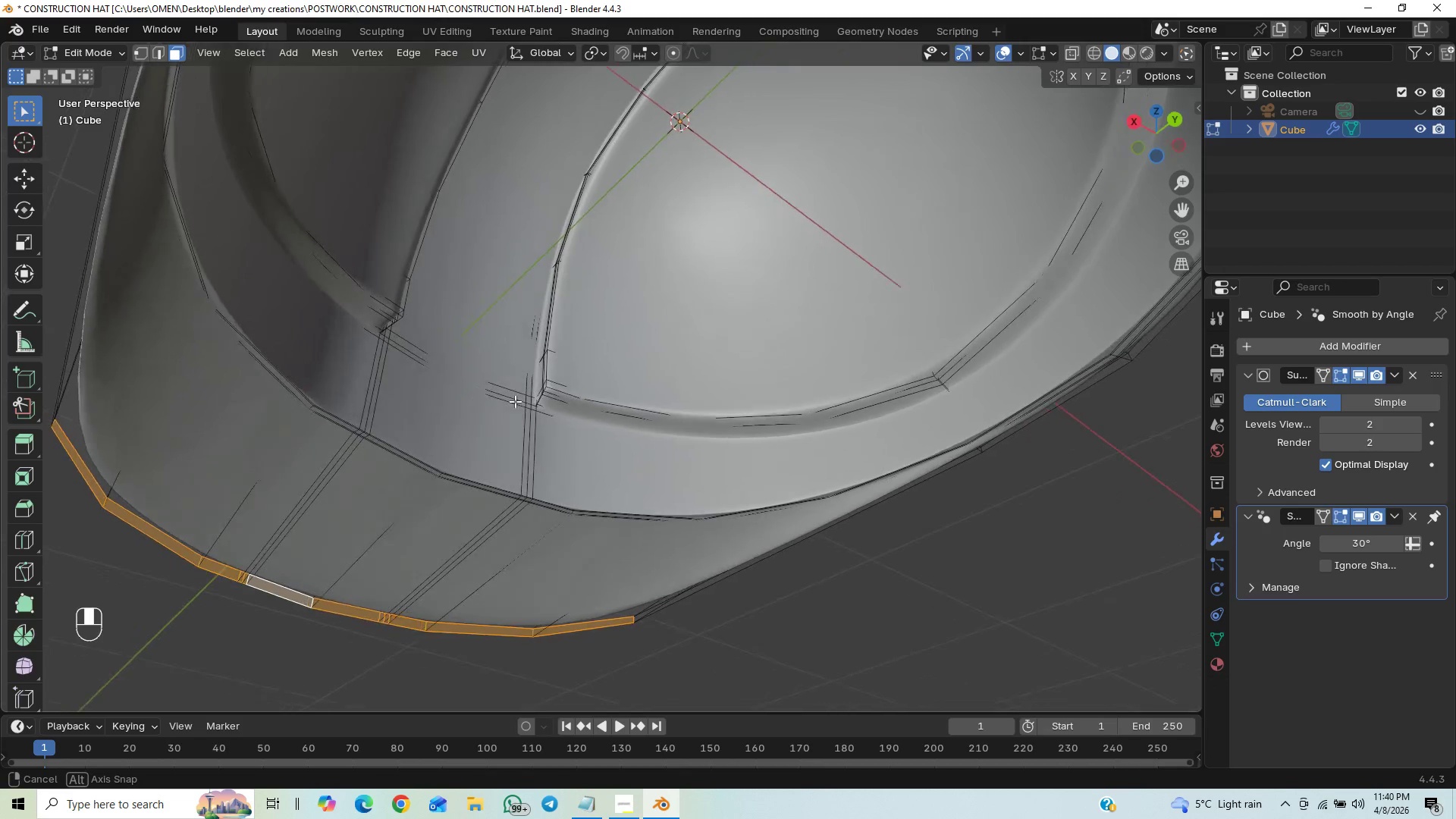 
wait(5.02)
 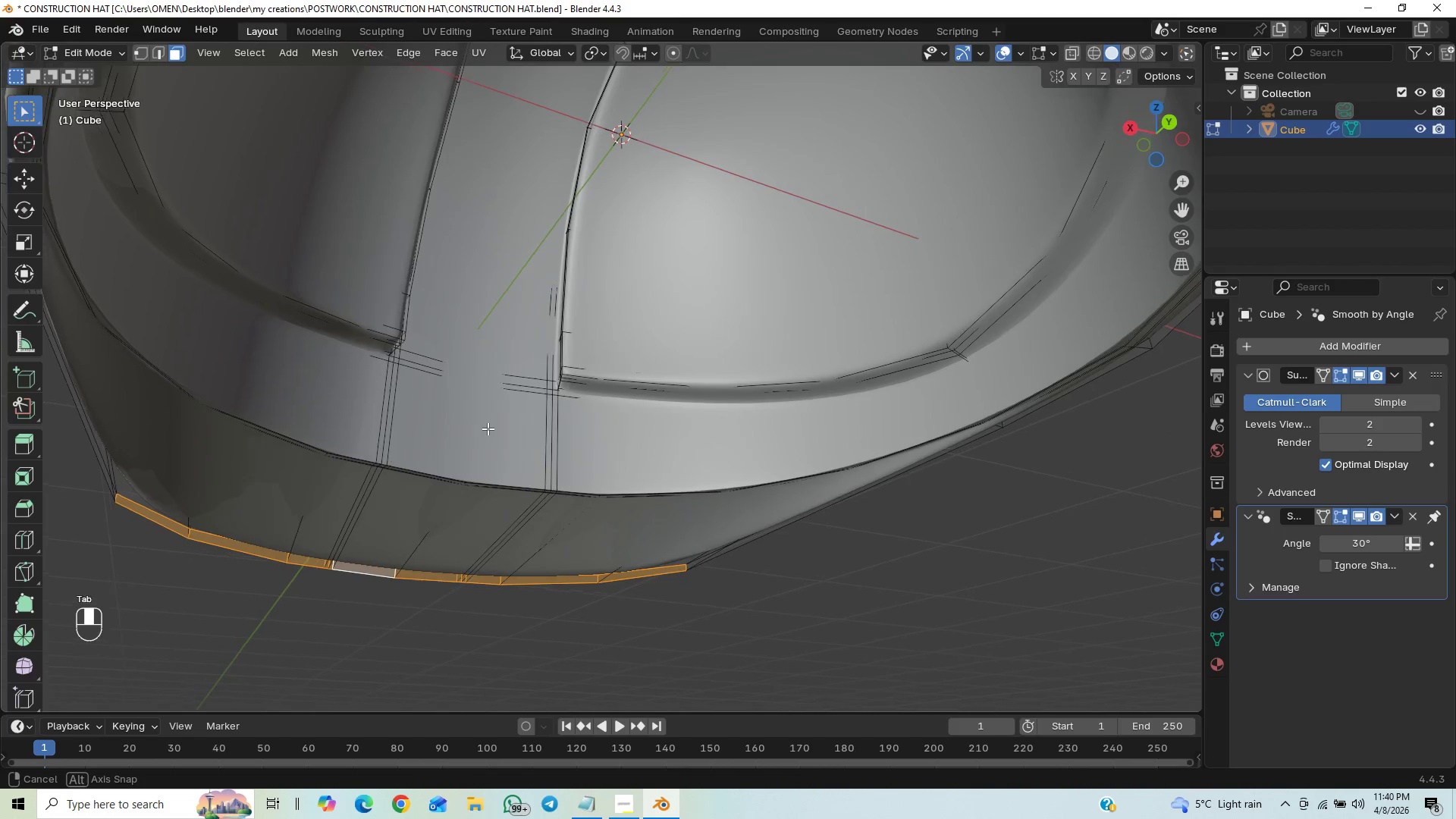 
key(Control+R)
 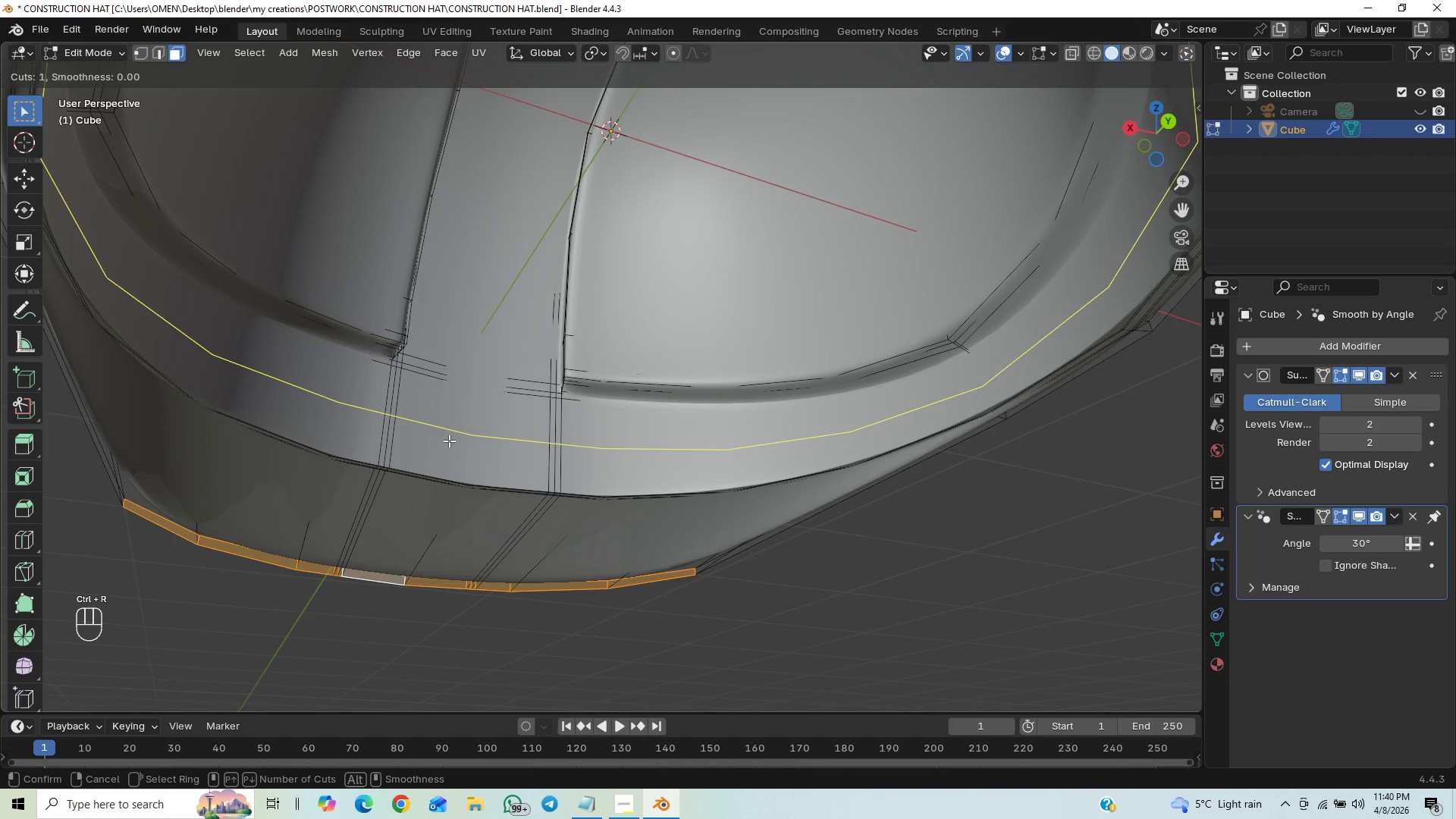 
left_click_drag(start_coordinate=[449, 444], to_coordinate=[445, 479])
 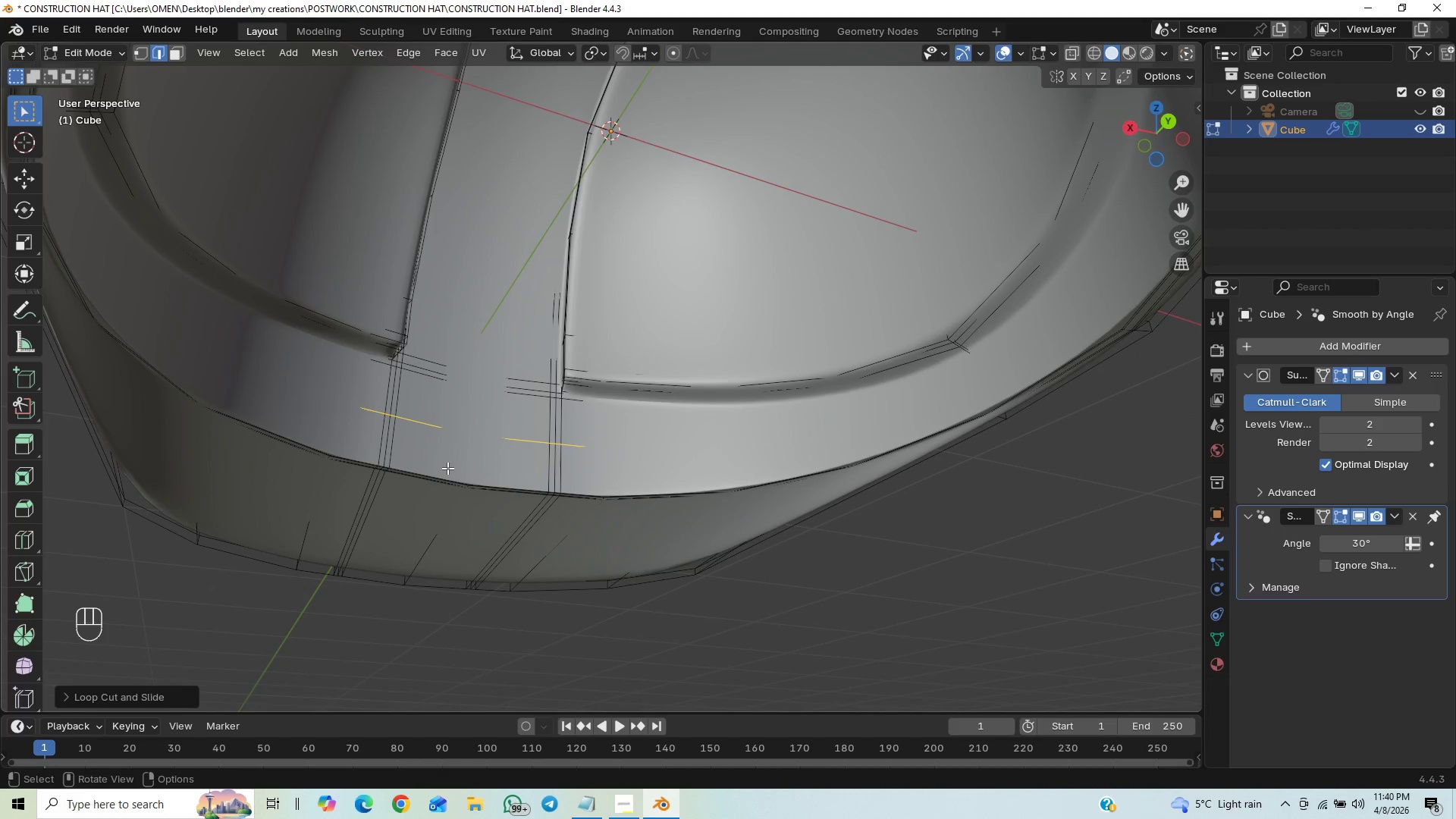 
key(Control+Z)
 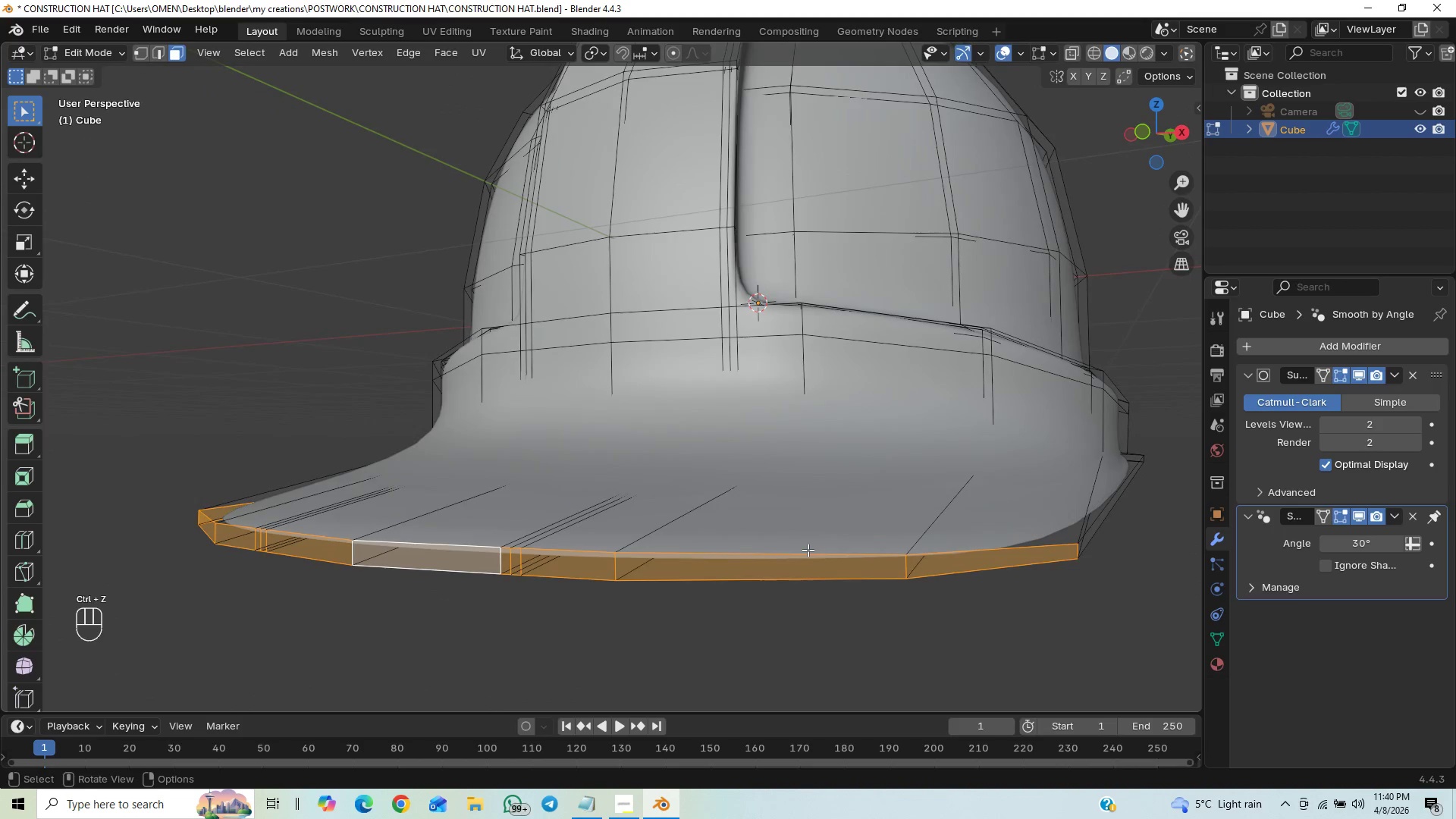 
key(I)
 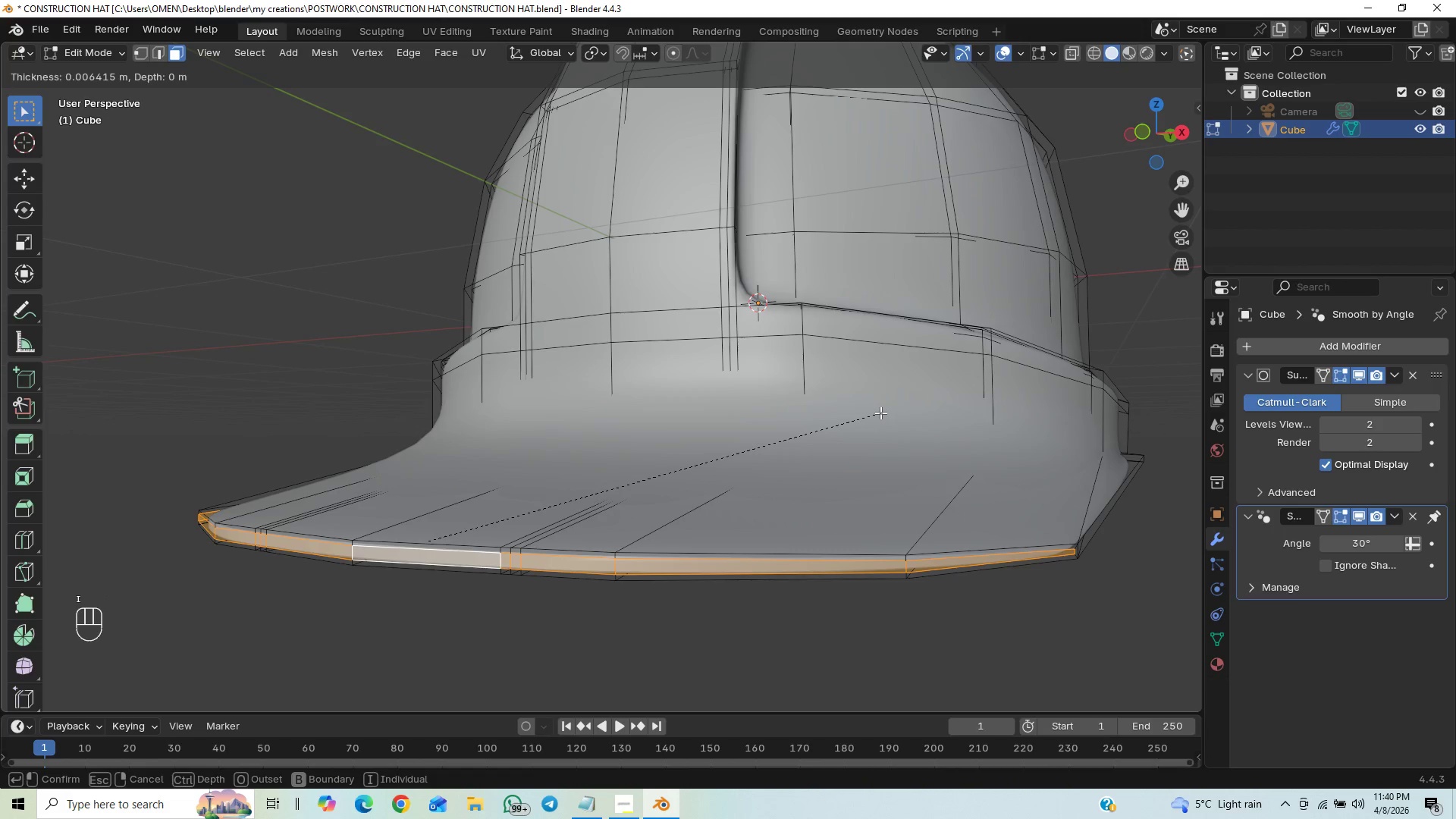 
left_click([880, 413])
 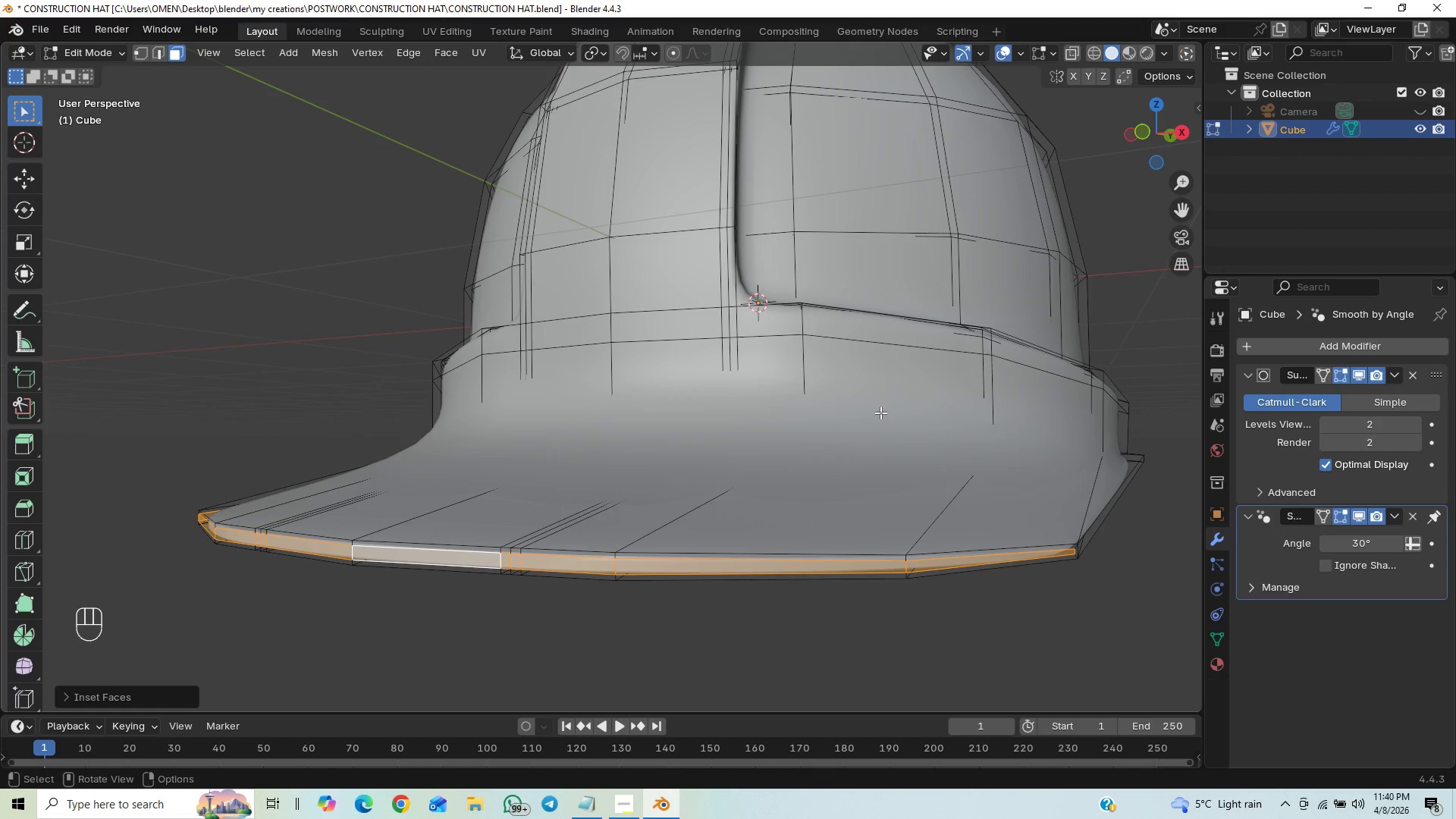 
key(Tab)
 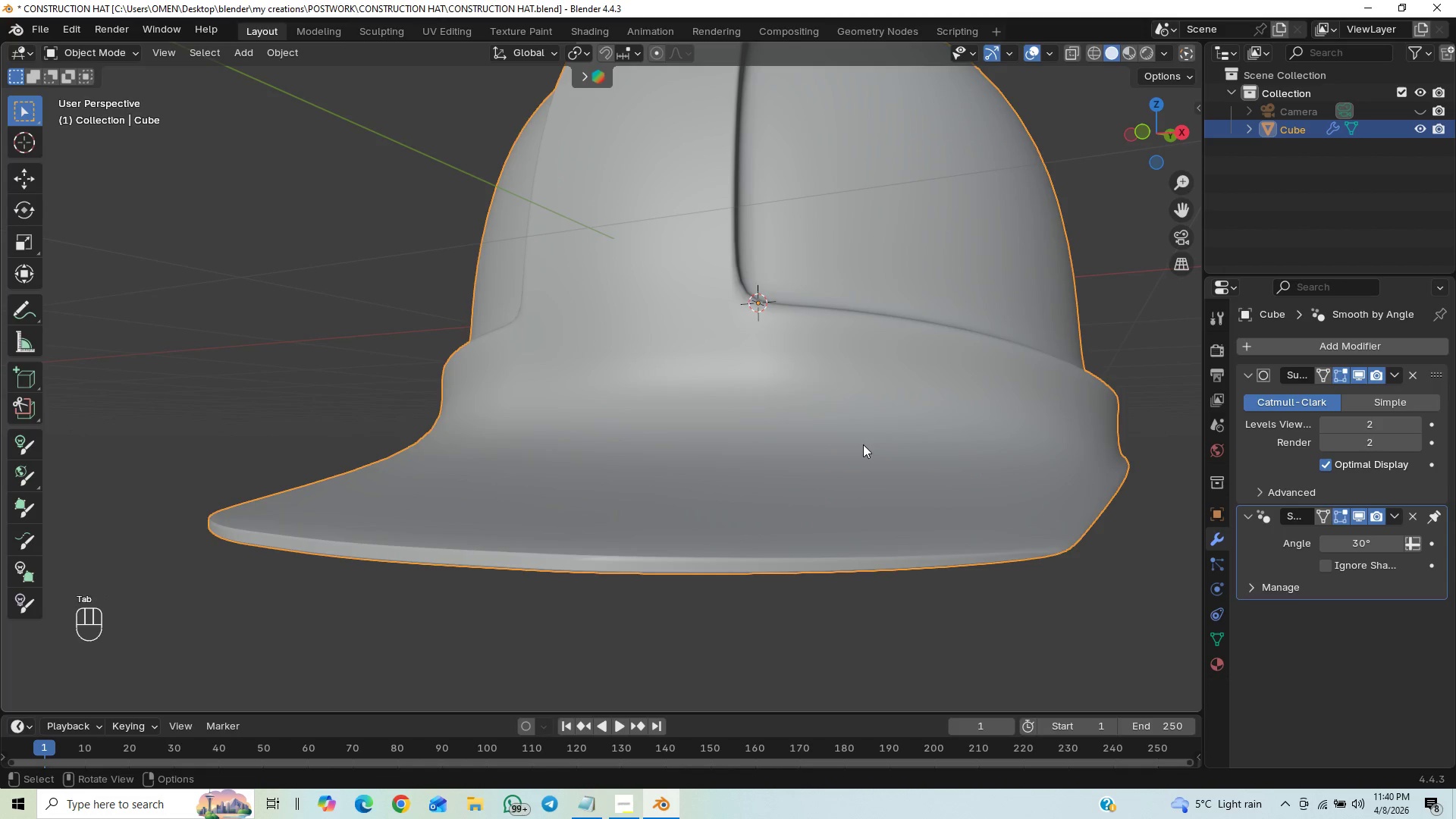 
hold_key(key=ControlLeft, duration=0.42)
 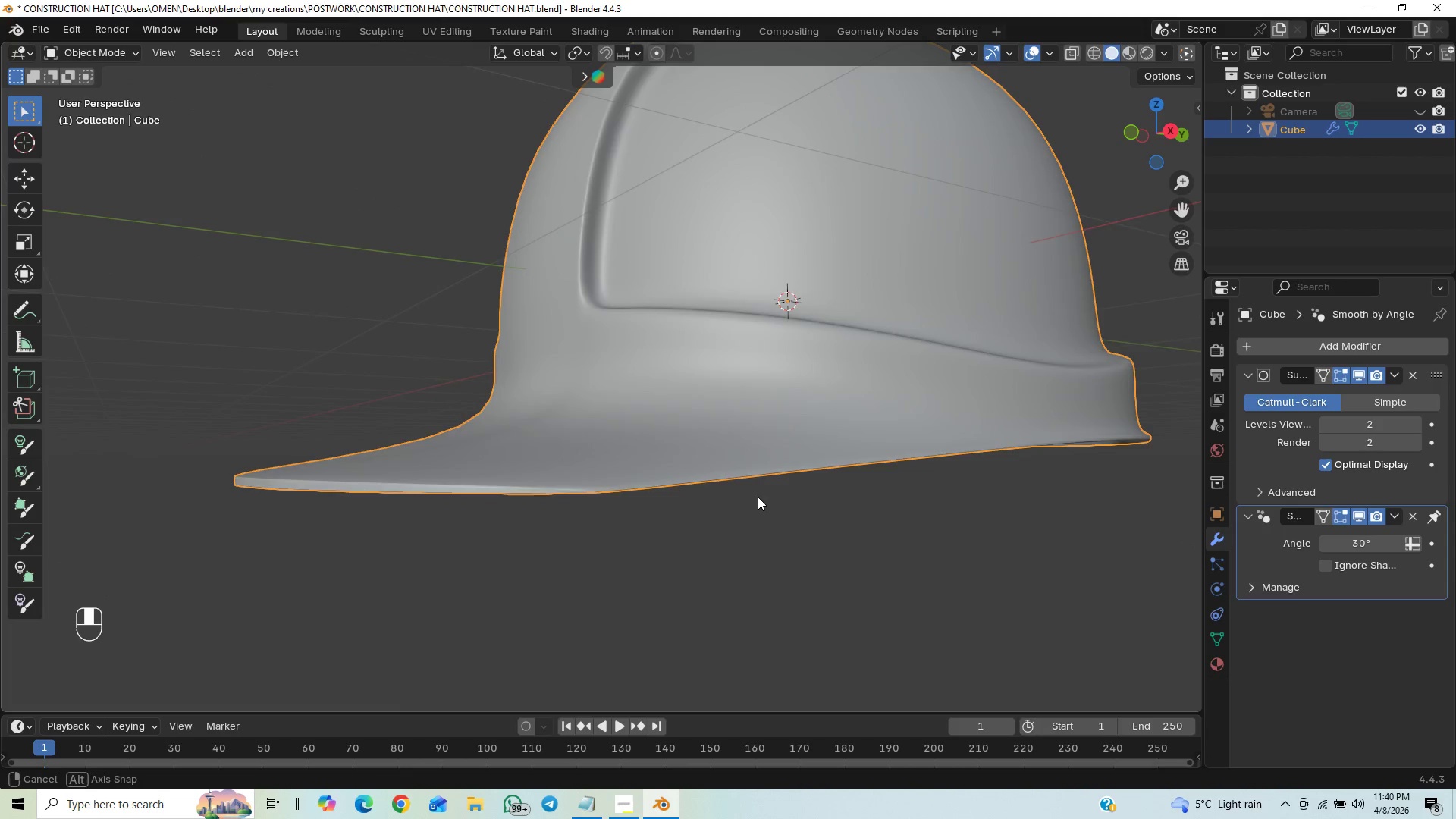 
scroll: coordinate [771, 482], scroll_direction: up, amount: 1.0
 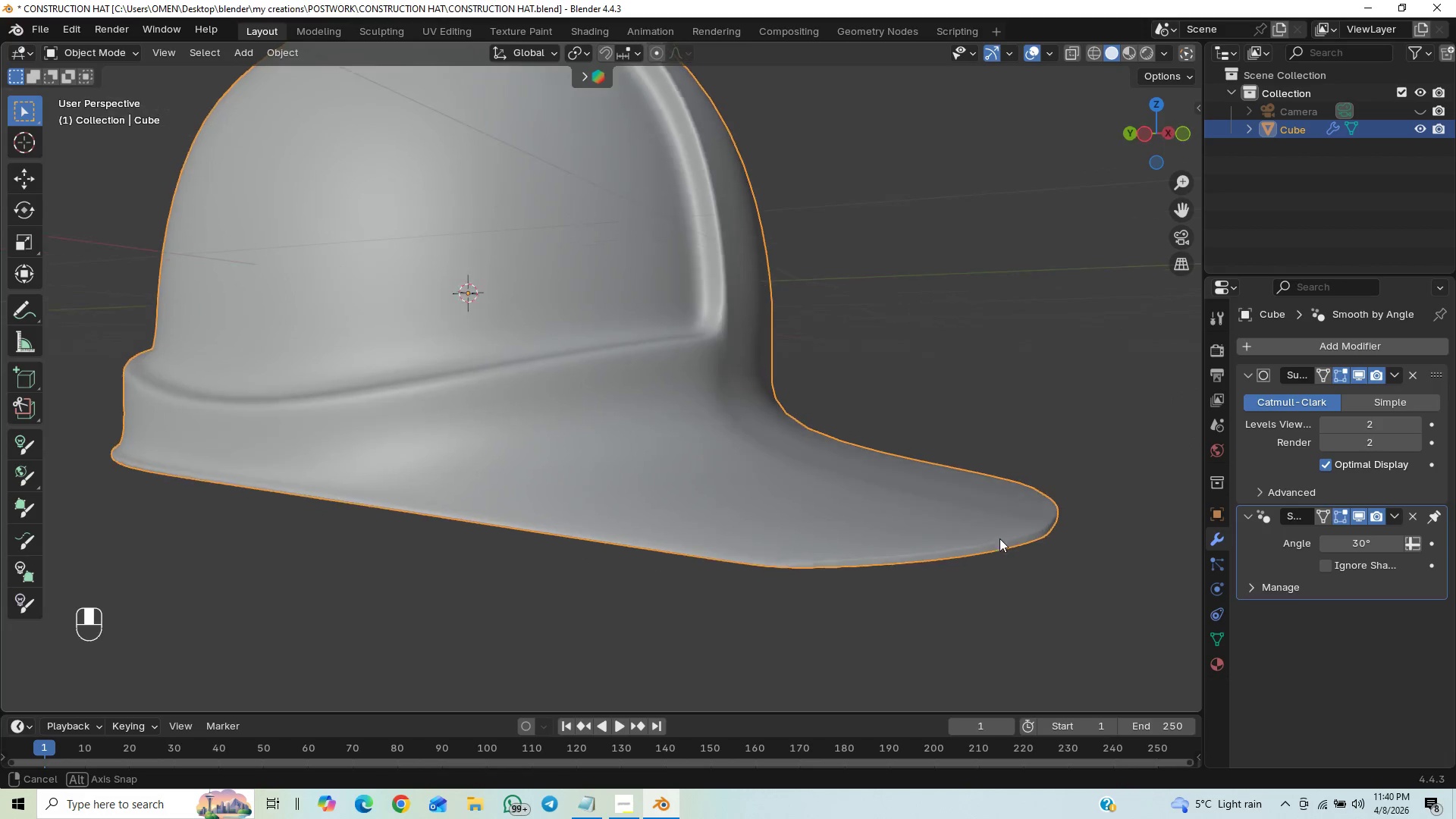 
key(Control+Z)
 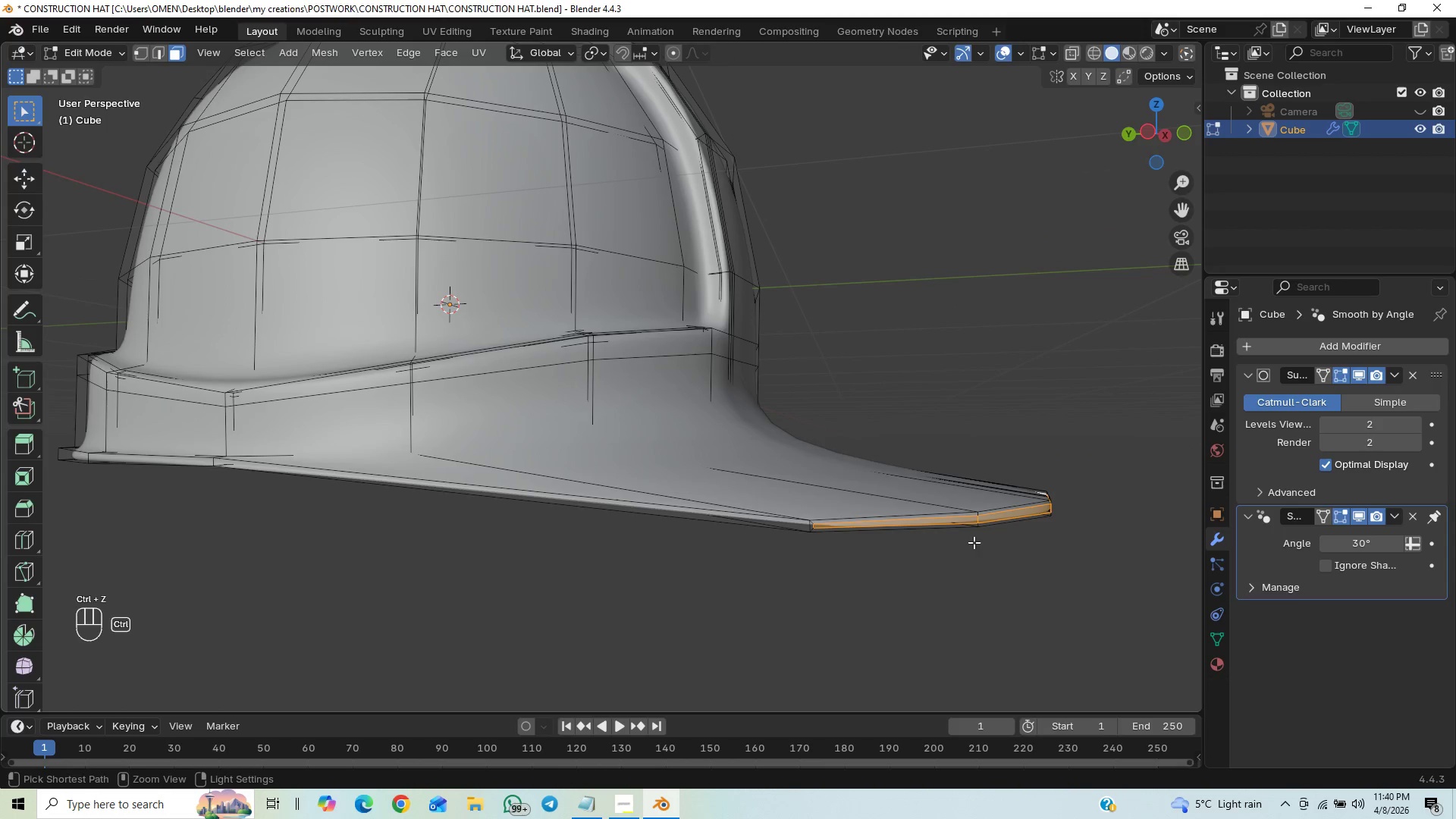 
key(Control+Z)
 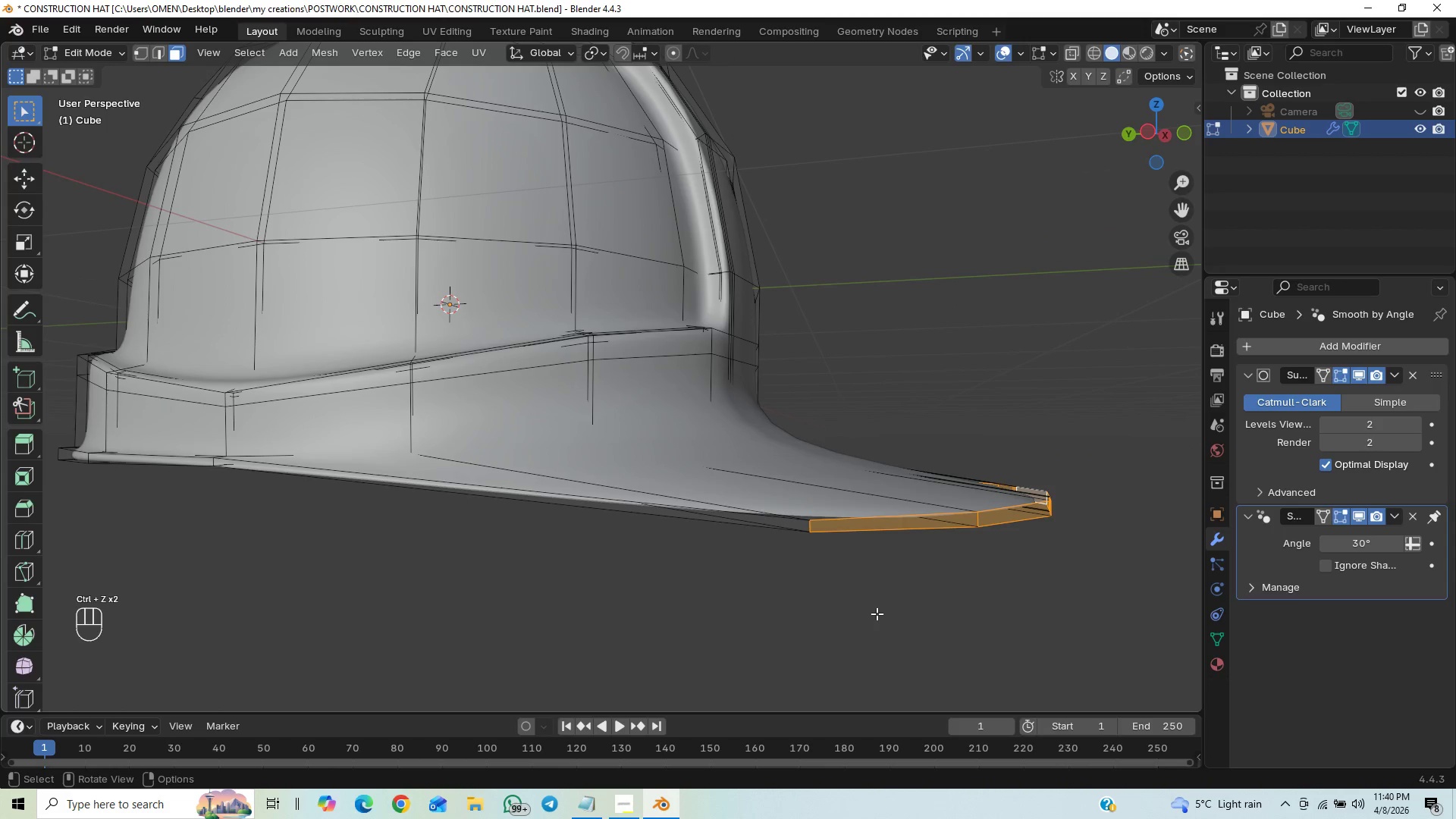 
key(Control+R)
 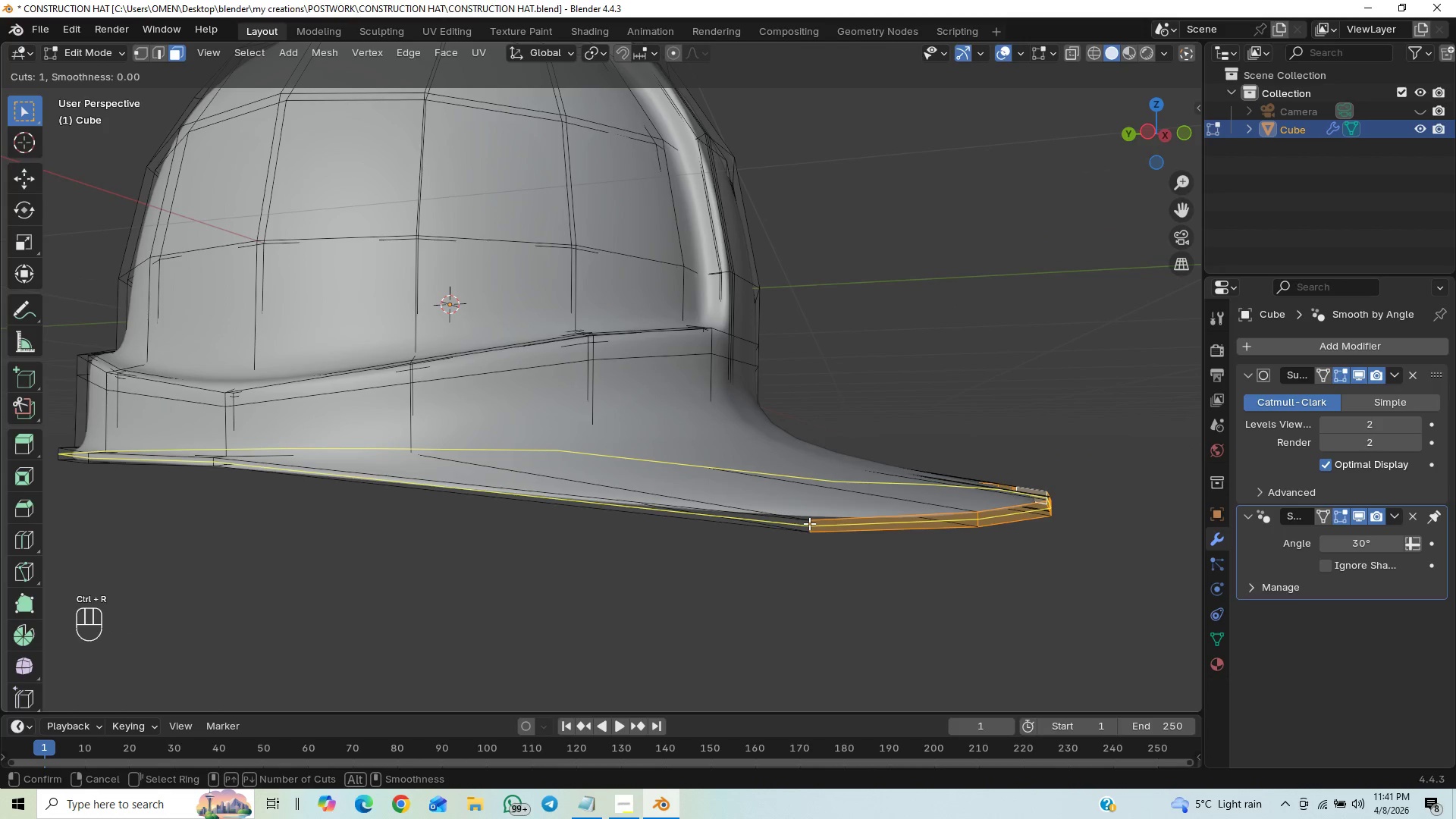 
left_click([809, 523])
 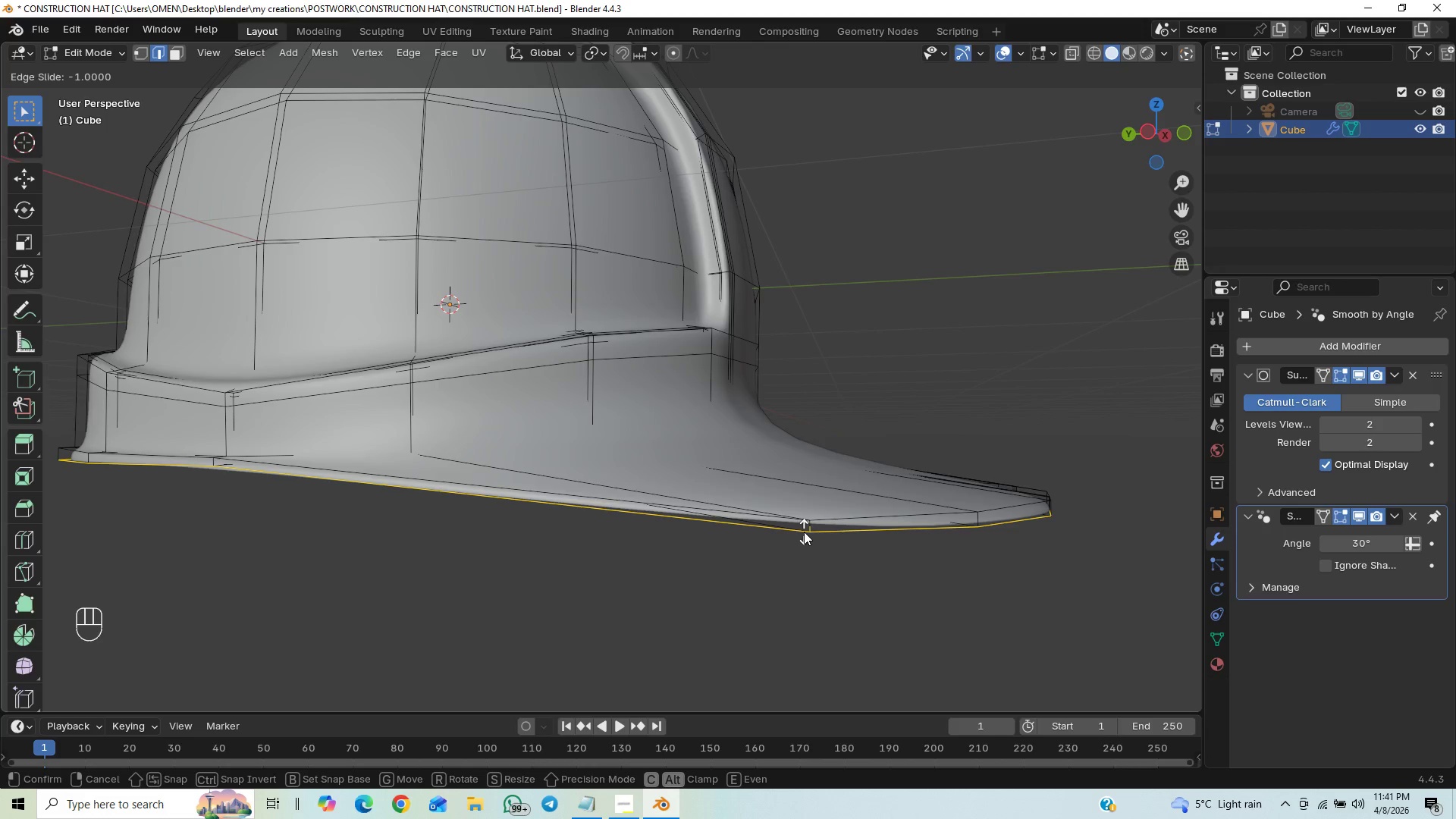 
wait(8.05)
 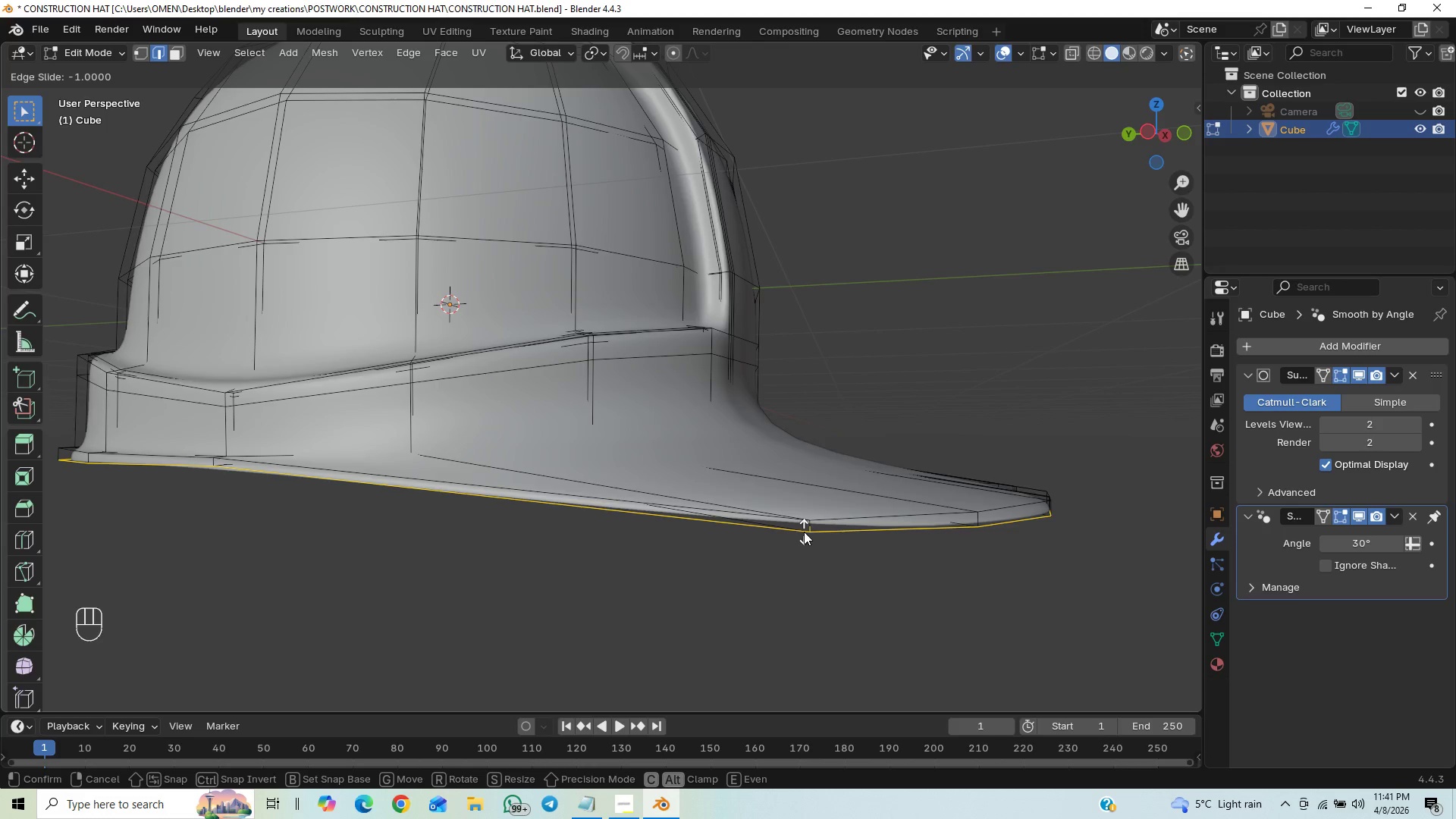 
key(Tab)
 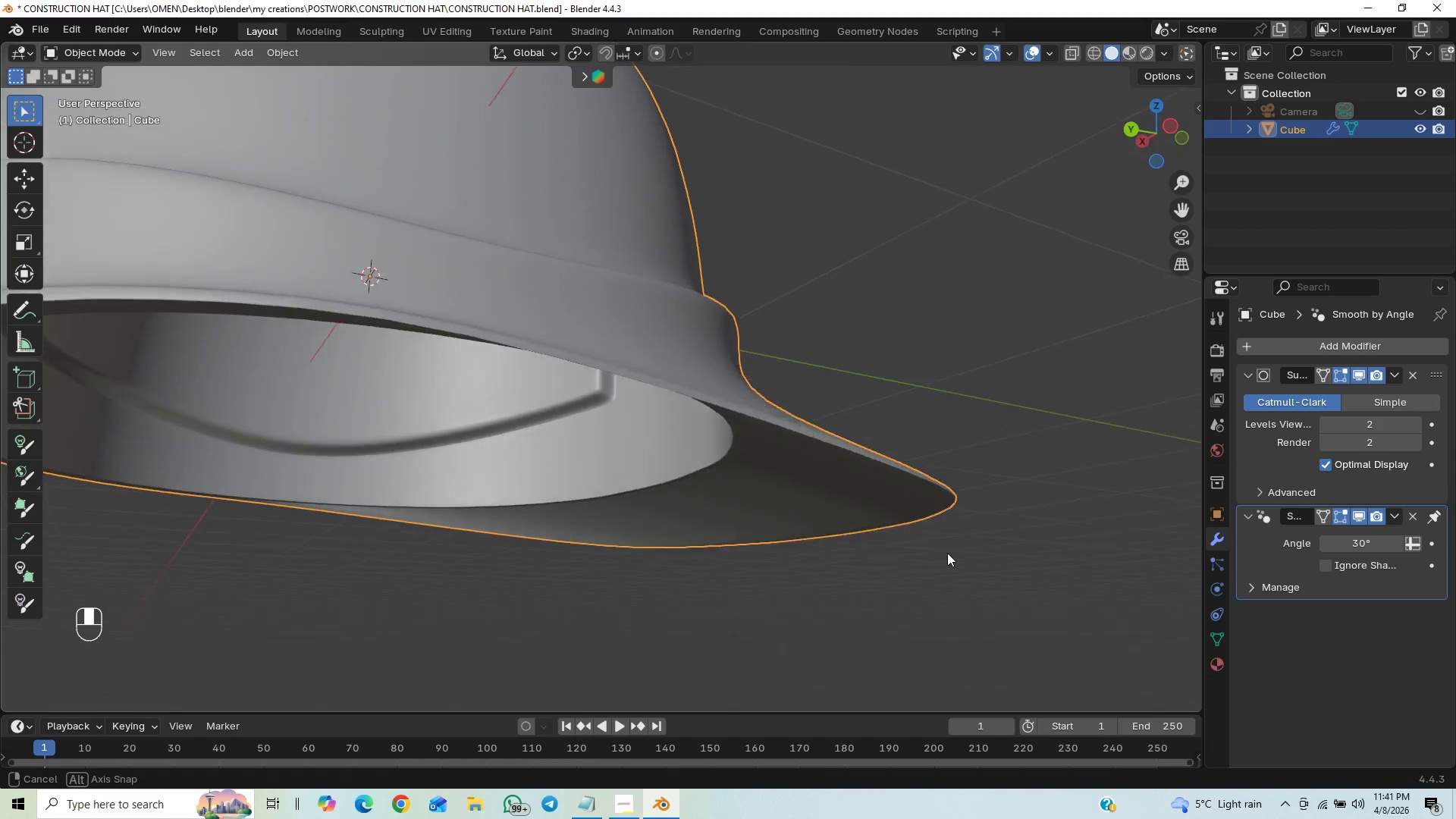 
wait(5.95)
 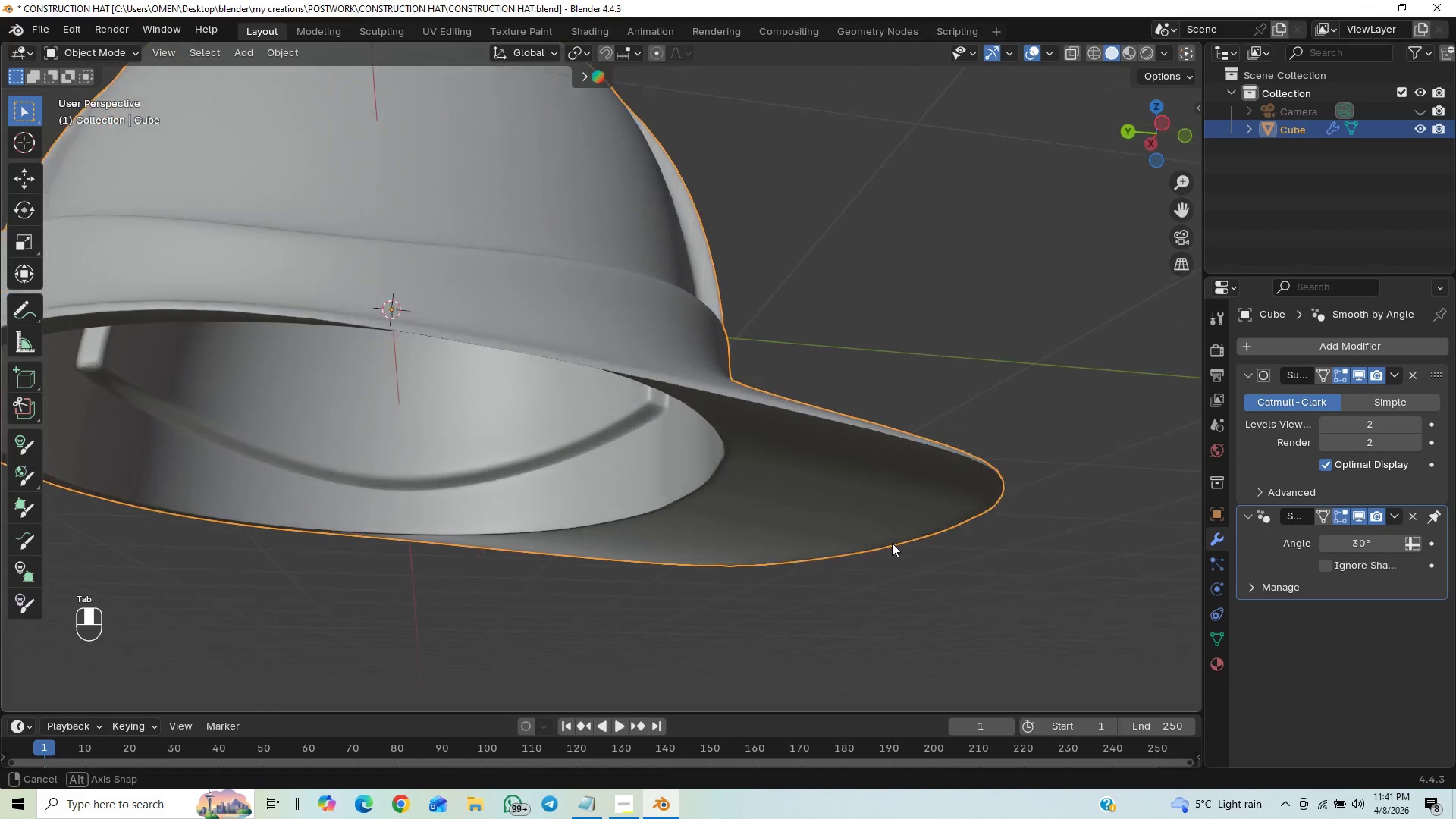 
hold_key(key=ControlLeft, duration=0.56)
 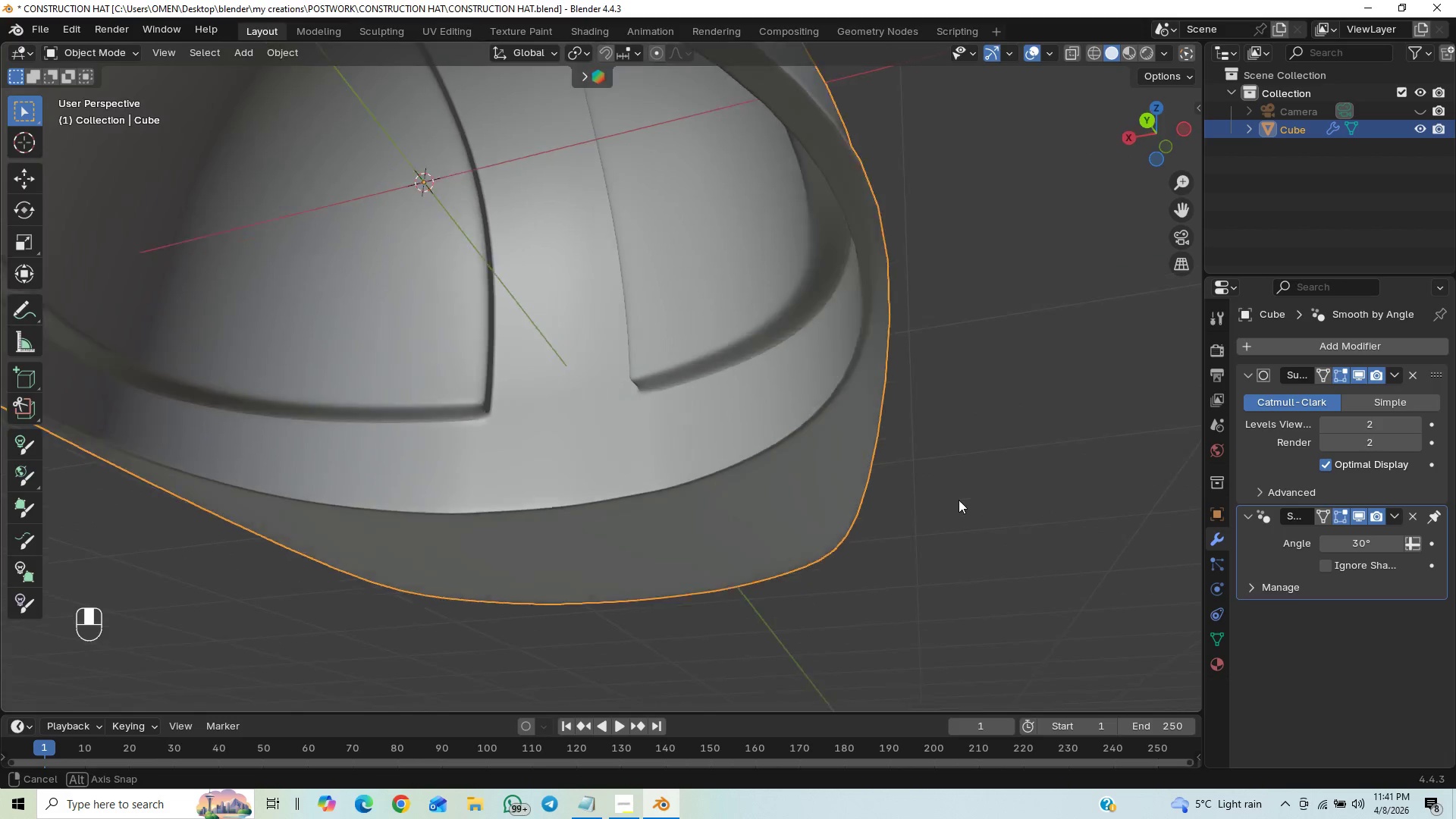 
hold_key(key=ControlLeft, duration=9.39)
 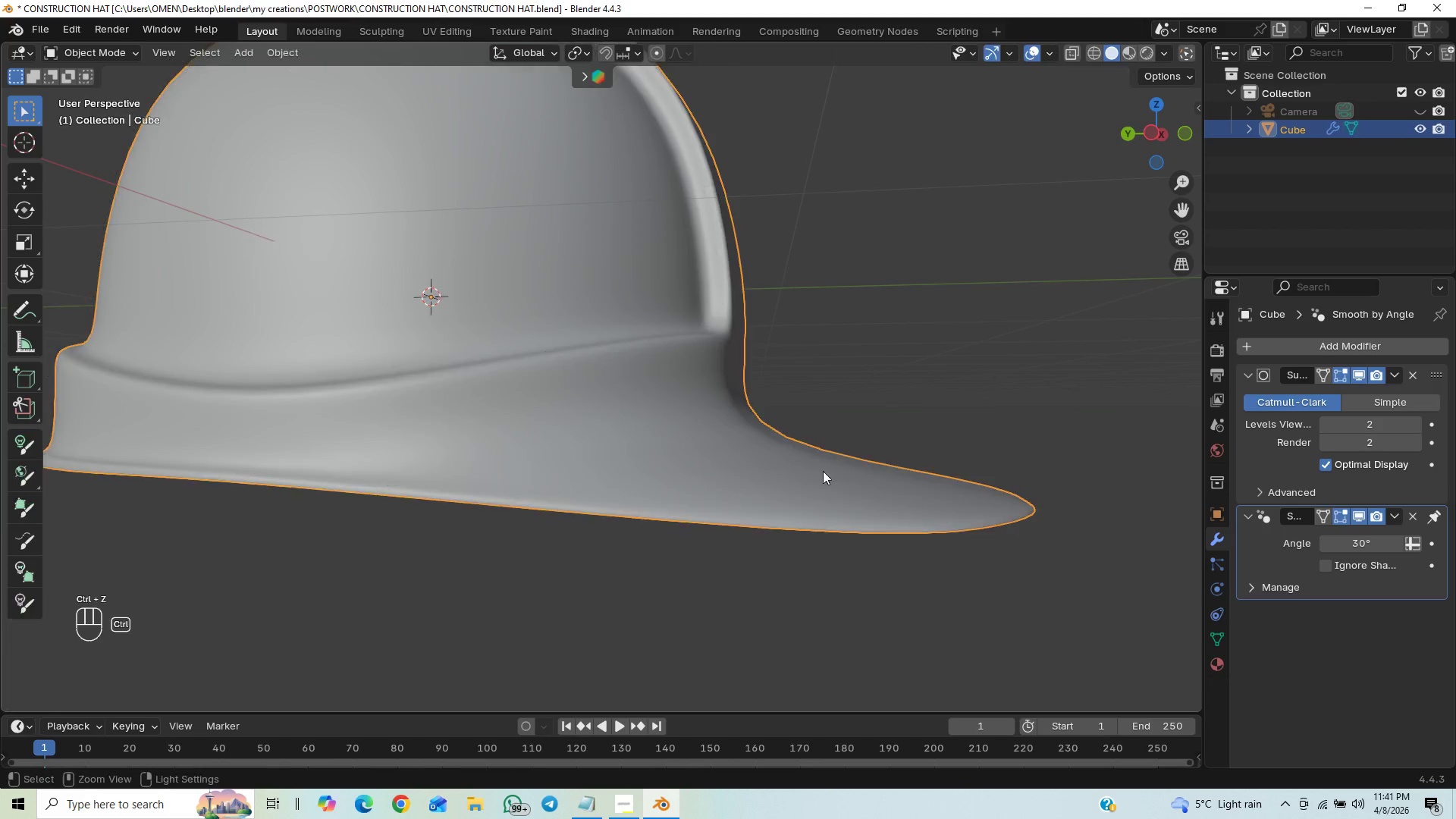 
key(Tab)
 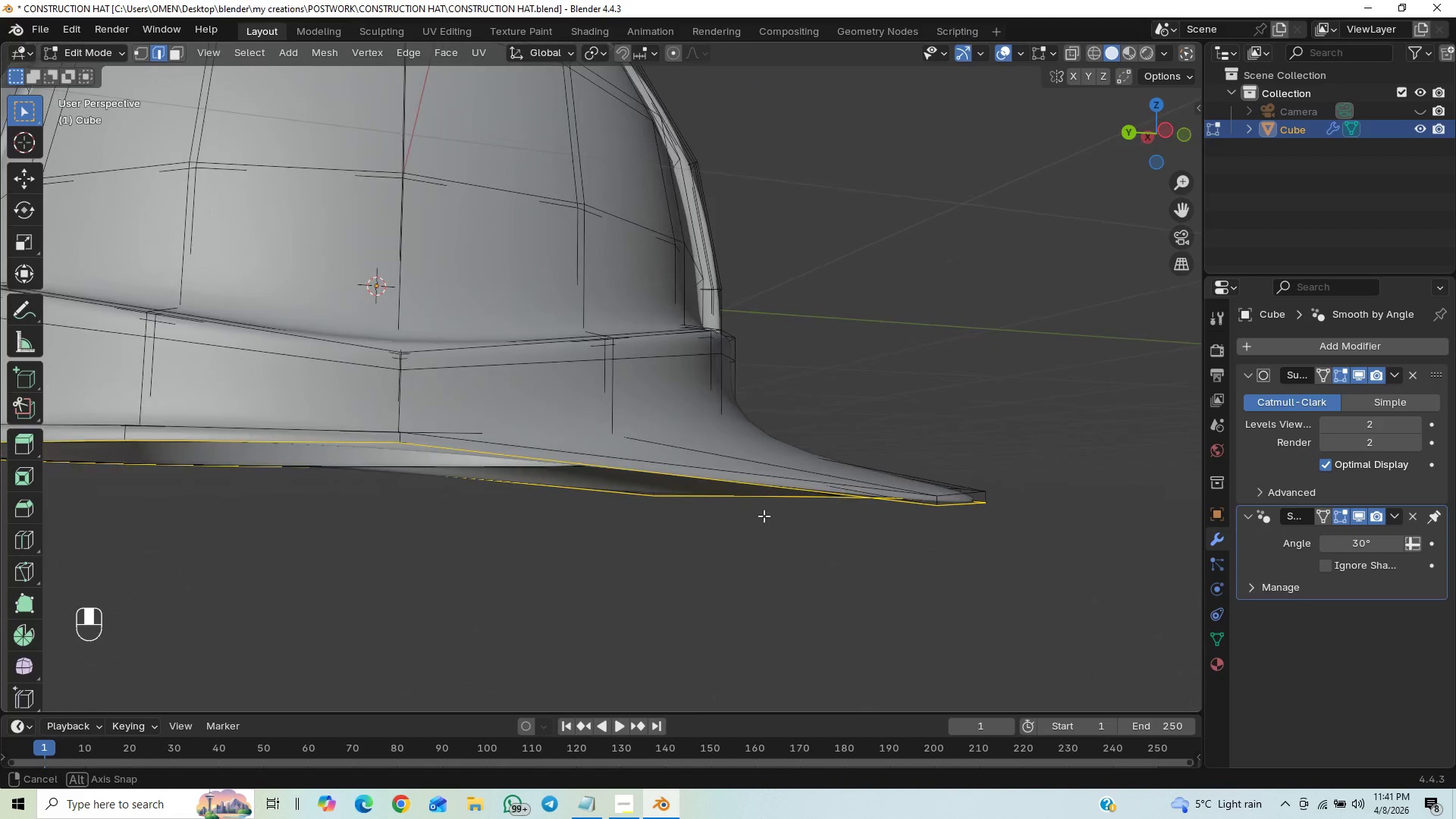 
key(Control+Z)
 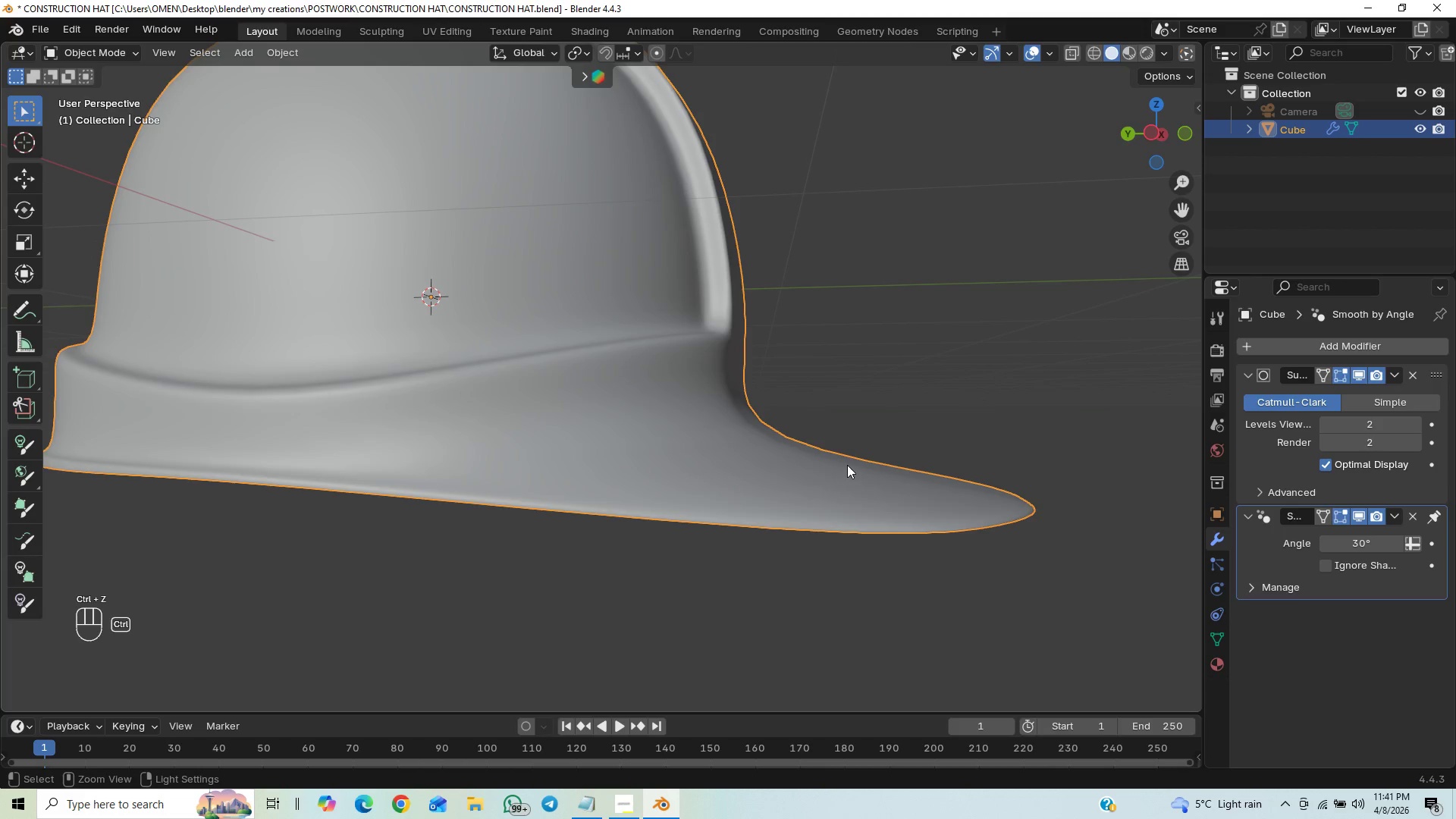 
key(Control+Z)
 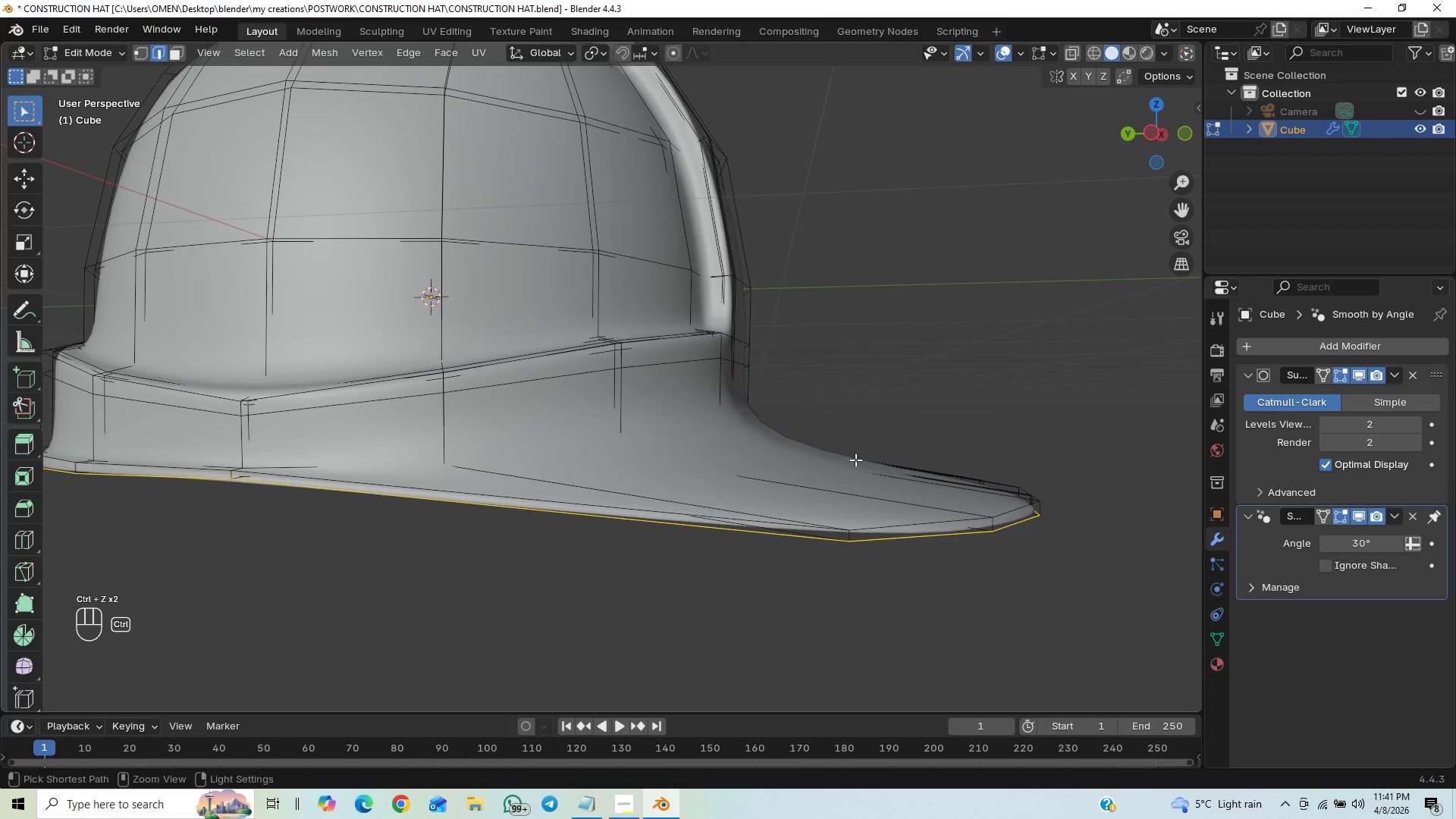 
key(Control+Z)
 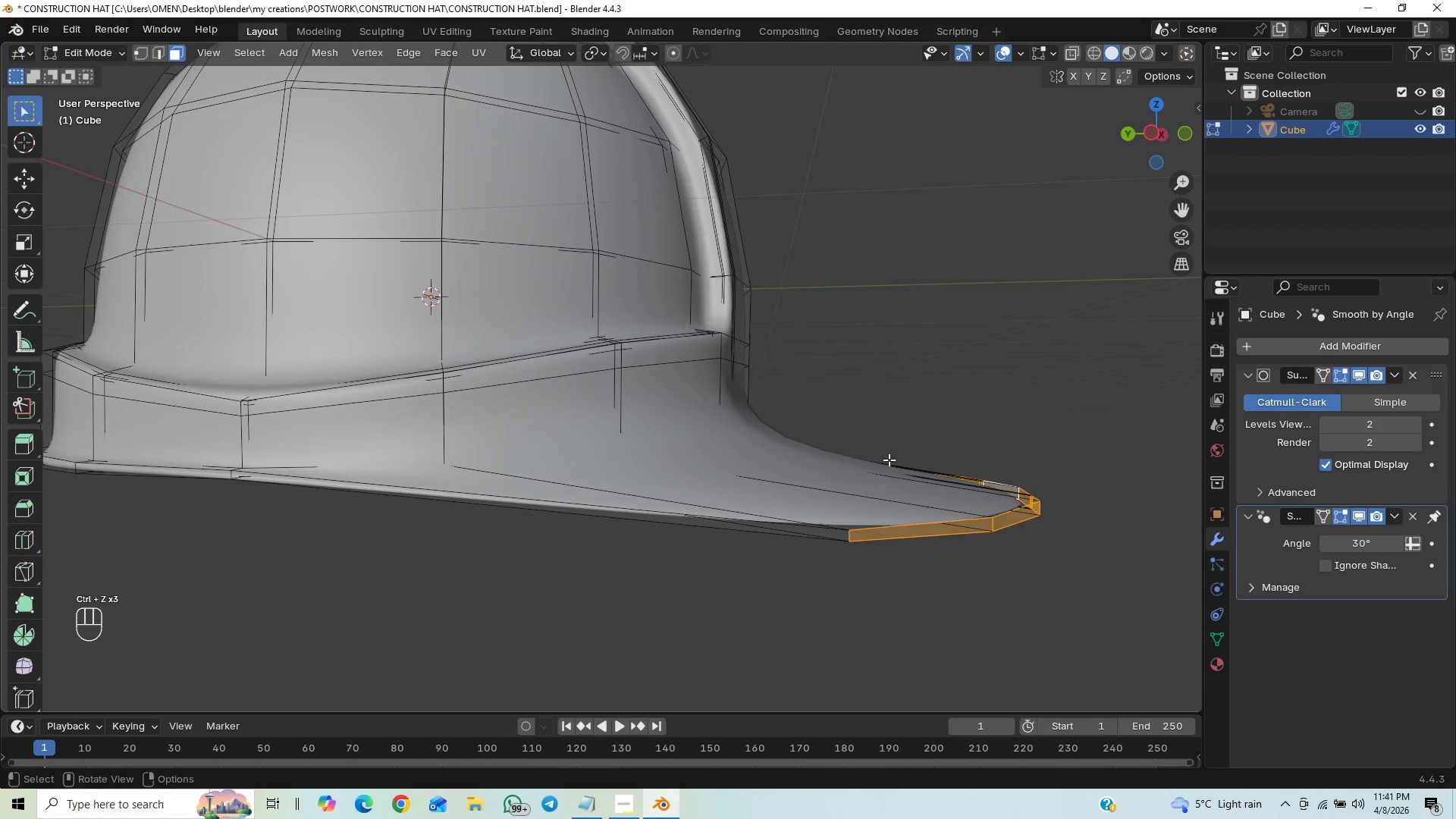 
key(Control+S)
 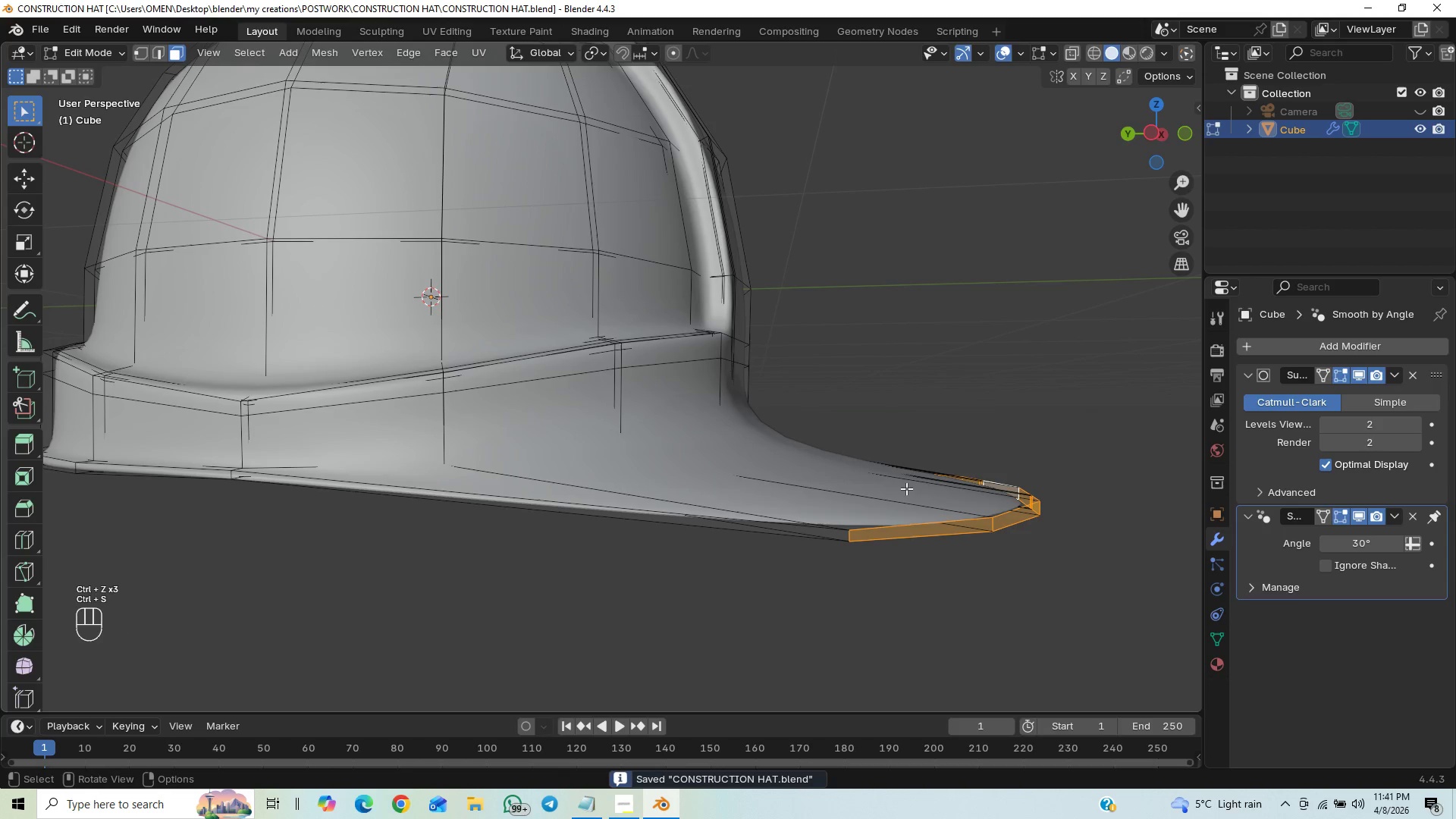 
key(Tab)
 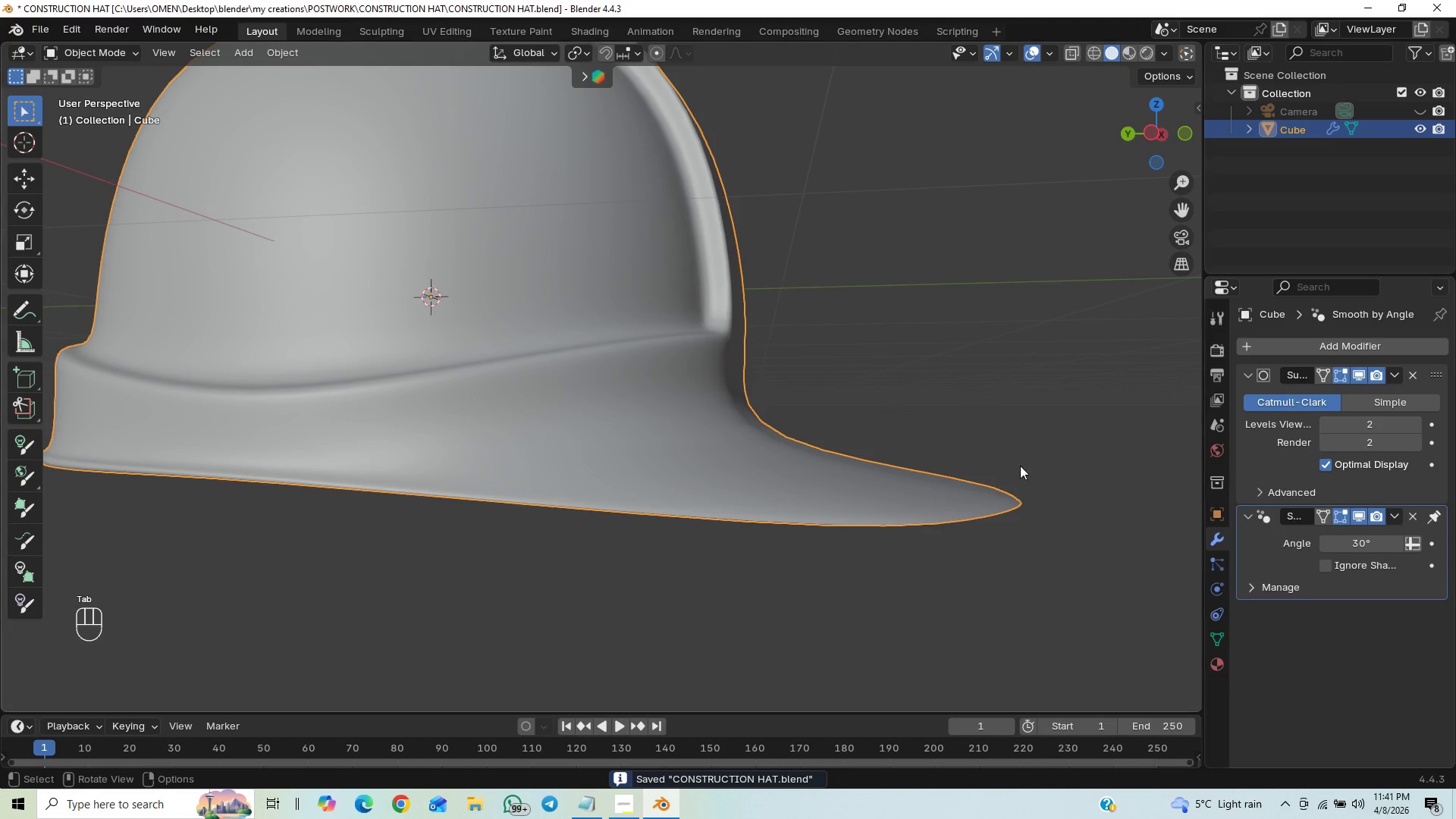 
scroll: coordinate [1016, 462], scroll_direction: down, amount: 1.0
 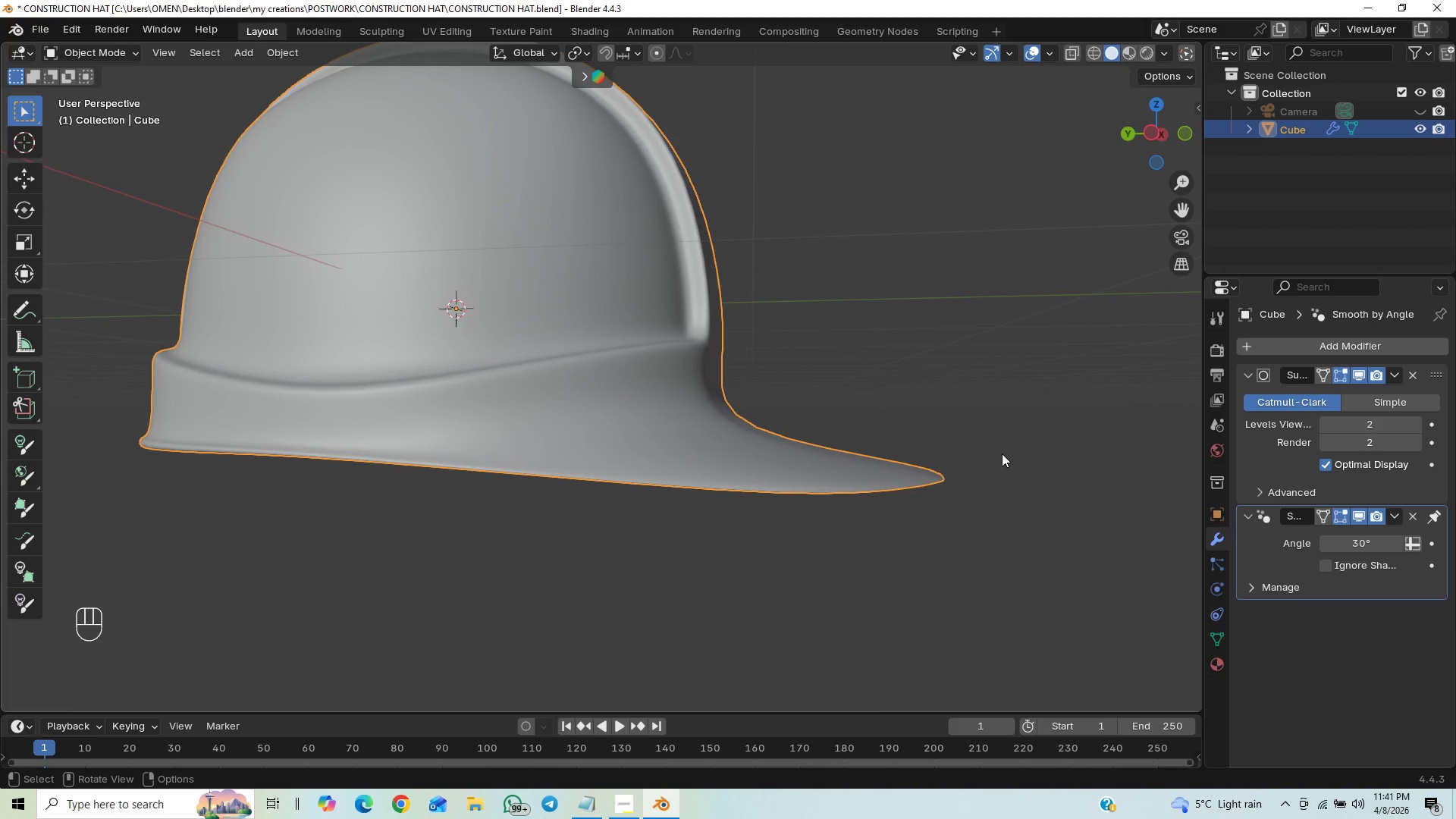 
middle_click([989, 498])
 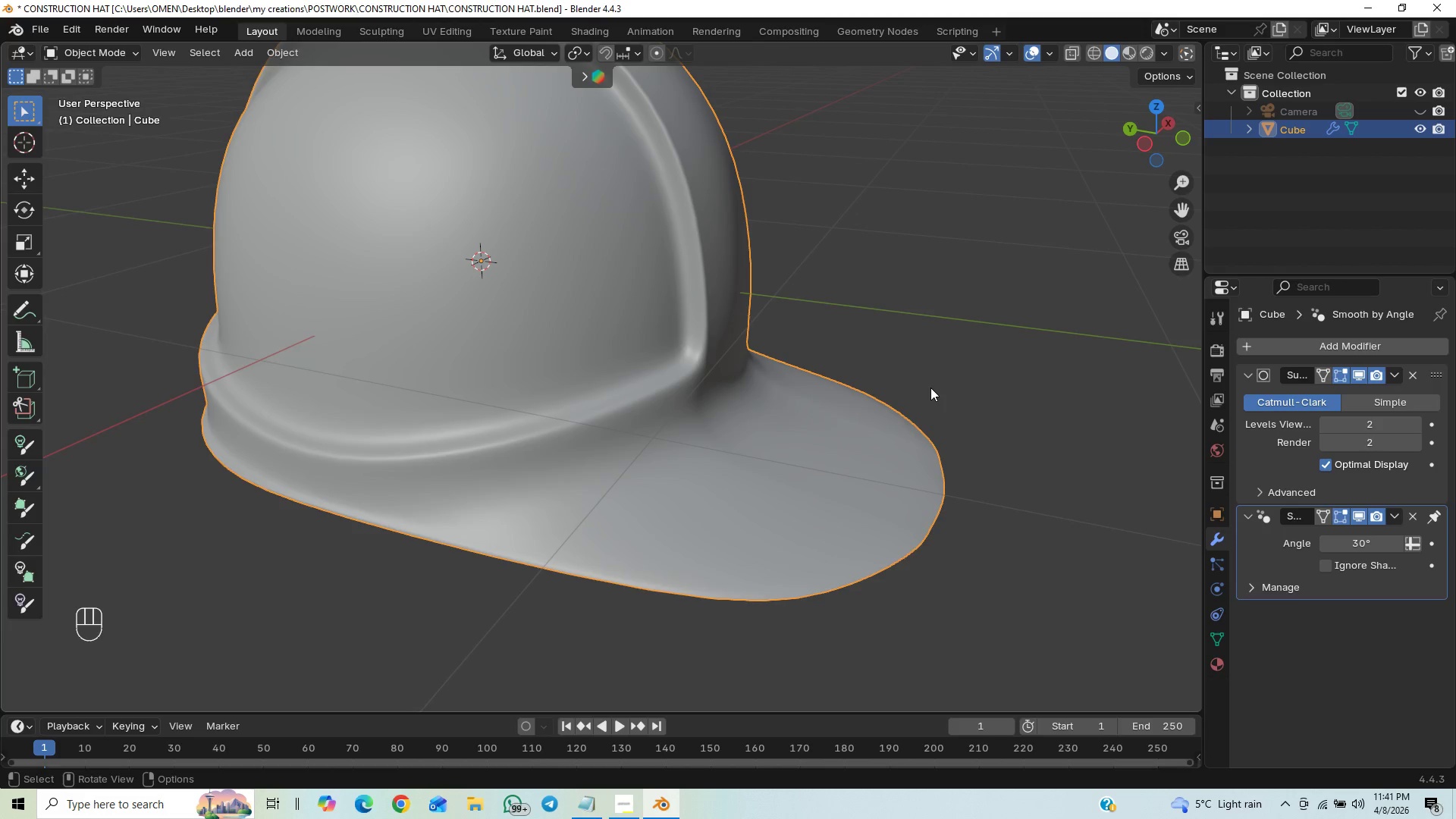 
scroll: coordinate [963, 382], scroll_direction: down, amount: 2.0
 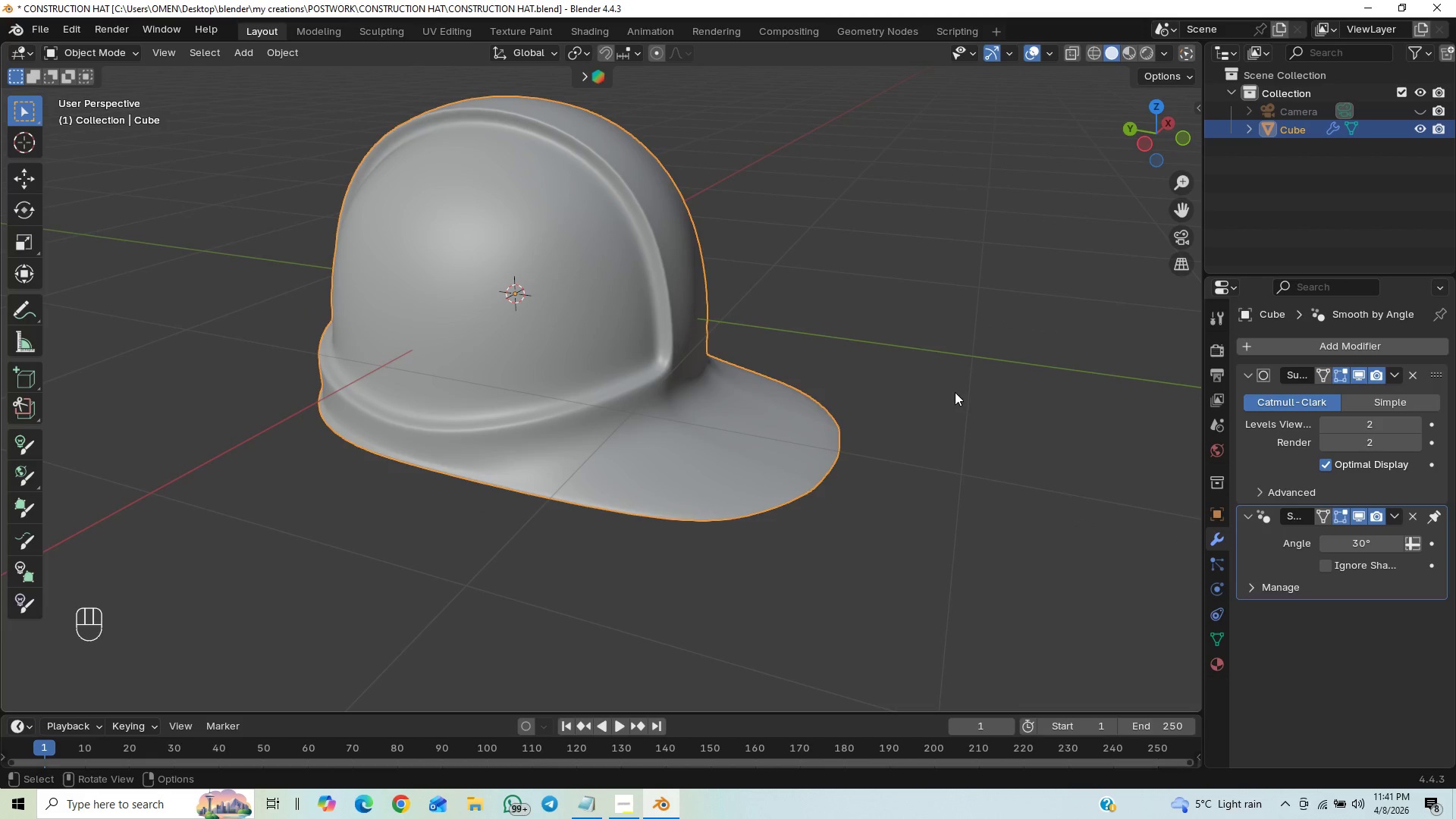 
key(Tab)
 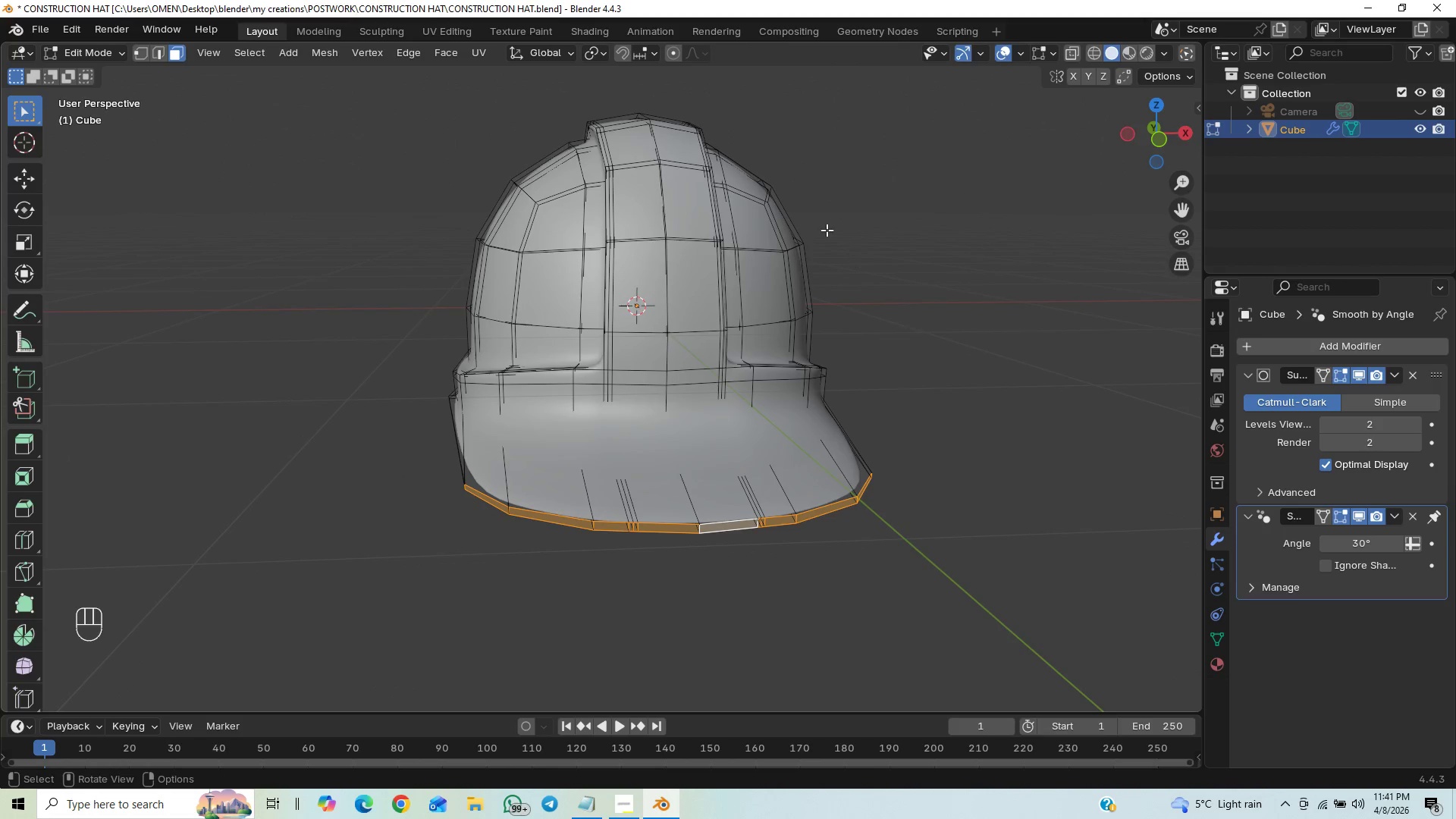 
wait(9.11)
 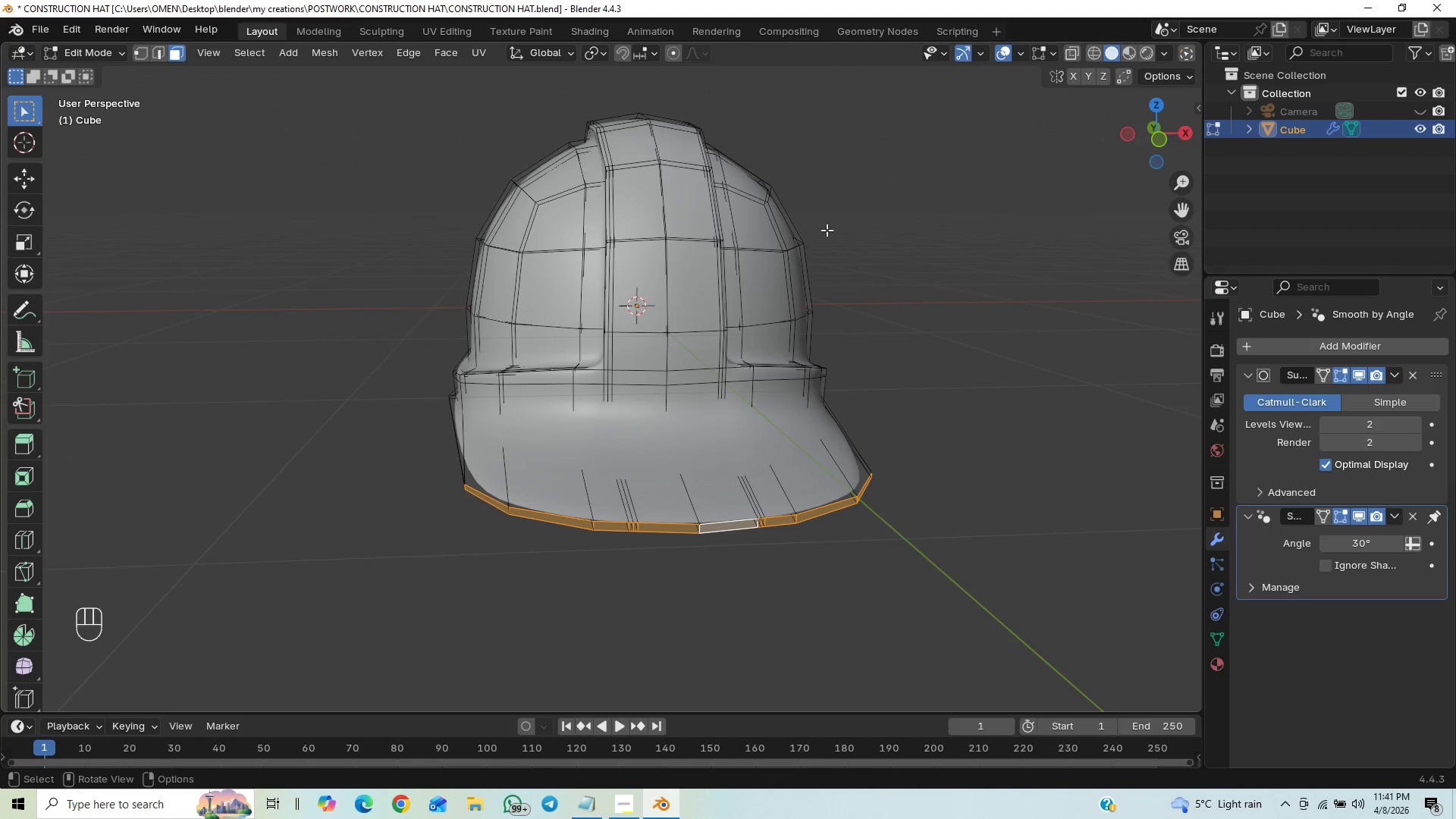 
scroll: coordinate [1062, 340], scroll_direction: up, amount: 1.0
 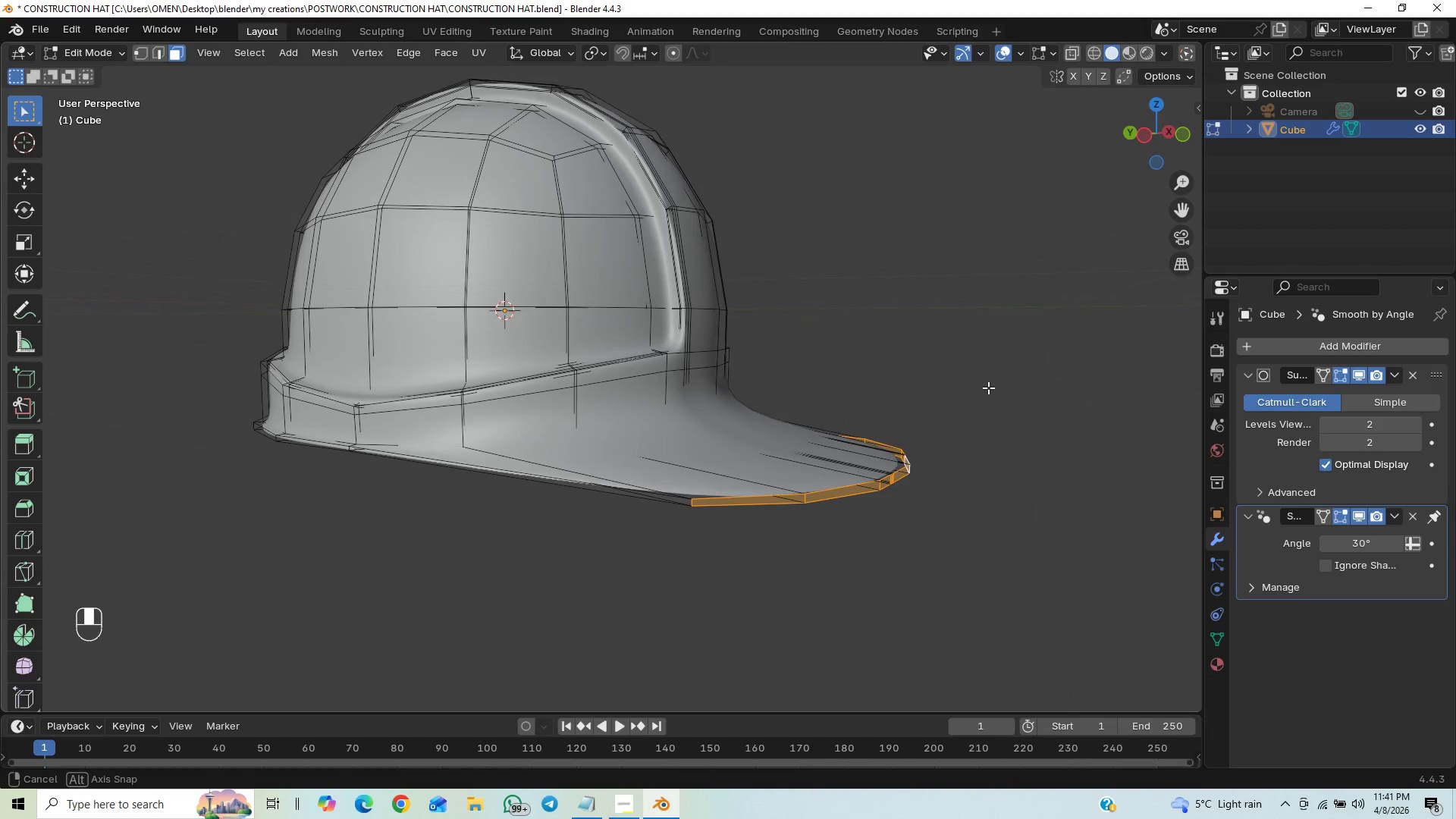 
key(Tab)
 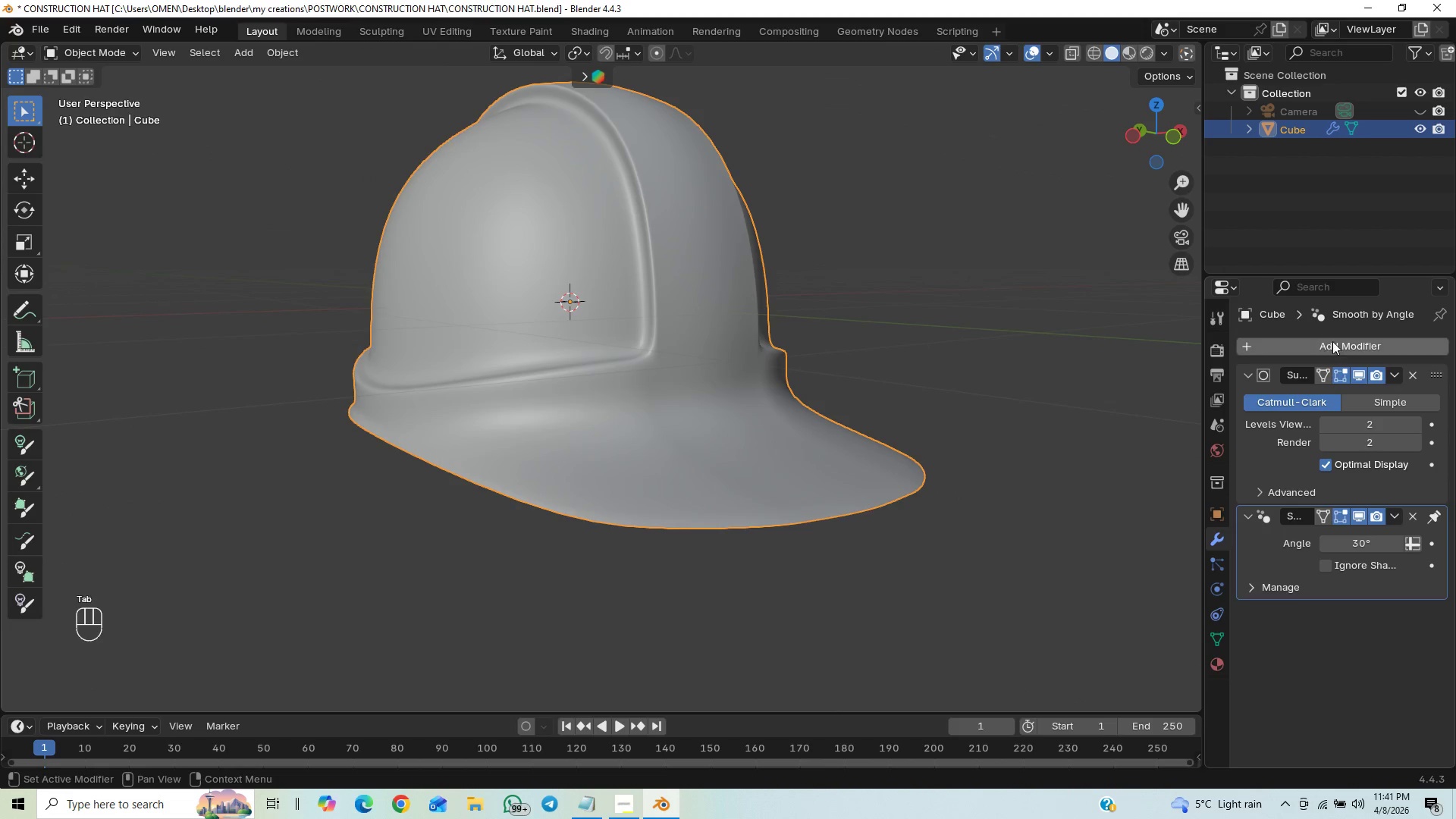 
left_click([1332, 345])
 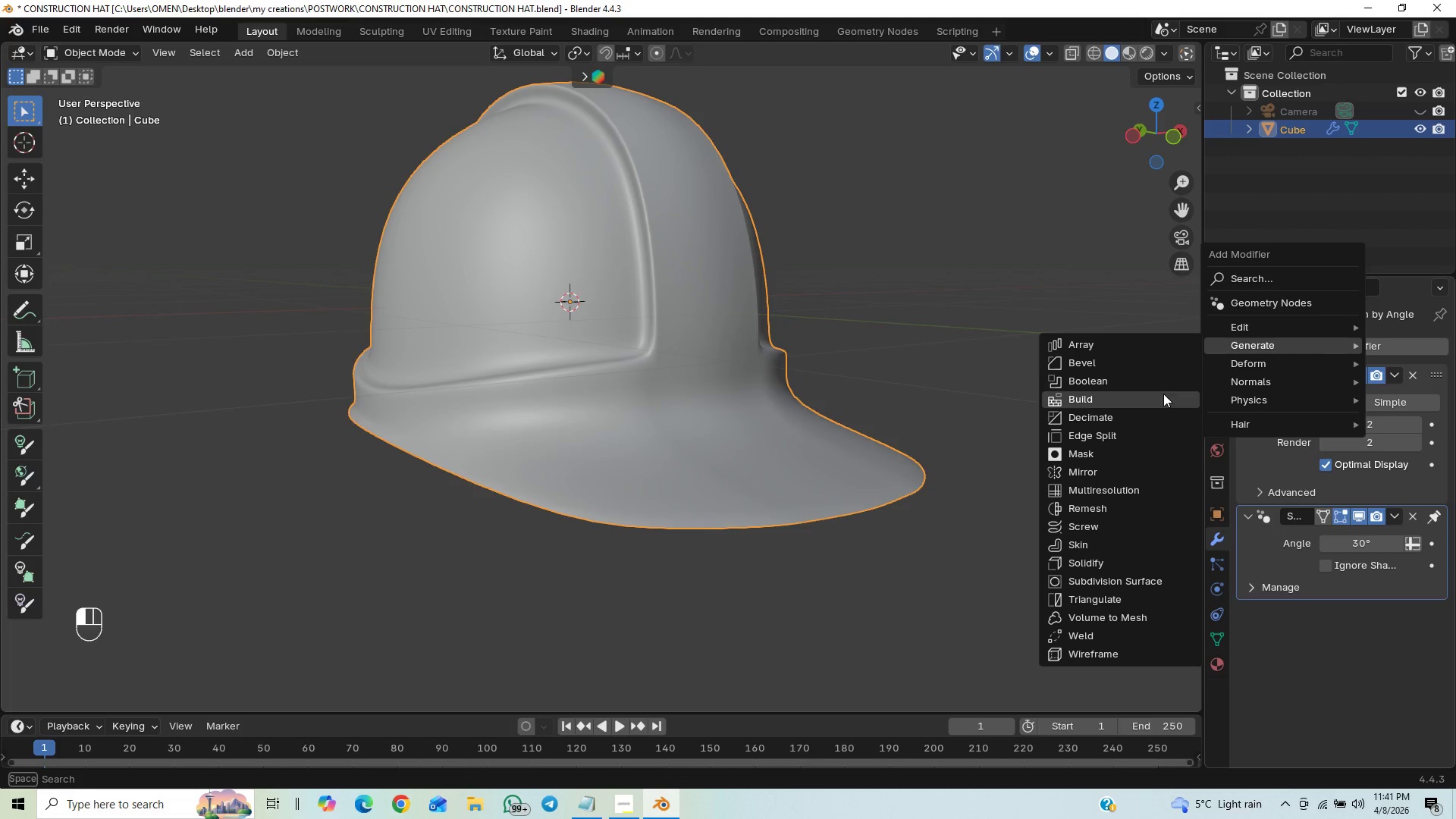 
left_click([1156, 365])
 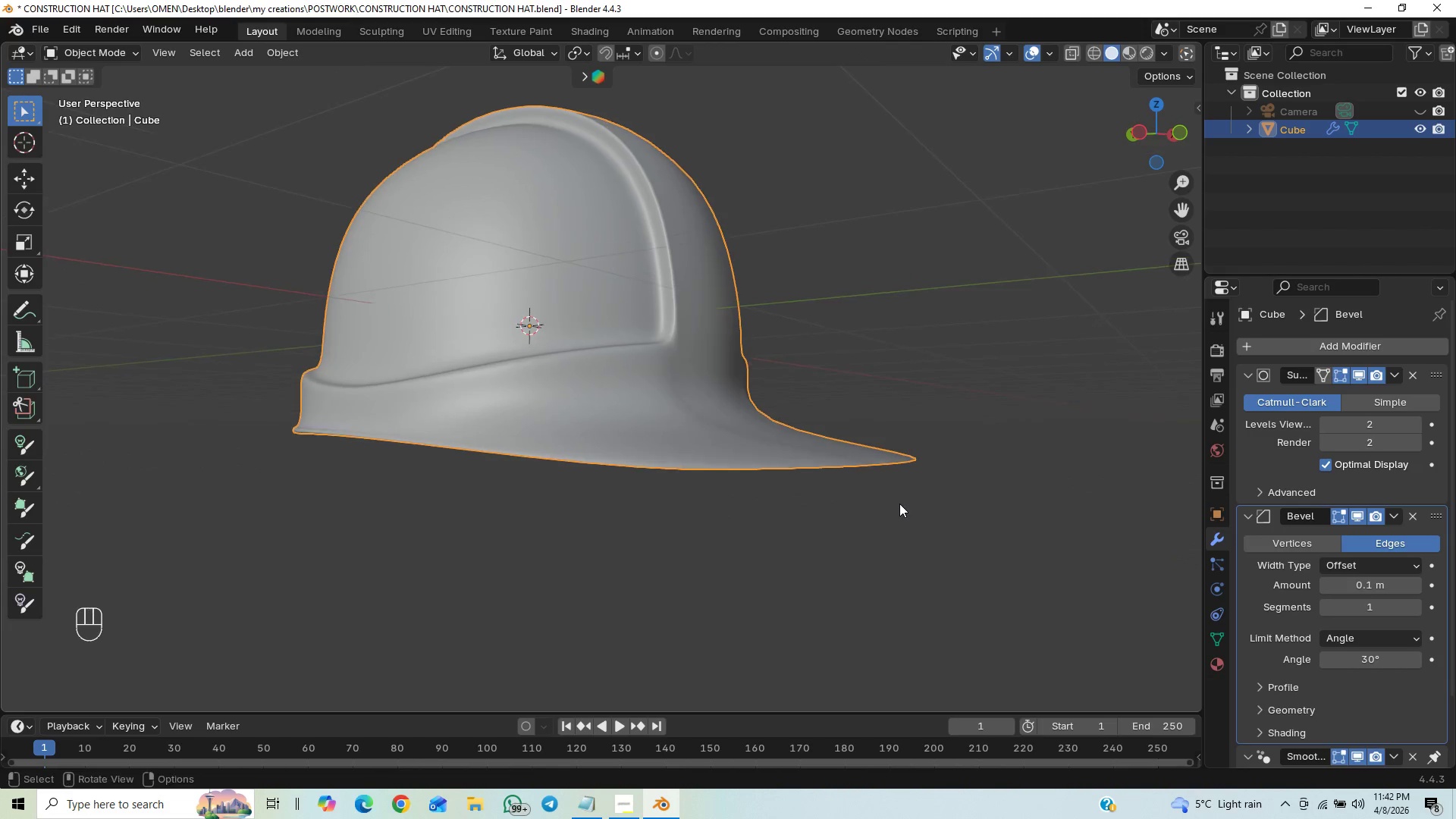 
left_click_drag(start_coordinate=[1432, 517], to_coordinate=[1423, 375])
 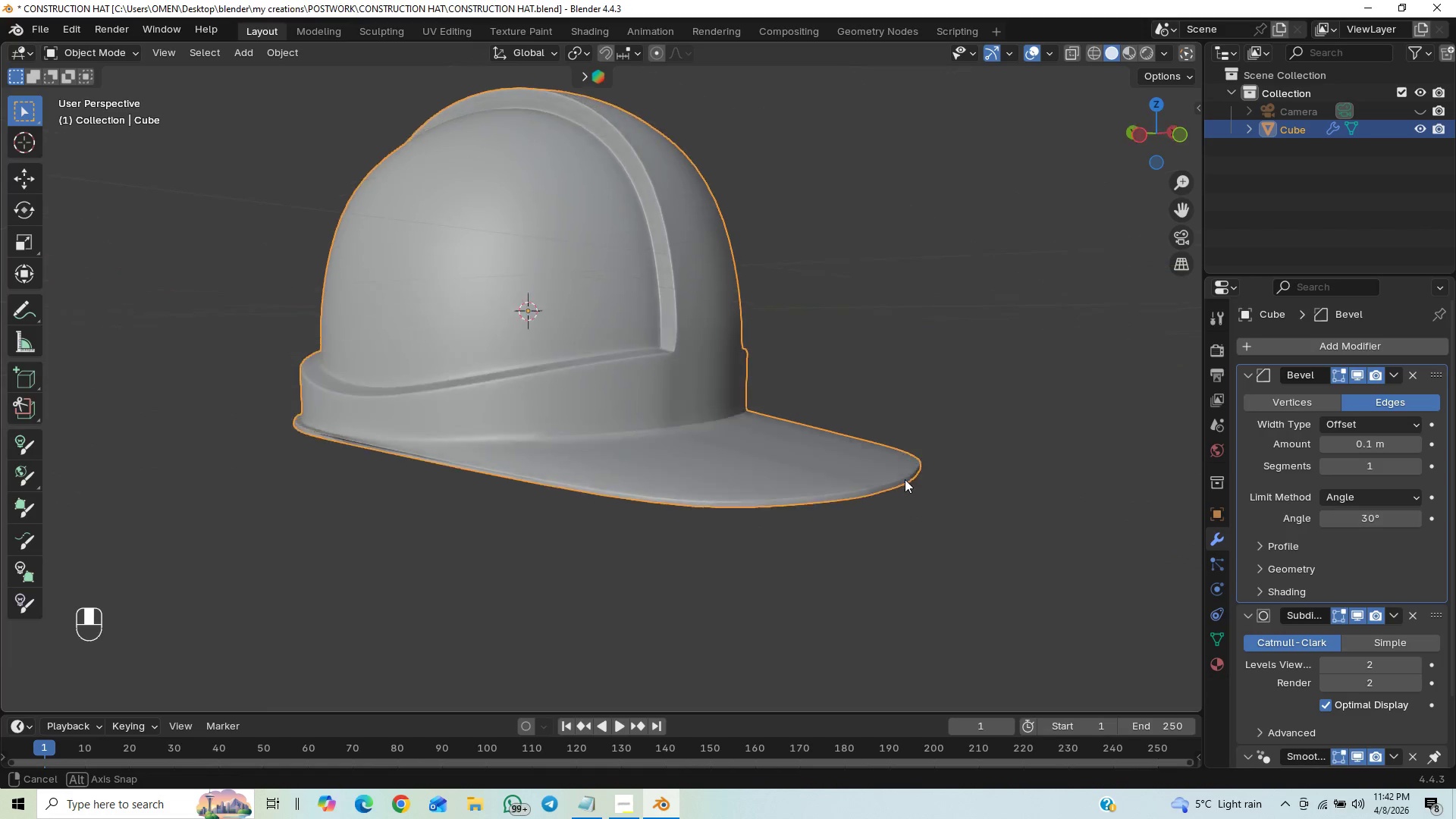 
hold_key(key=ControlLeft, duration=0.62)
 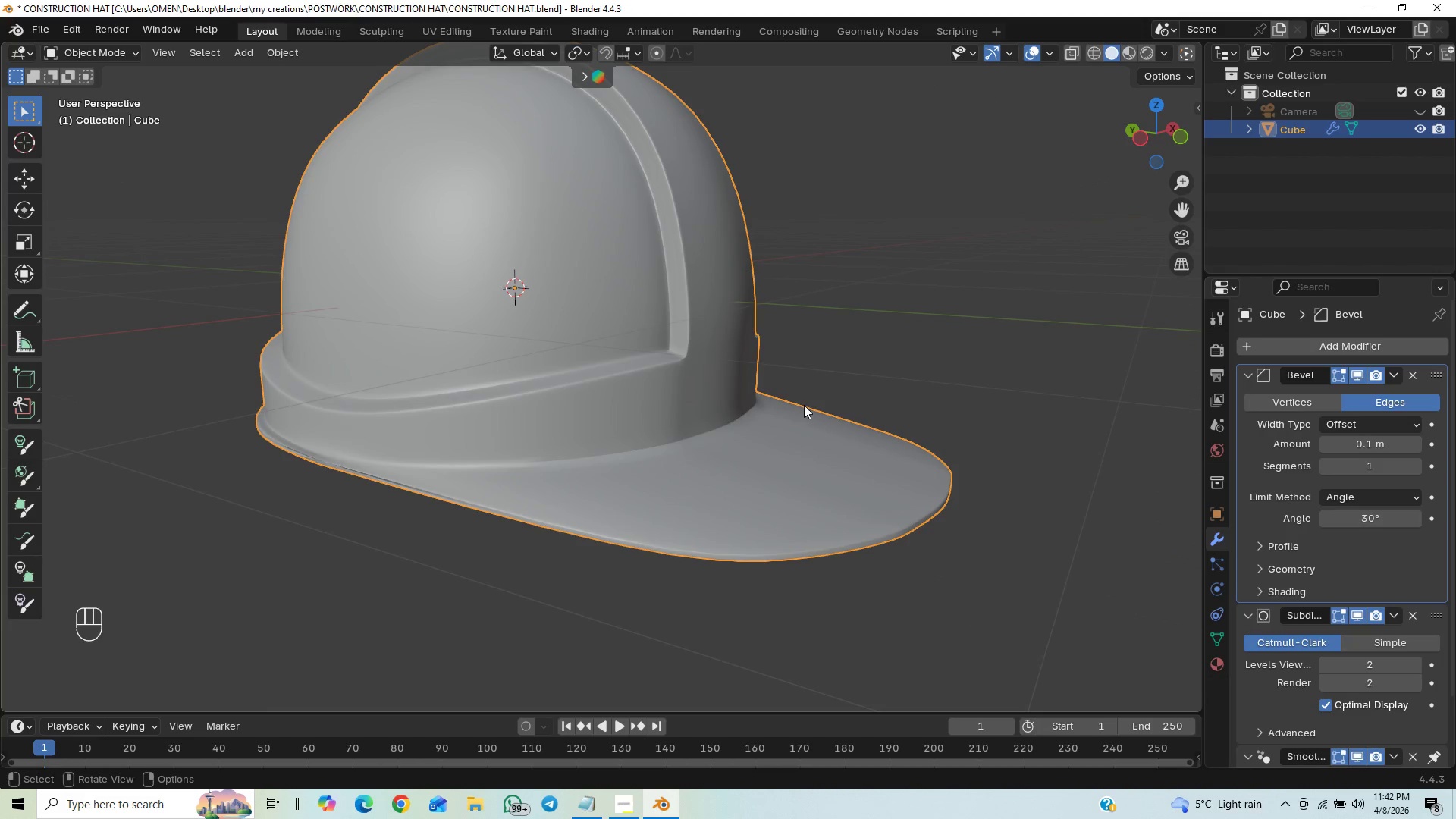 
key(Control+S)
 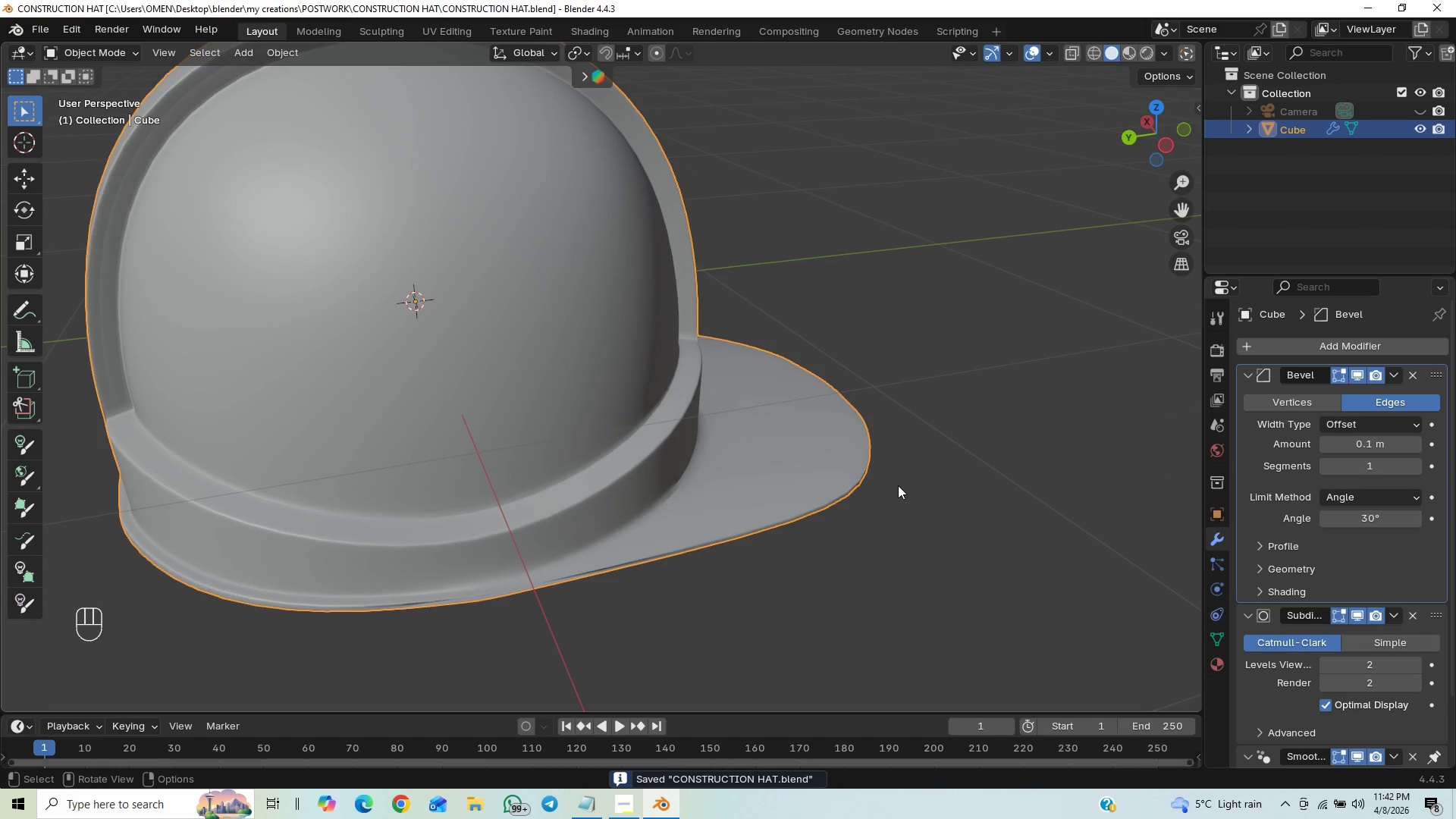 
hold_key(key=ShiftLeft, duration=0.39)
 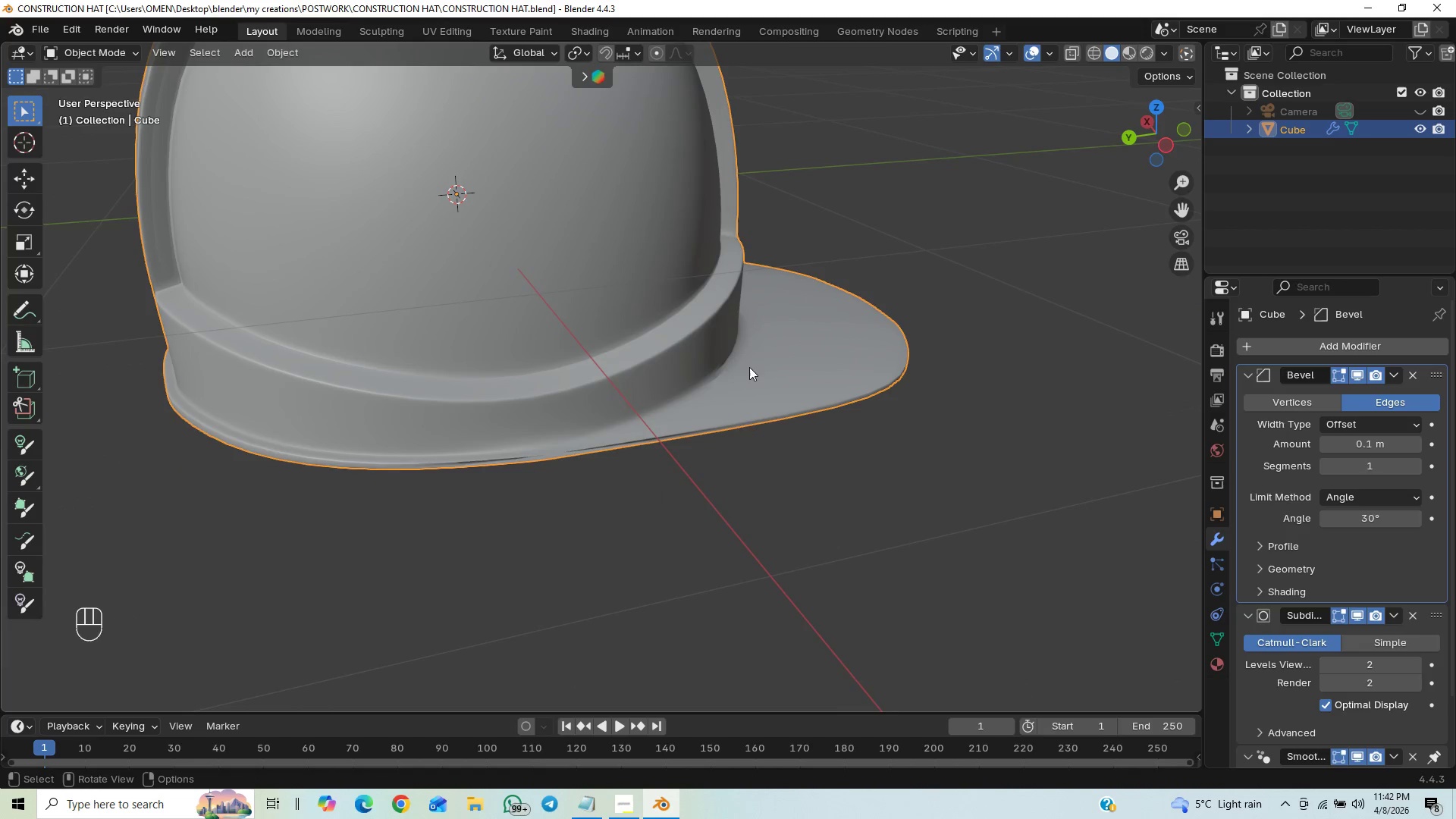 
hold_key(key=ControlLeft, duration=0.58)
 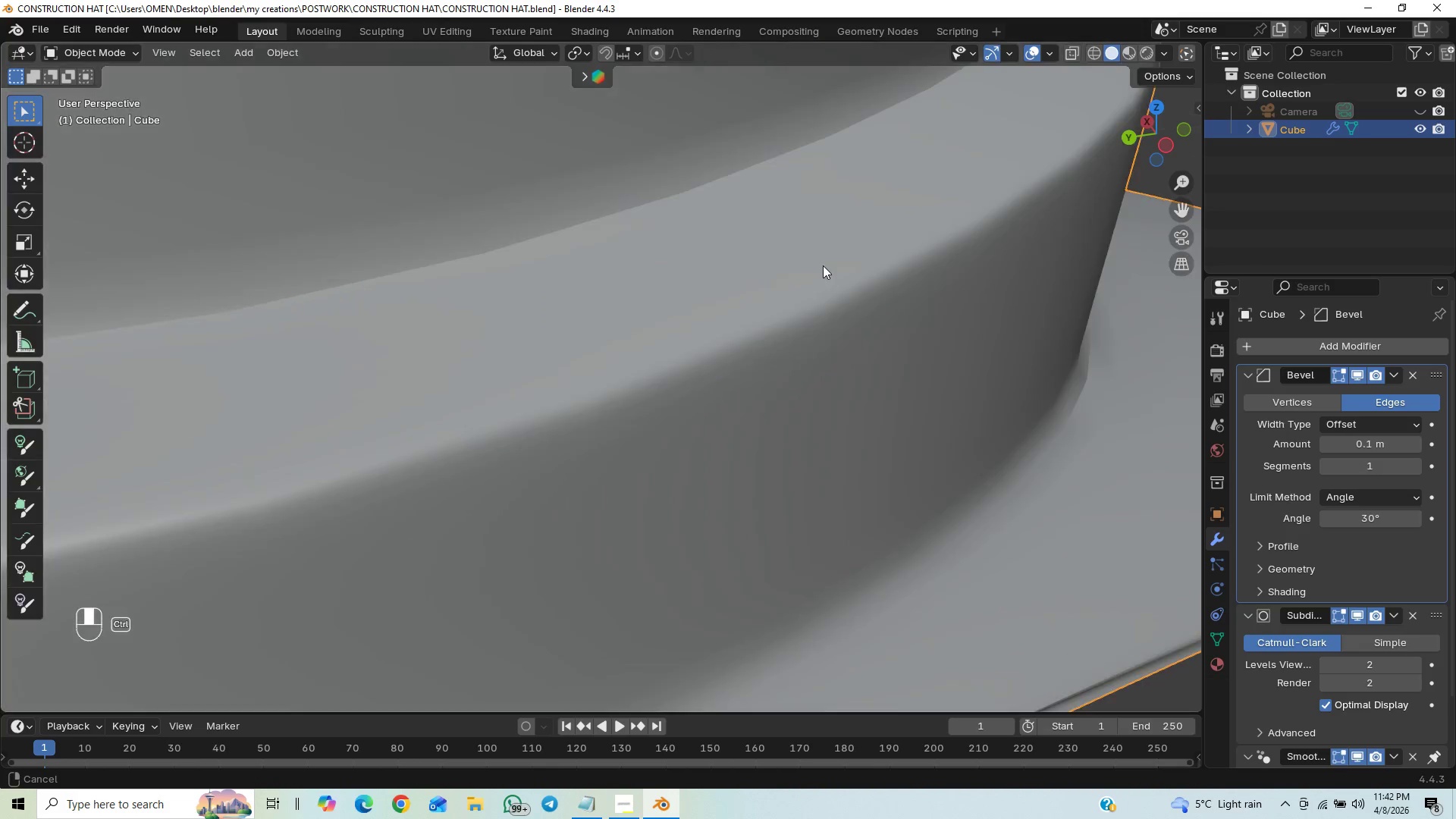 
hold_key(key=ControlLeft, duration=0.53)
 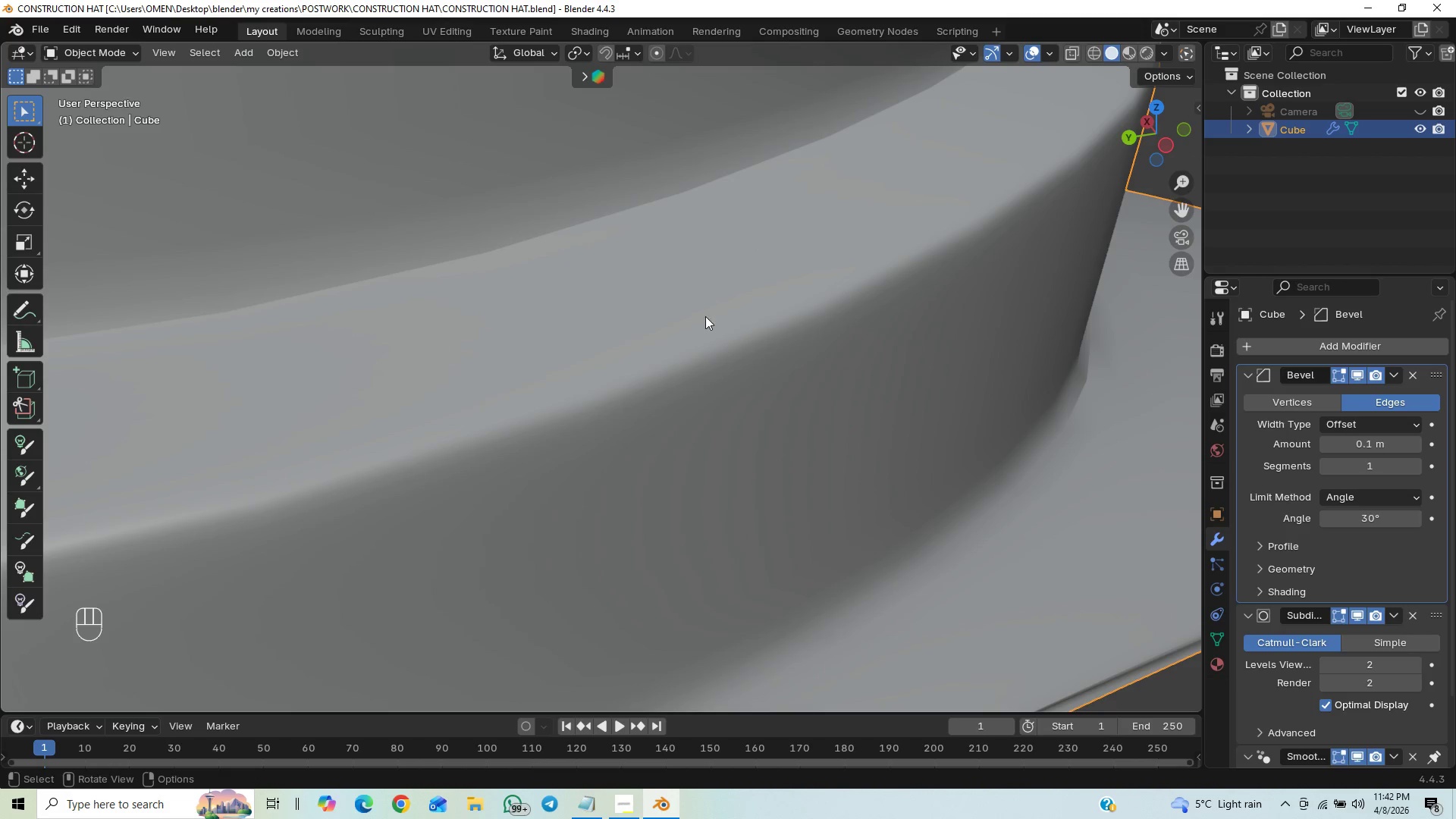 
scroll: coordinate [777, 352], scroll_direction: up, amount: 1.0
 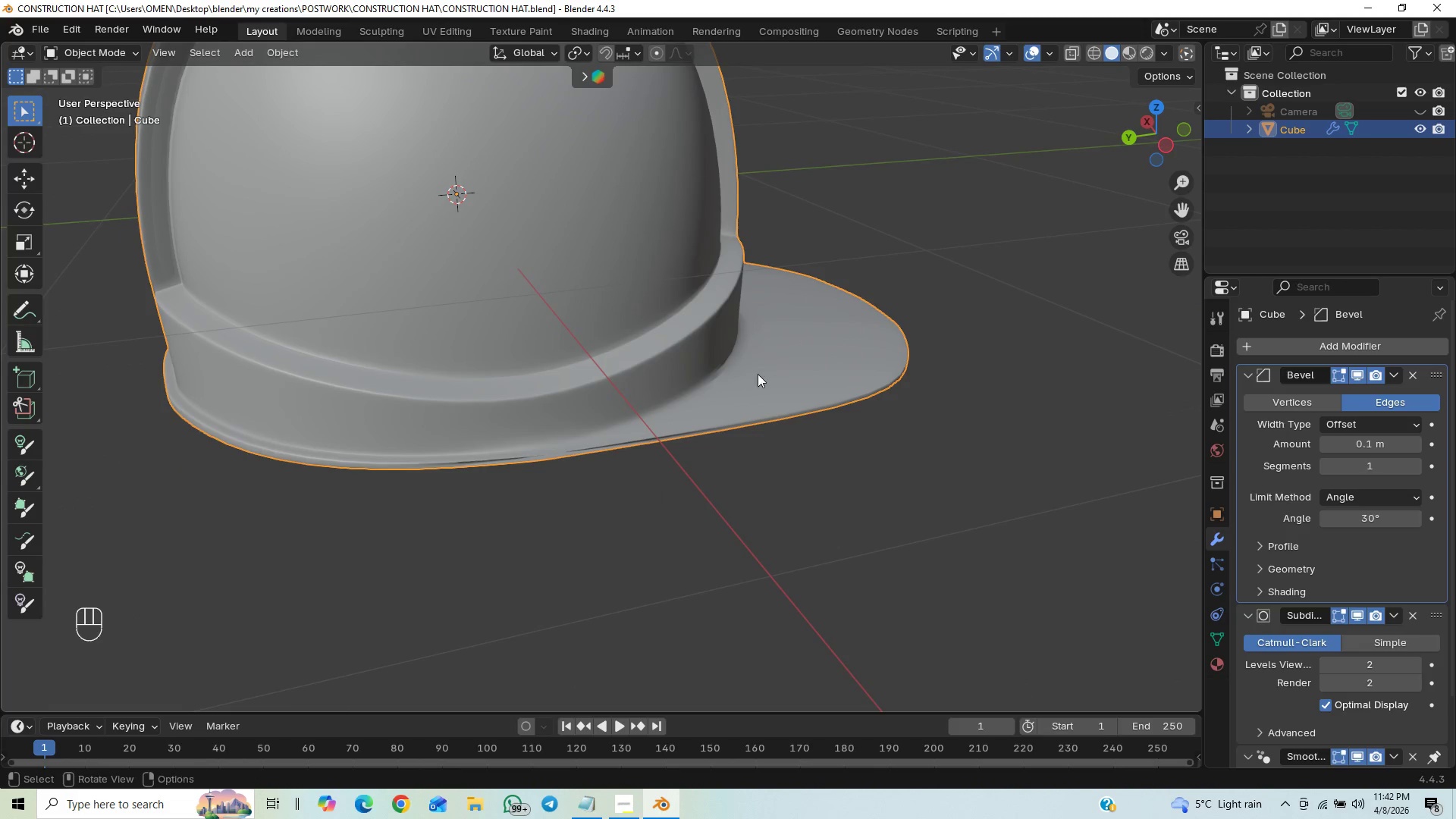 
hold_key(key=ControlLeft, duration=0.44)
 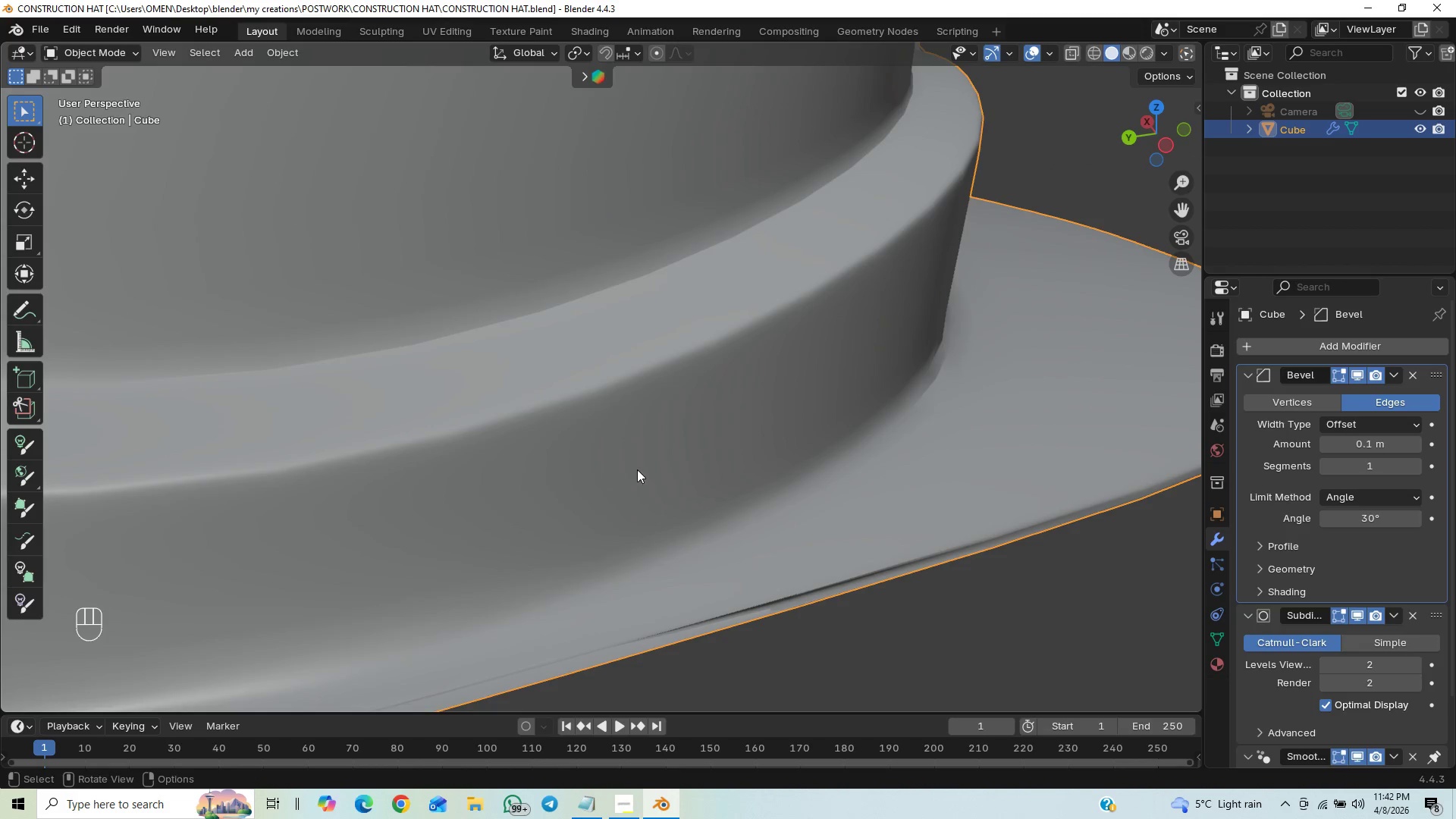 
hold_key(key=ShiftLeft, duration=0.53)
 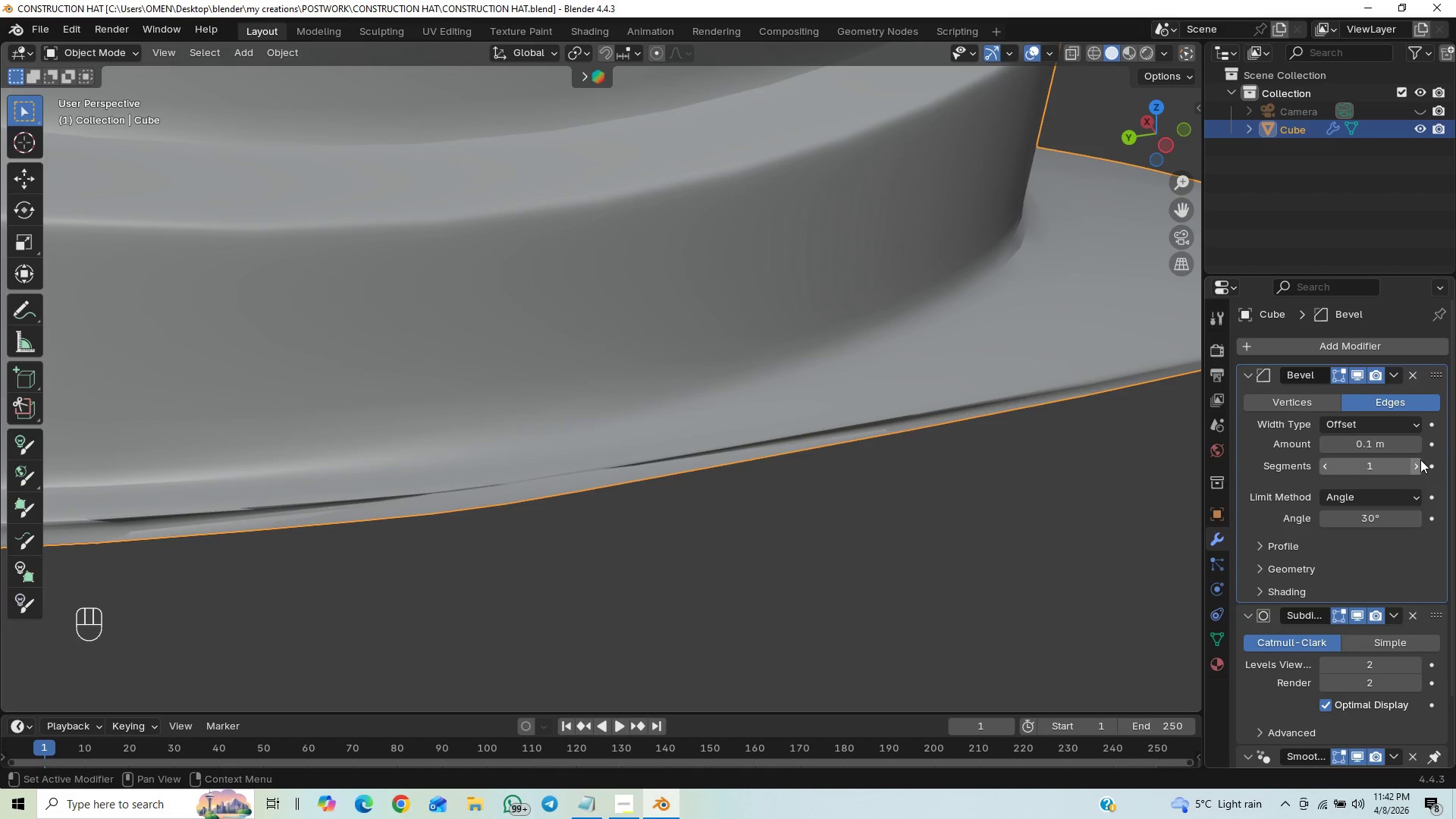 
double_click([1420, 460])
 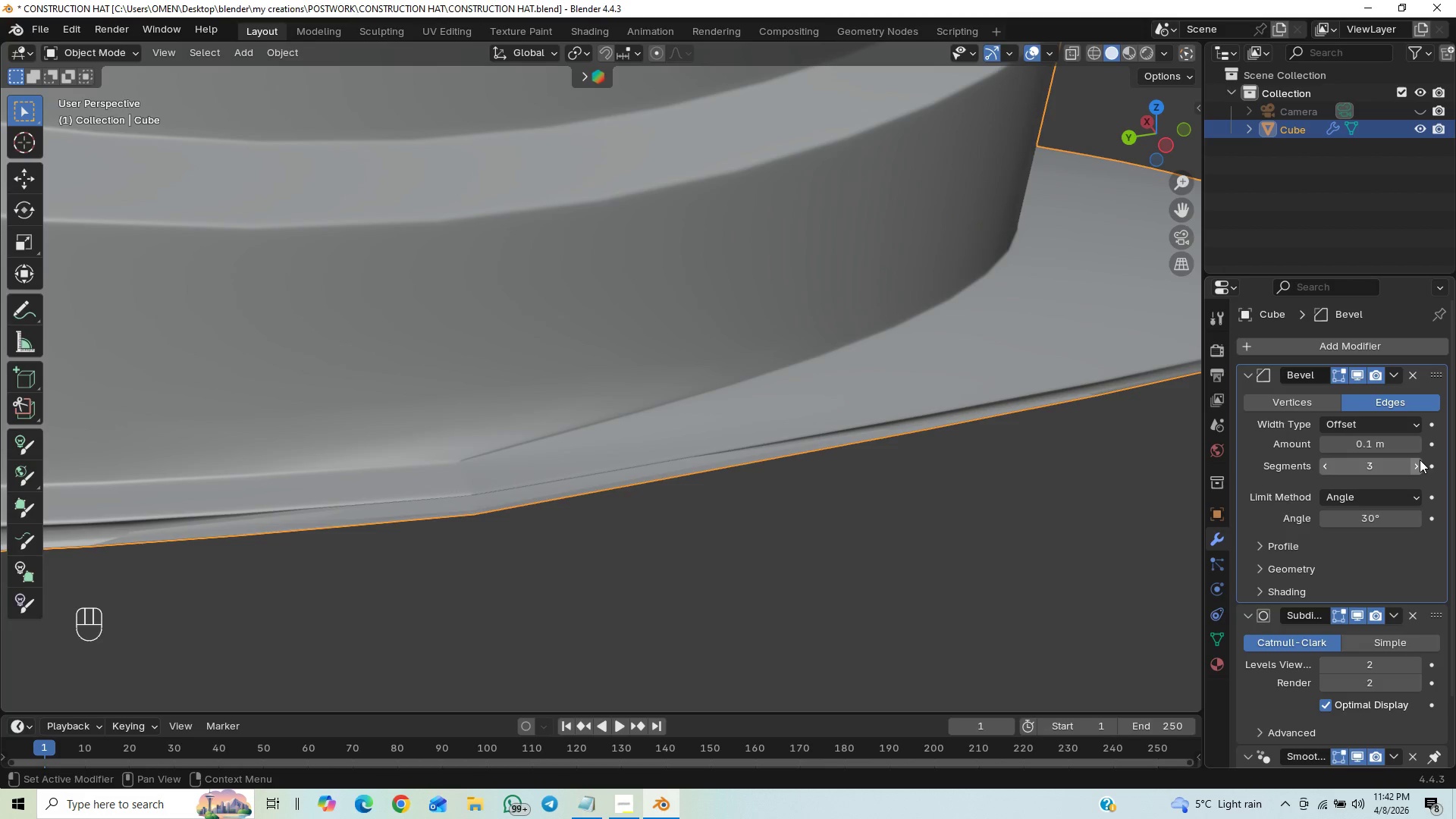 
left_click([1420, 460])
 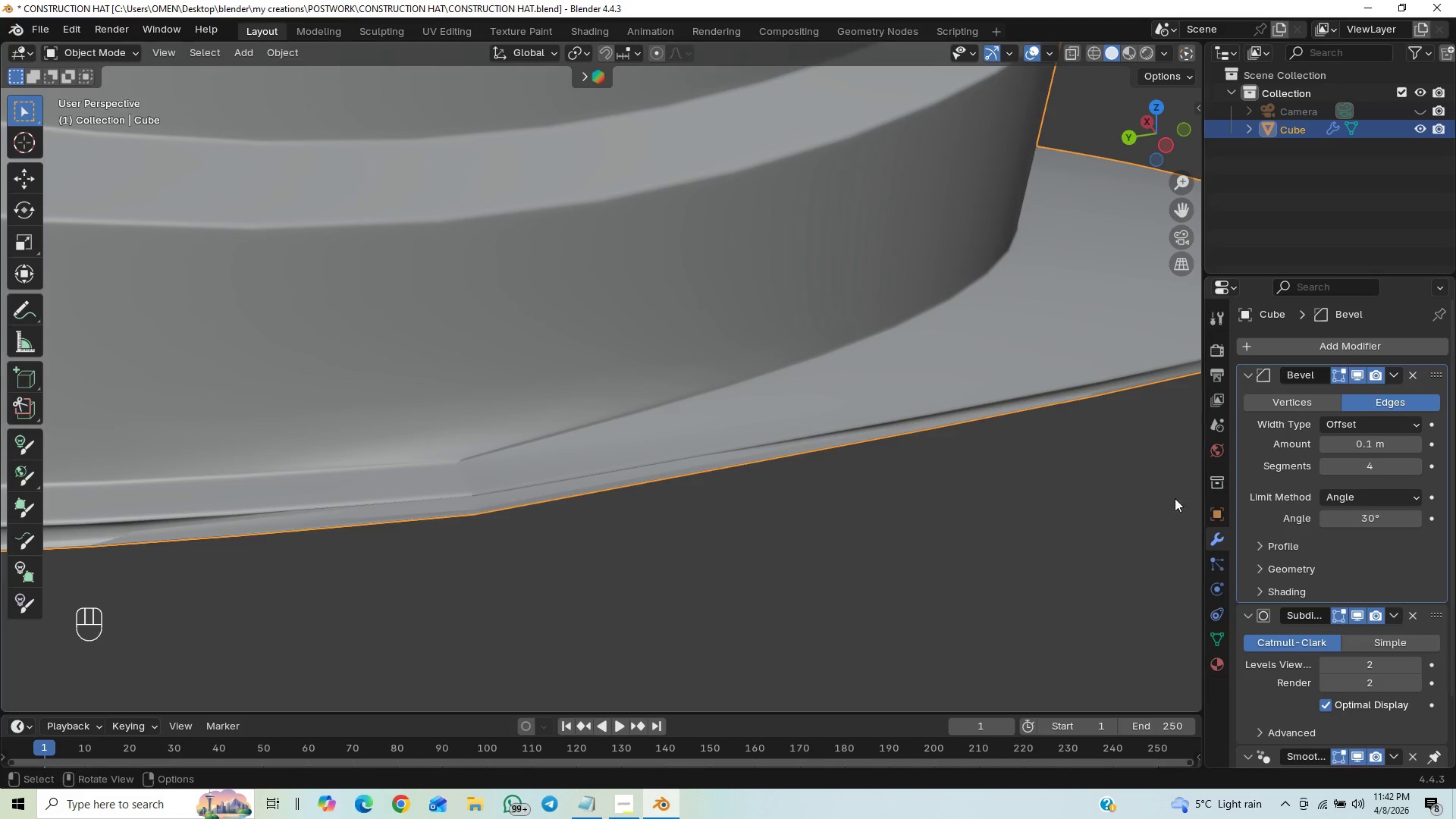 
hold_key(key=ControlLeft, duration=0.66)
 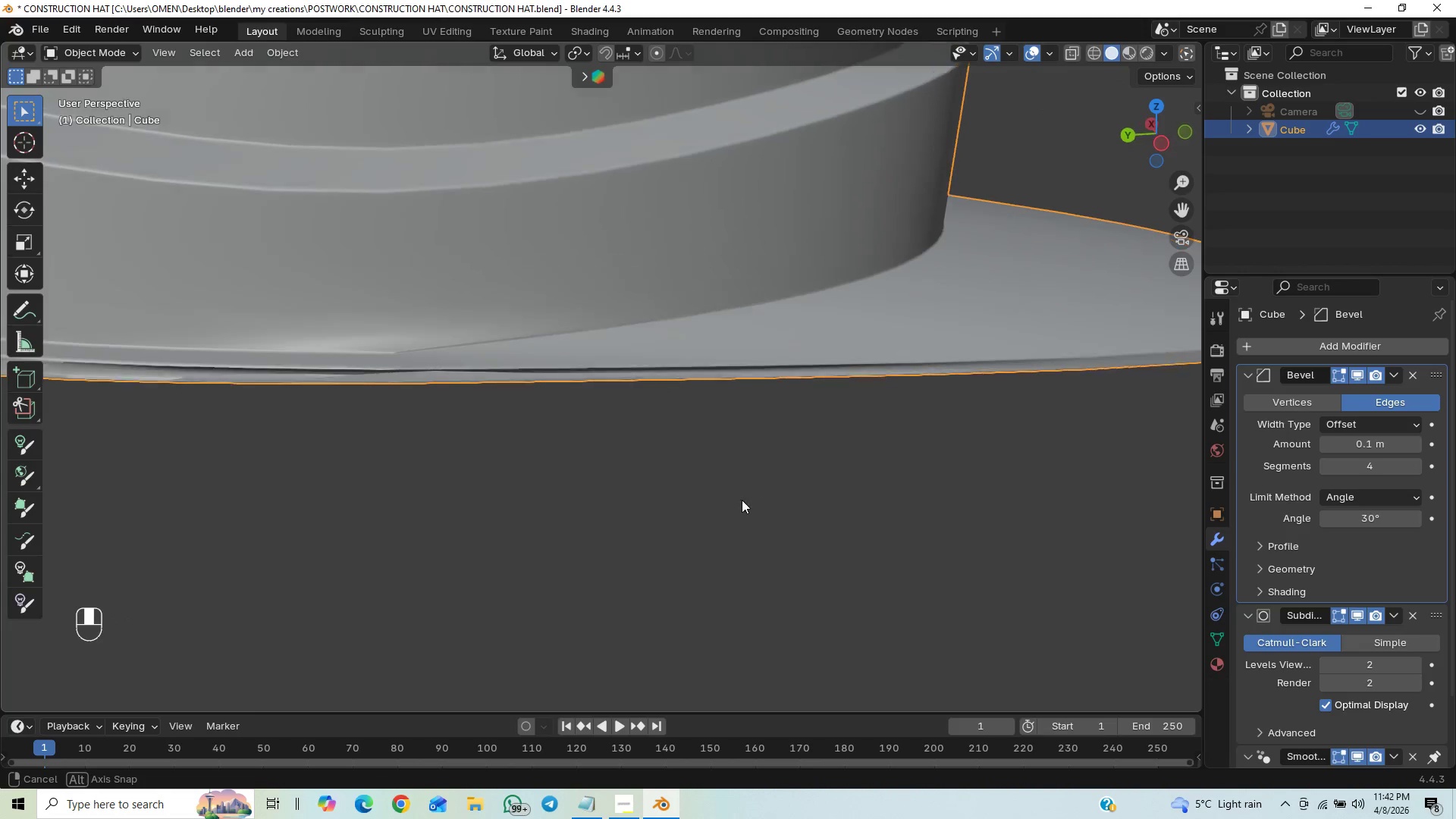 
hold_key(key=ControlLeft, duration=0.88)
 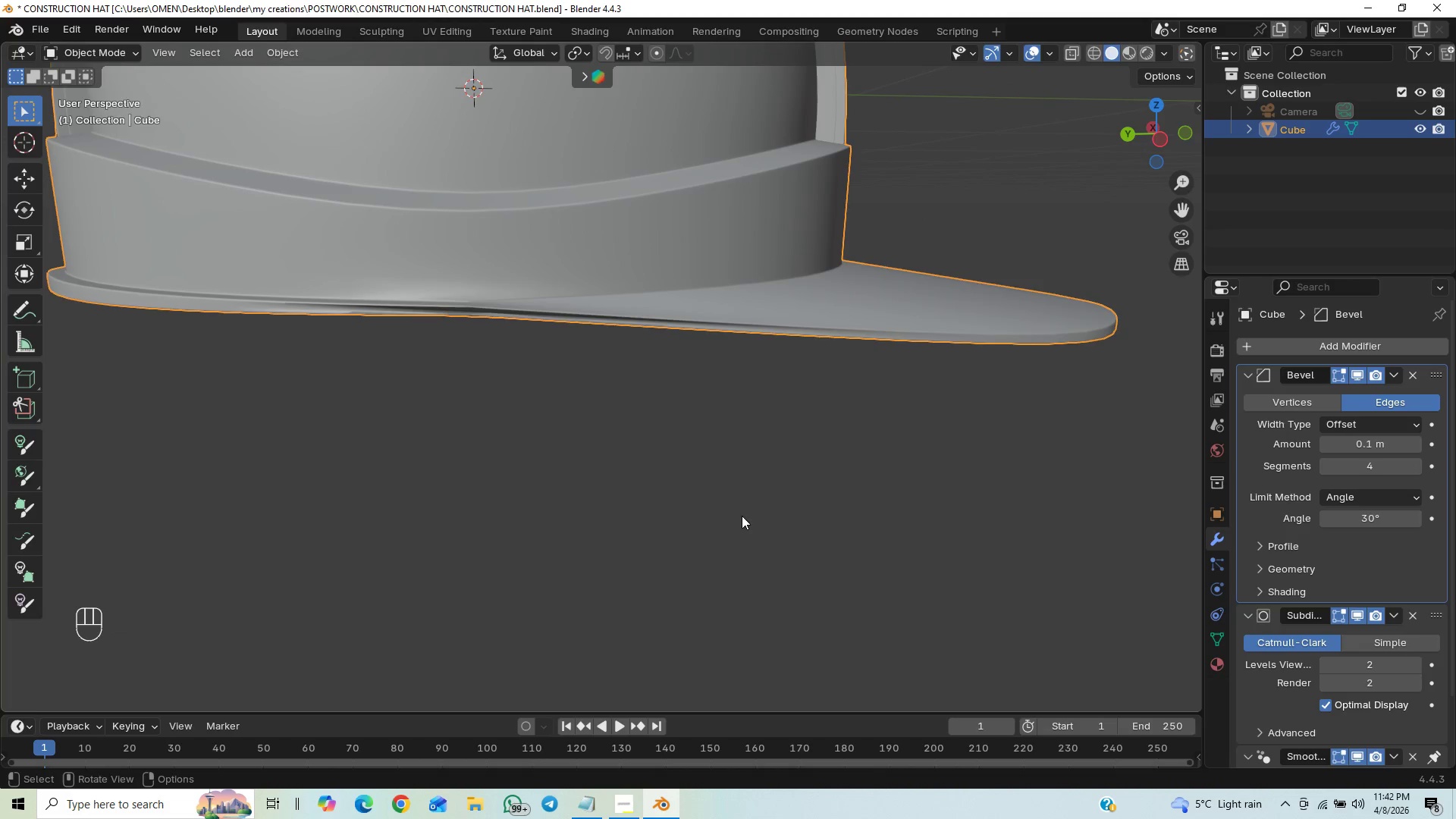 
key(Tab)
 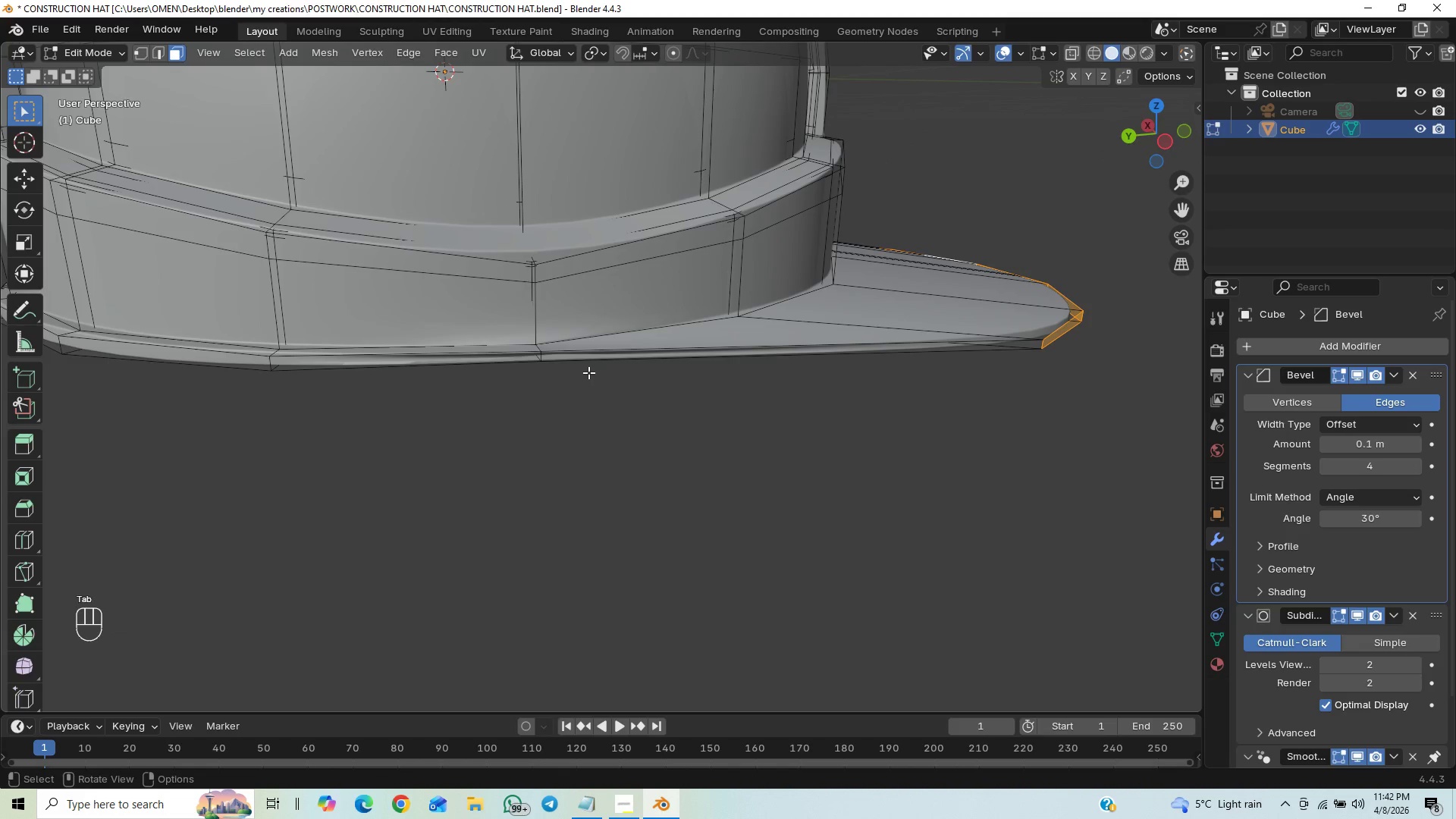 
key(3)
 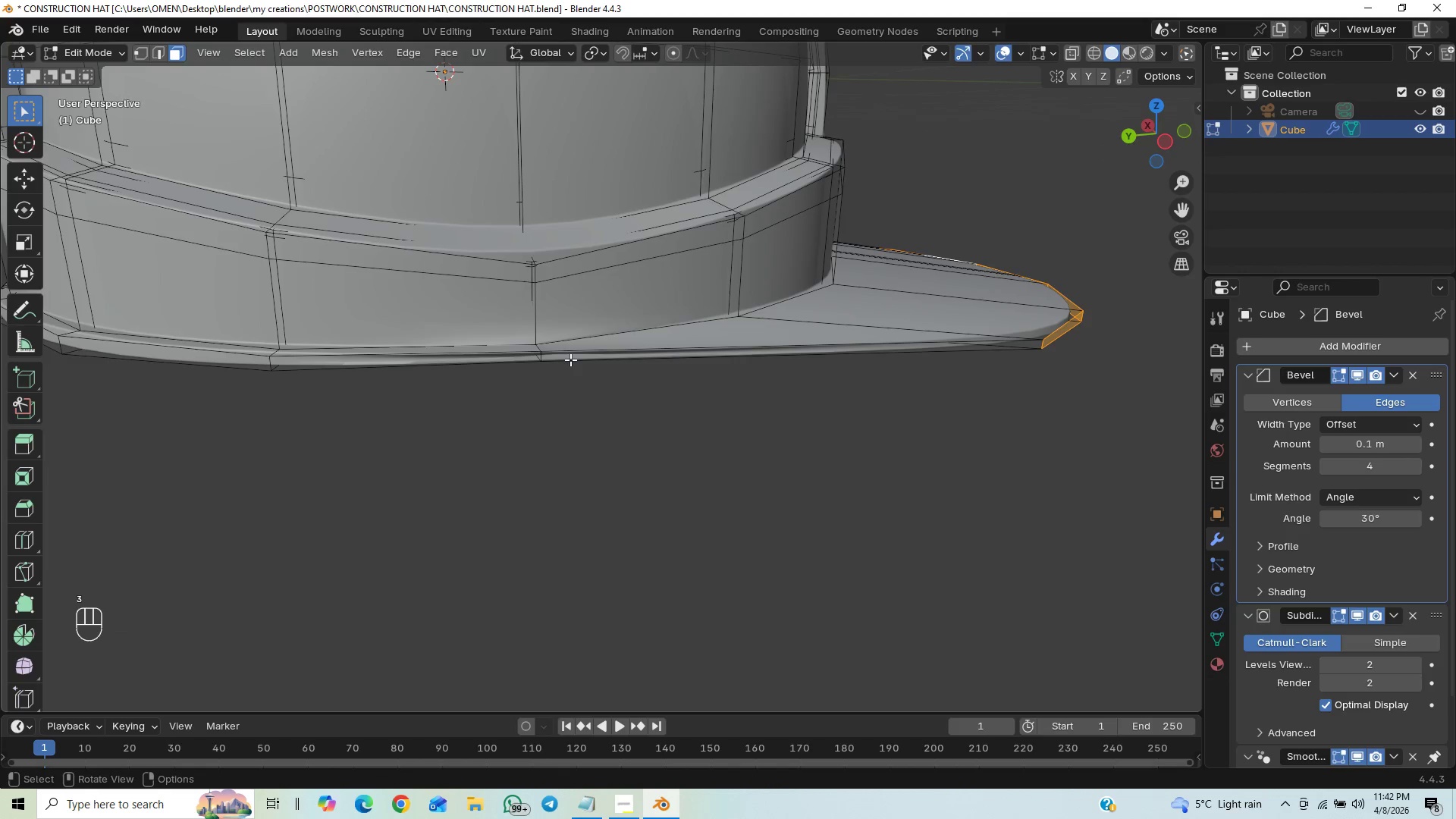 
left_click([572, 356])
 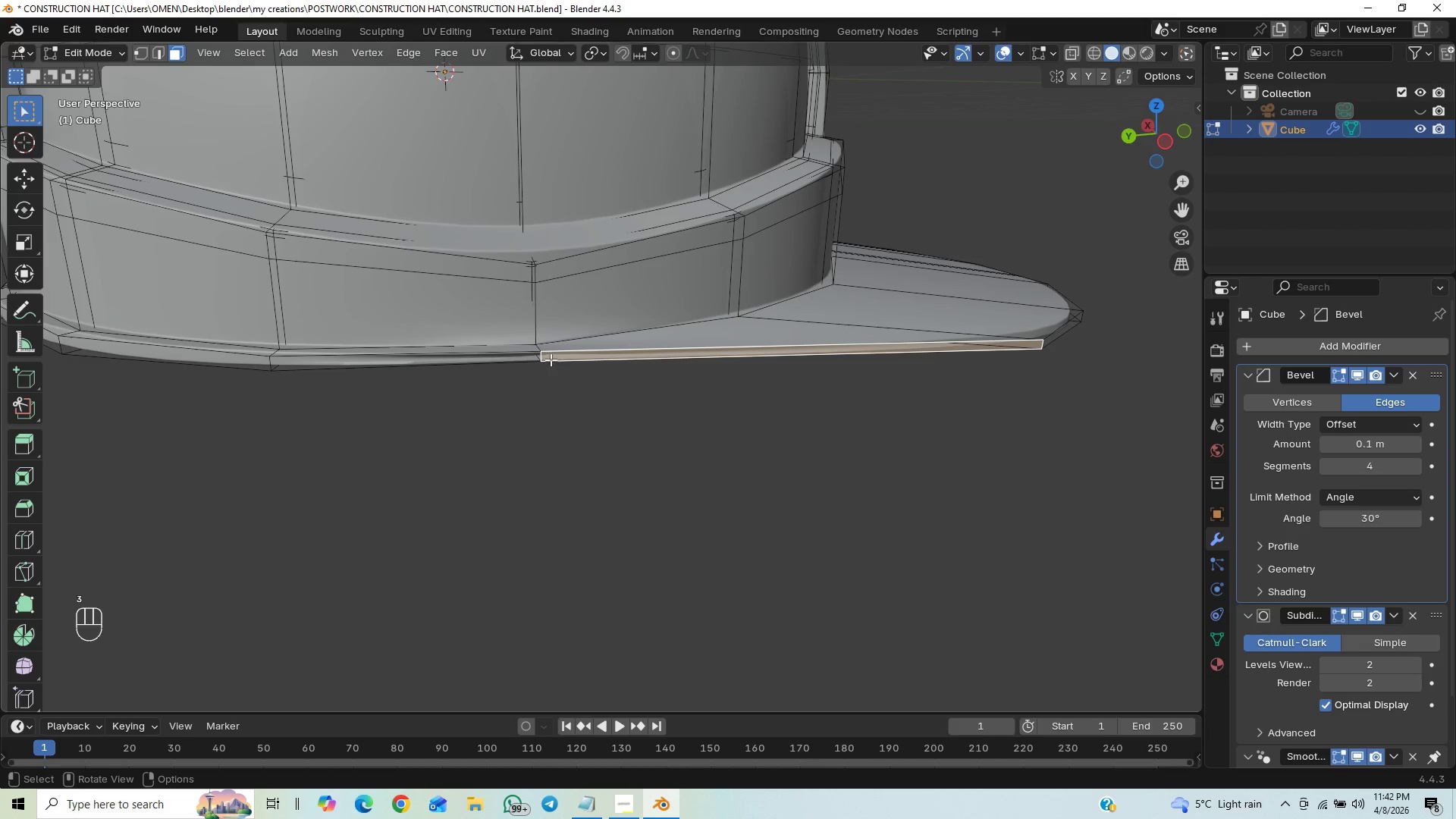 
hold_key(key=ShiftLeft, duration=1.38)
left_click([369, 360])
 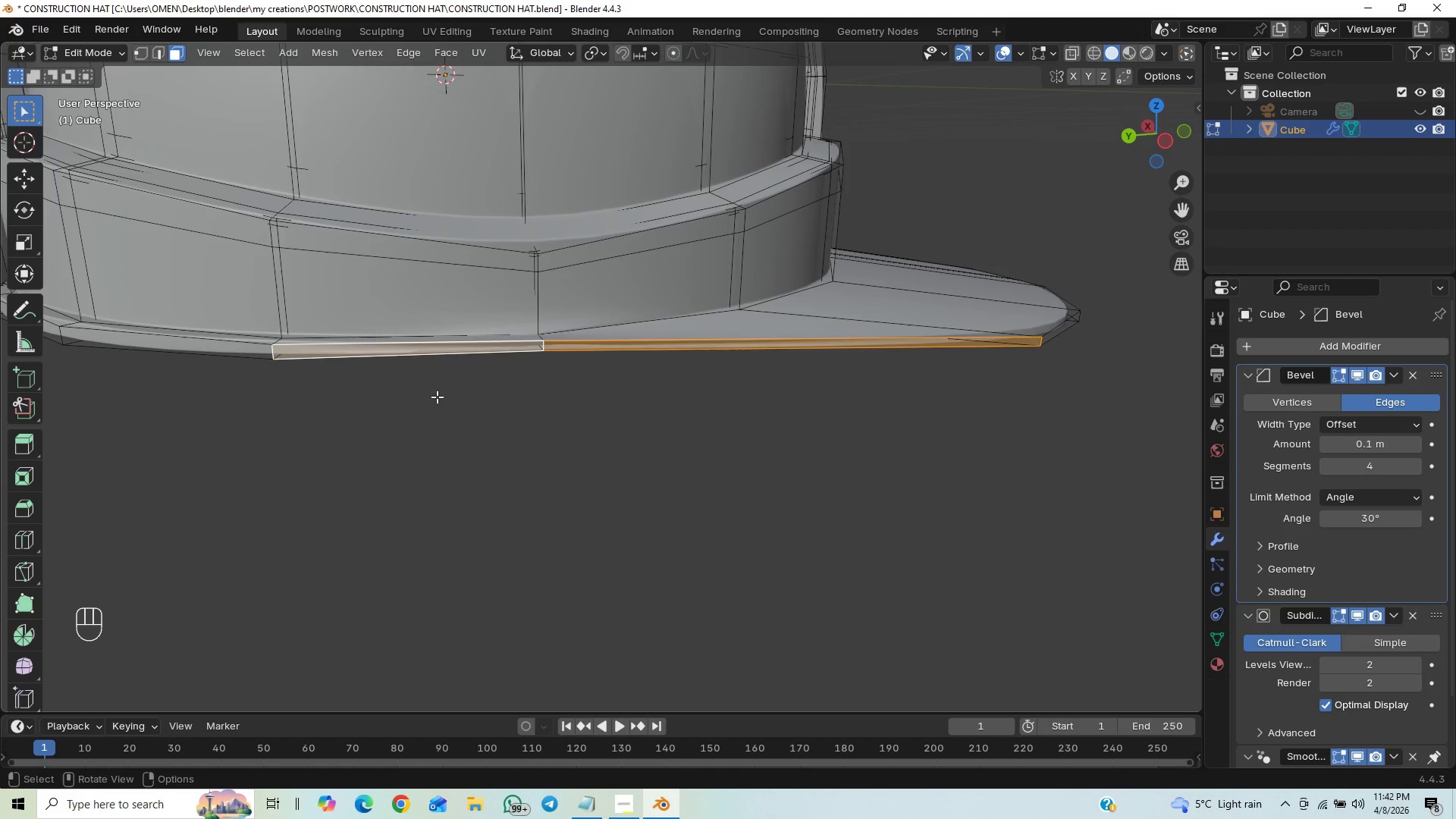 
left_click([633, 425])
 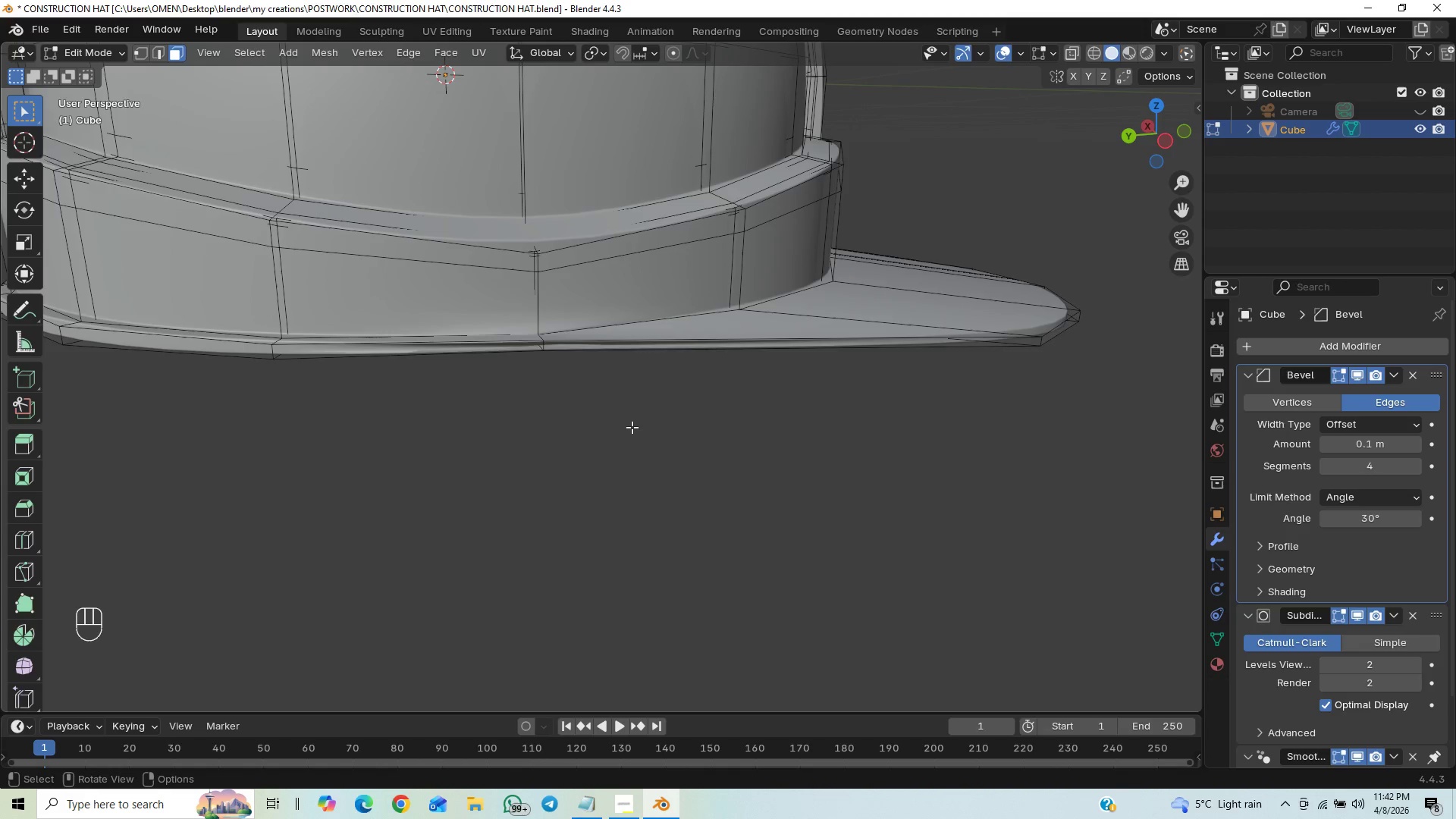 
key(Control+R)
 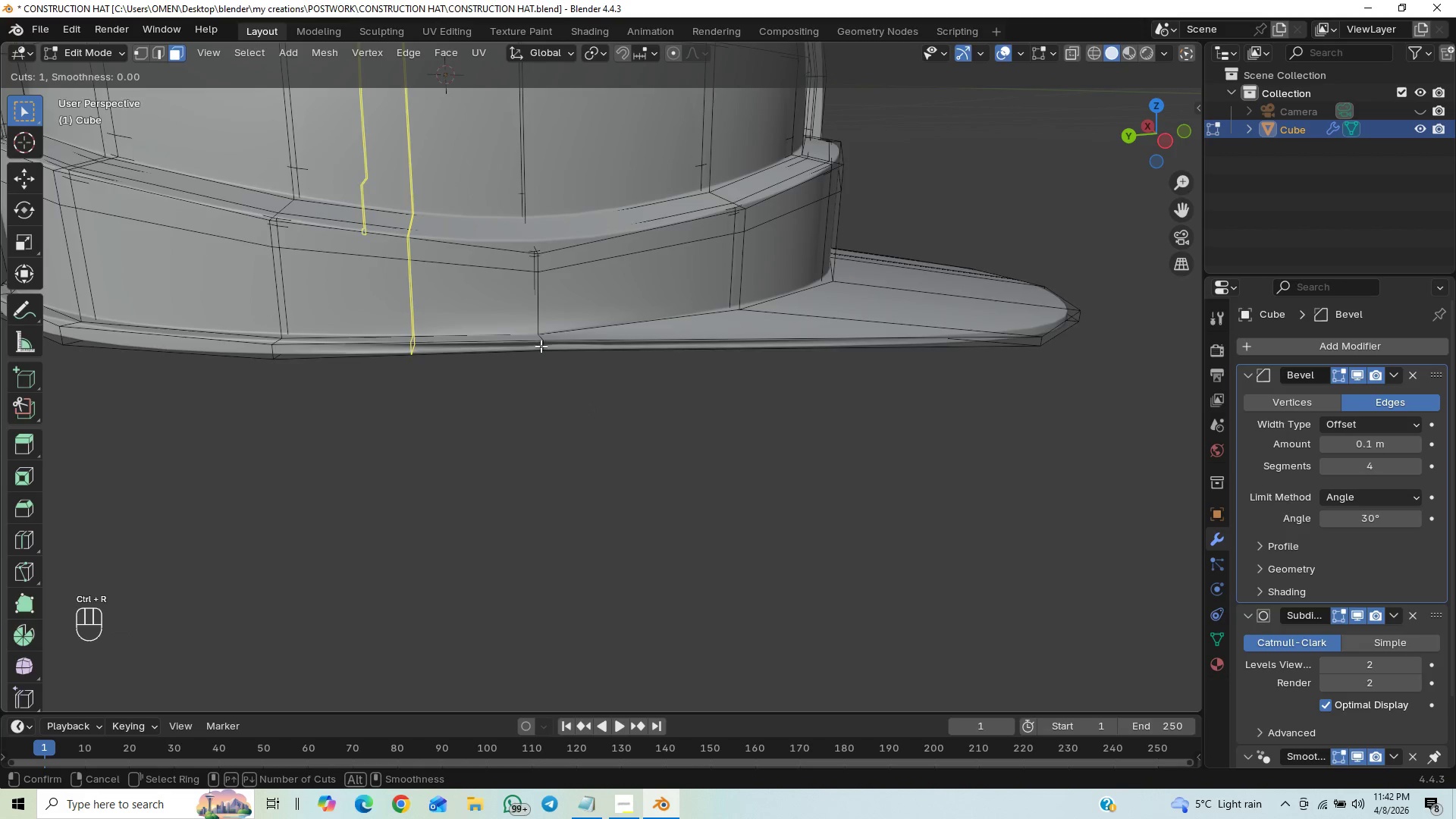 
left_click([541, 346])
 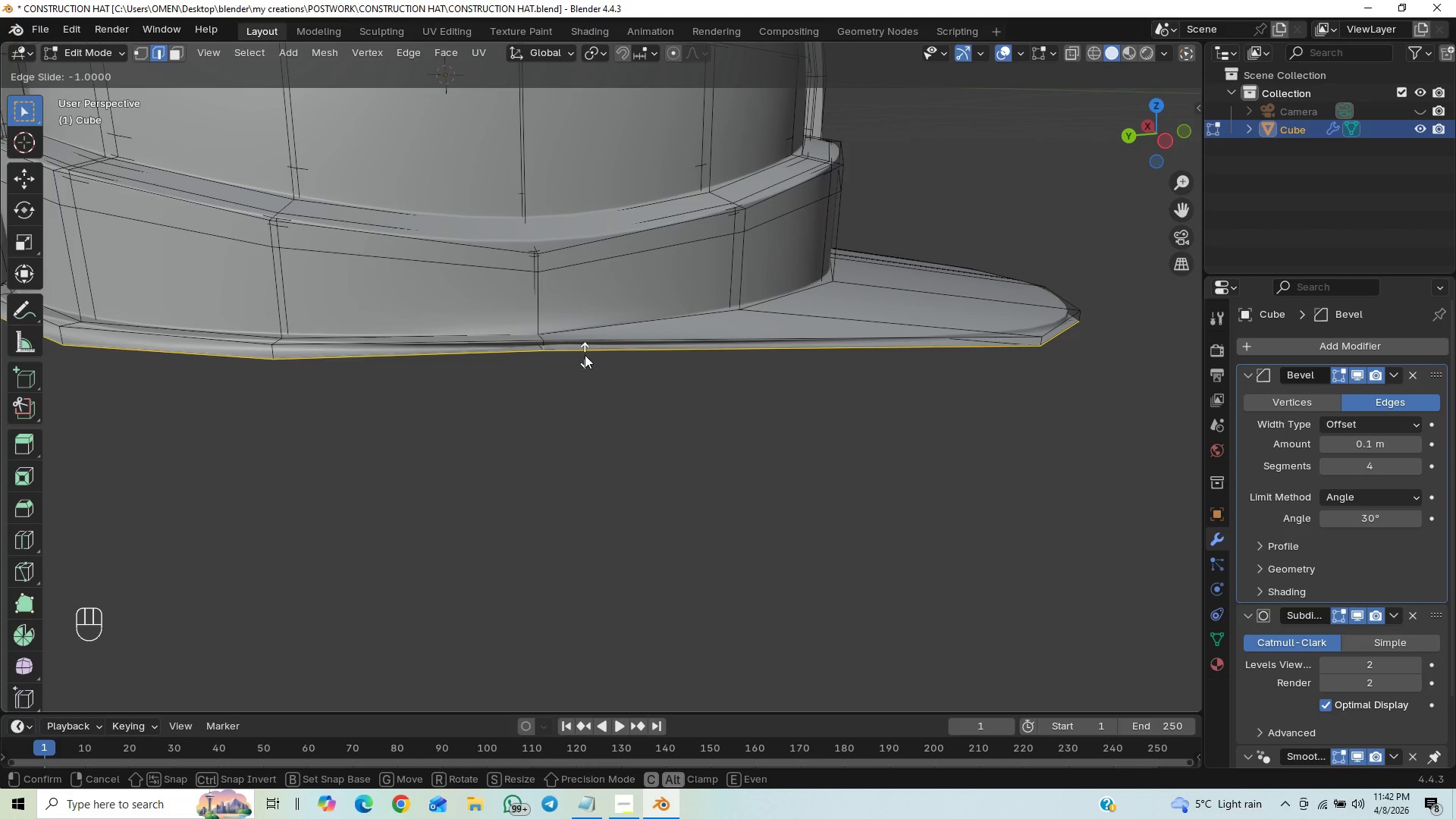 
wait(7.38)
 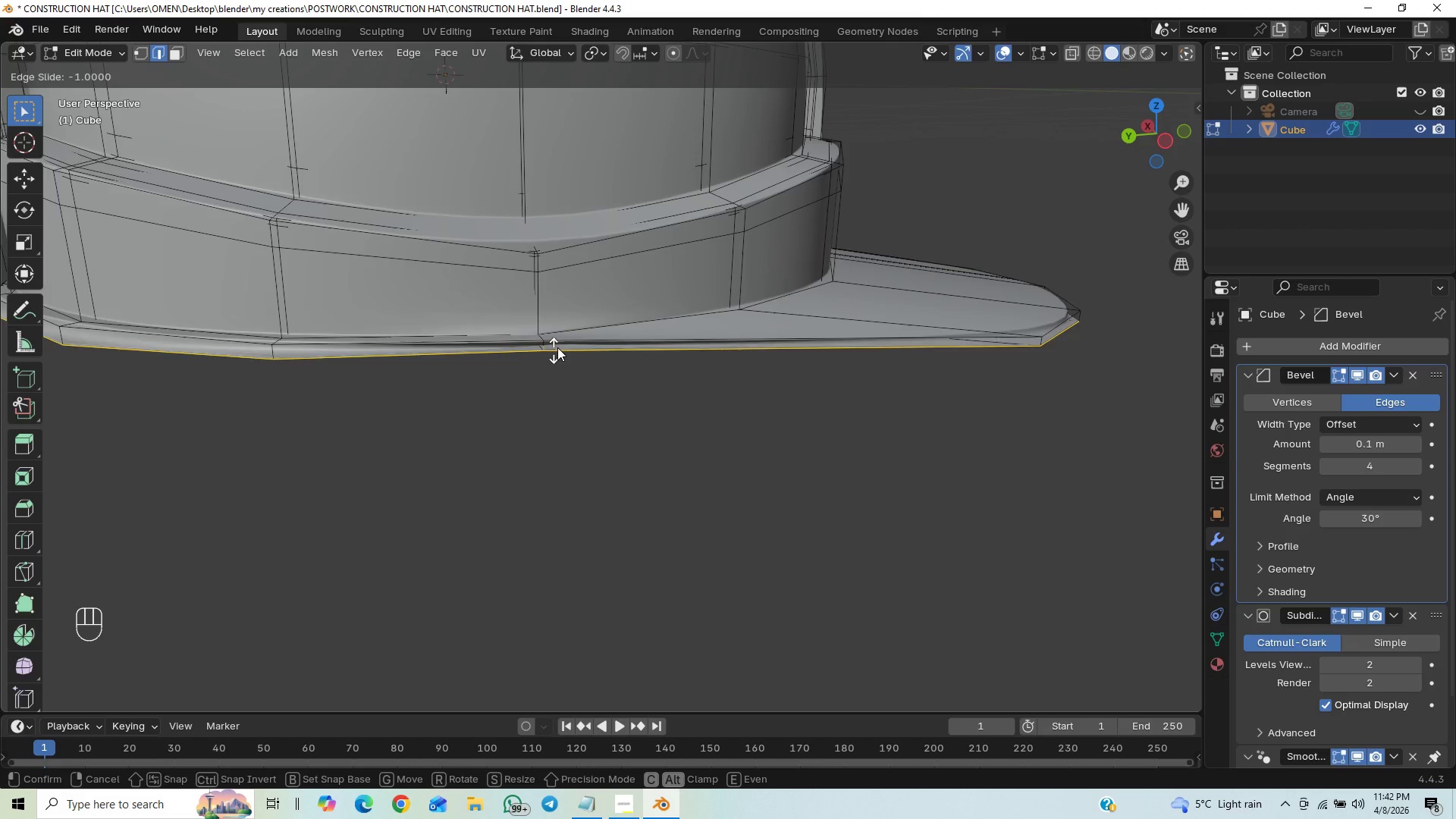 
hold_key(key=ShiftLeft, duration=1.5)
 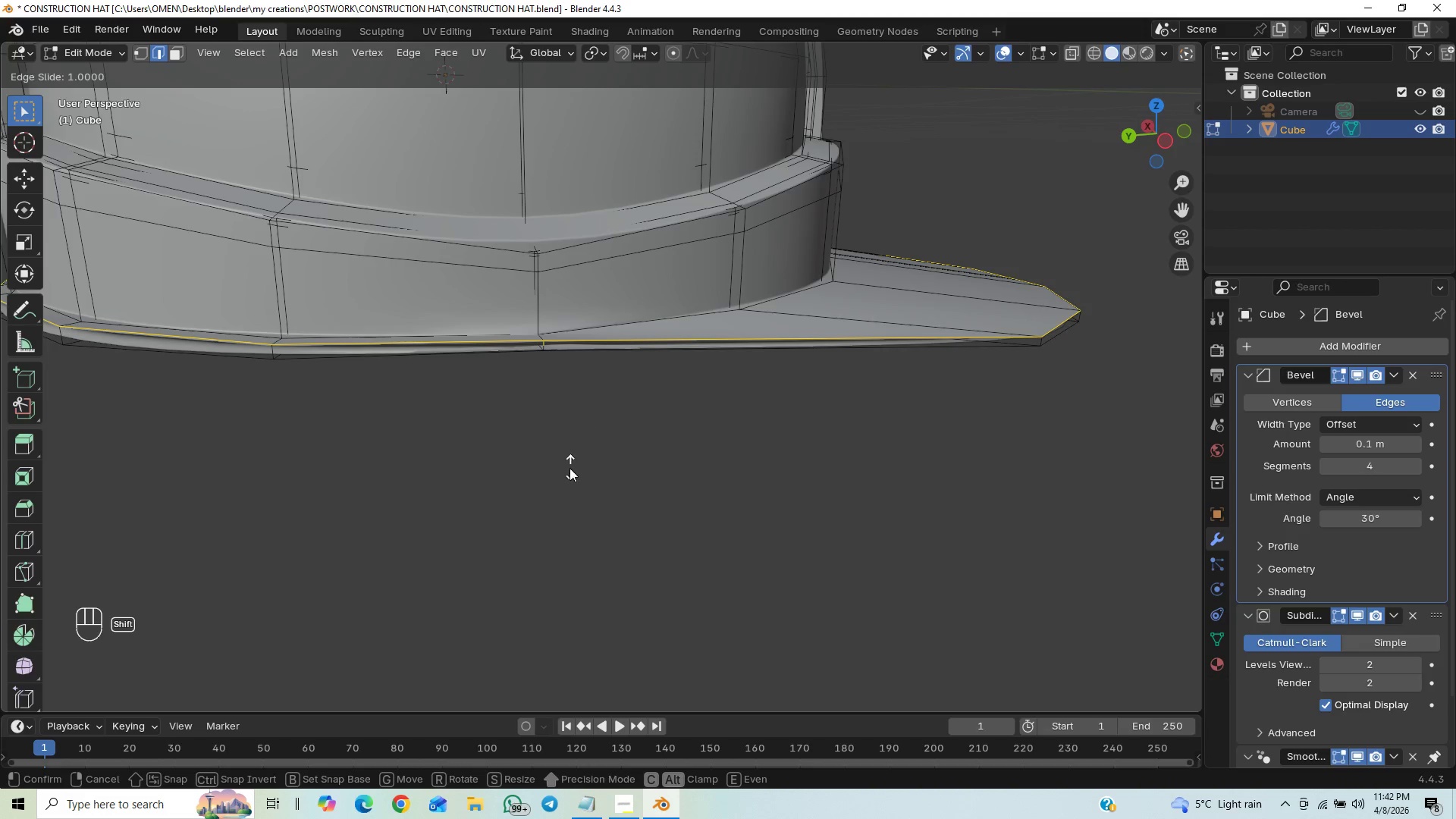 
key(Shift+ShiftLeft)
 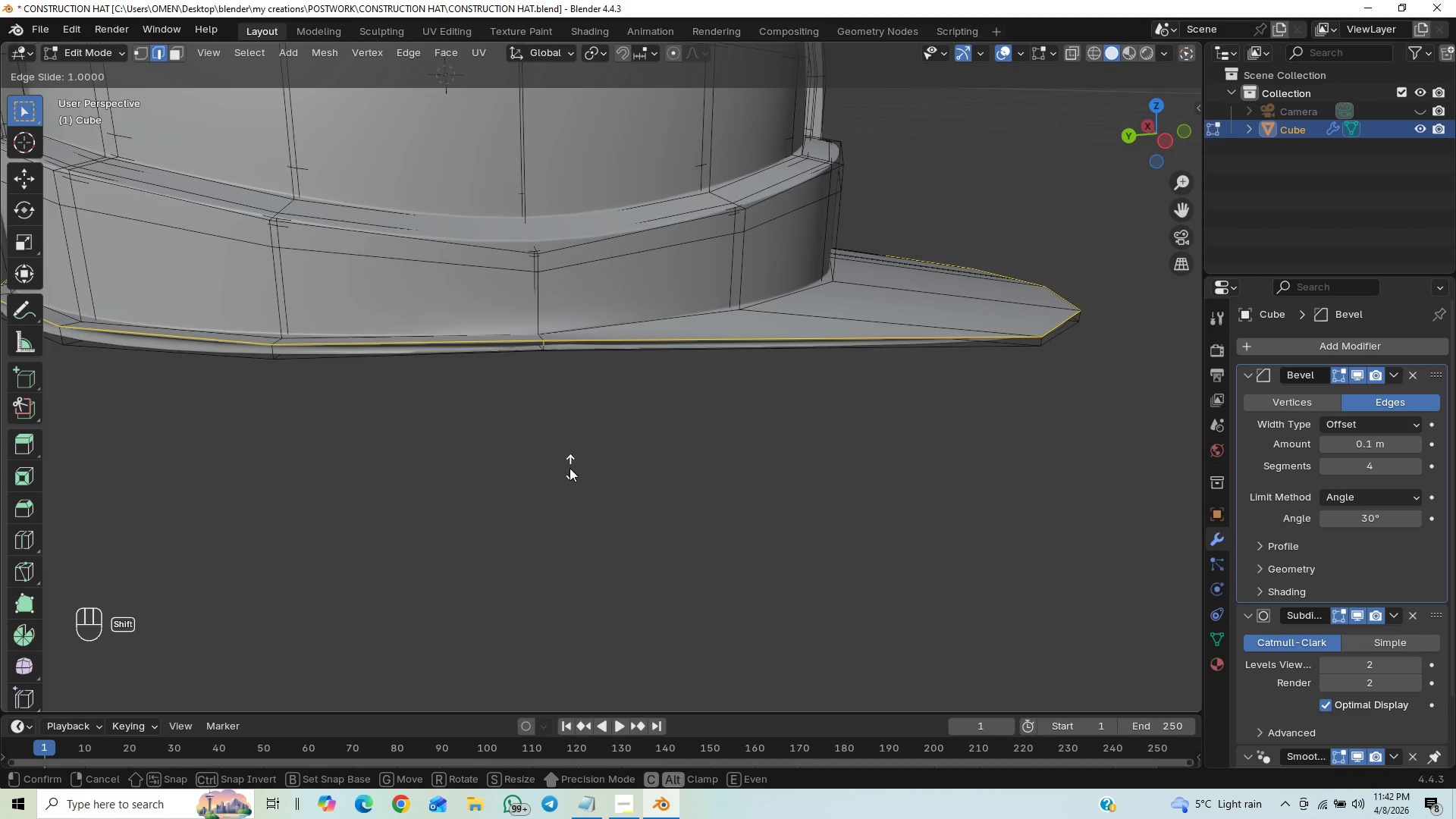 
key(Shift+ShiftLeft)
 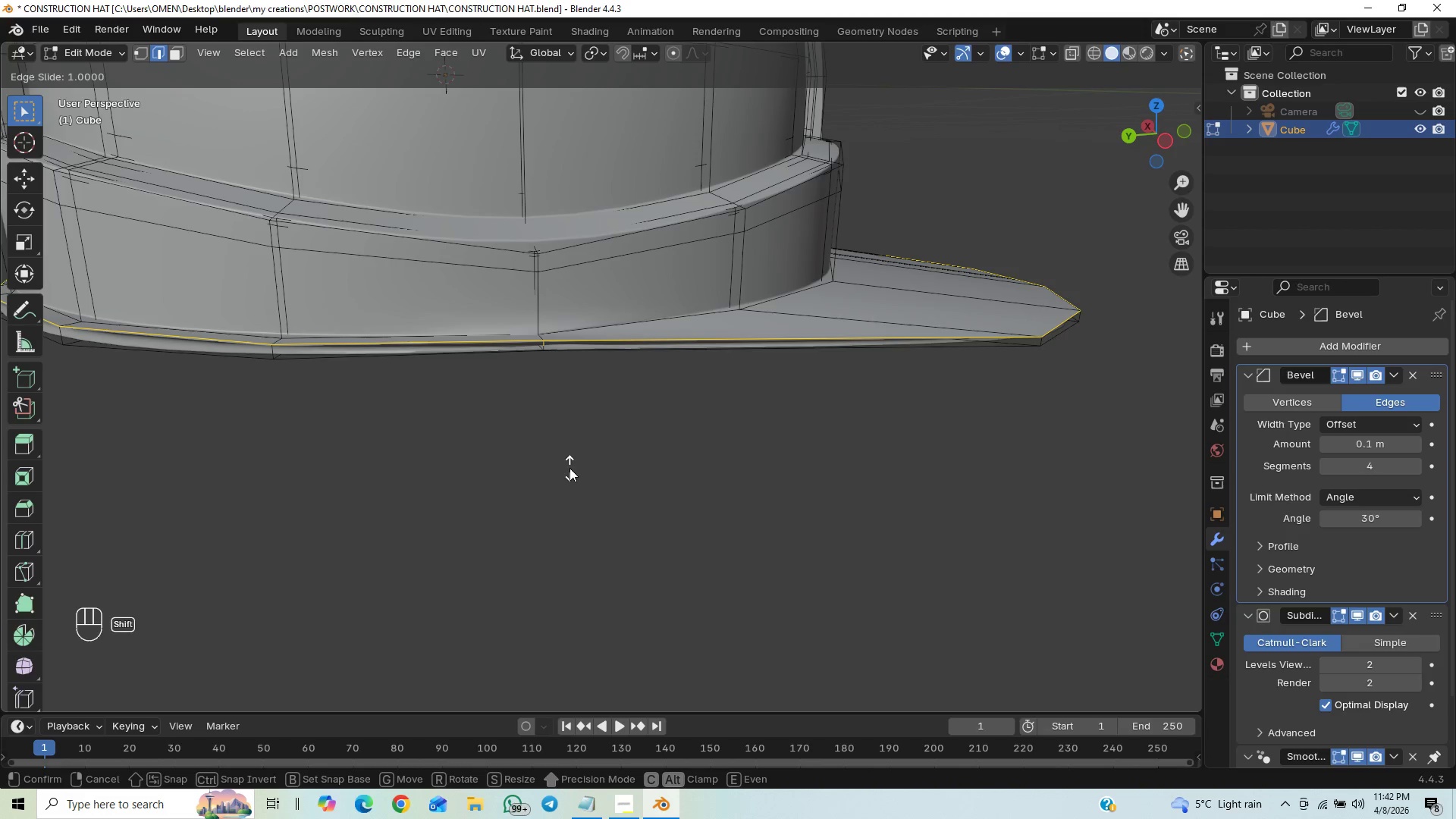 
key(Shift+ShiftLeft)
 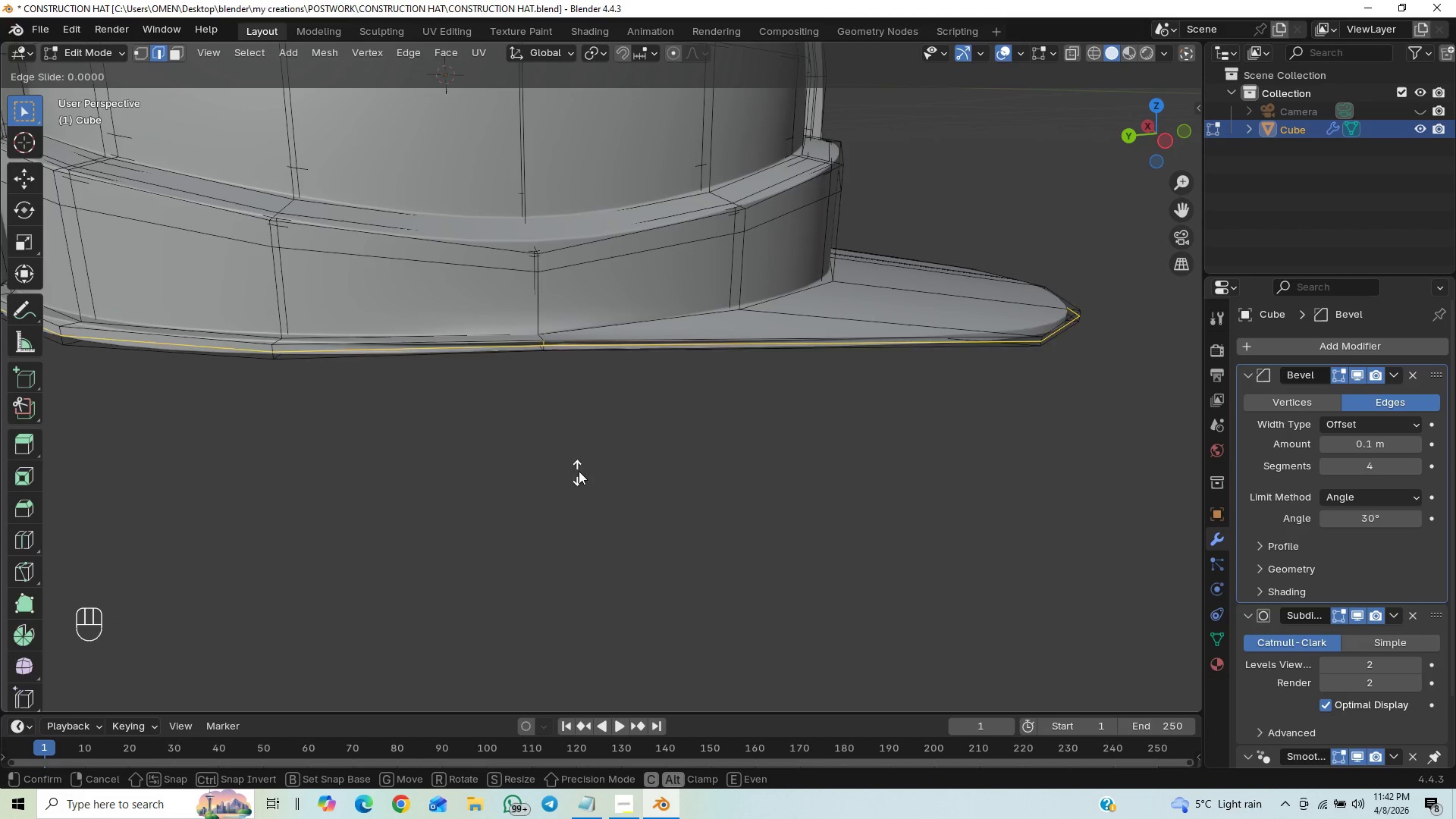 
left_click([579, 471])
 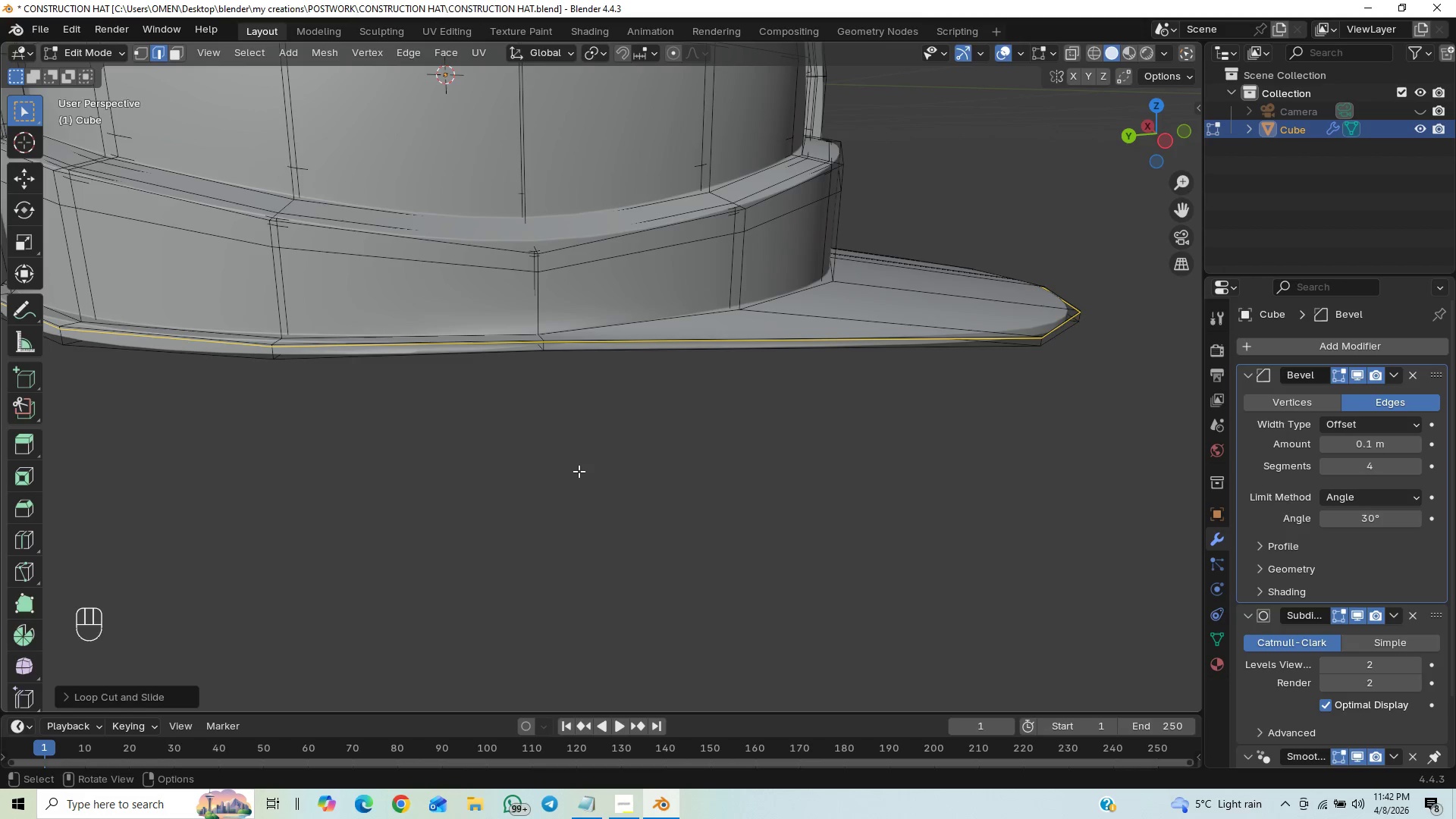 
key(Tab)
 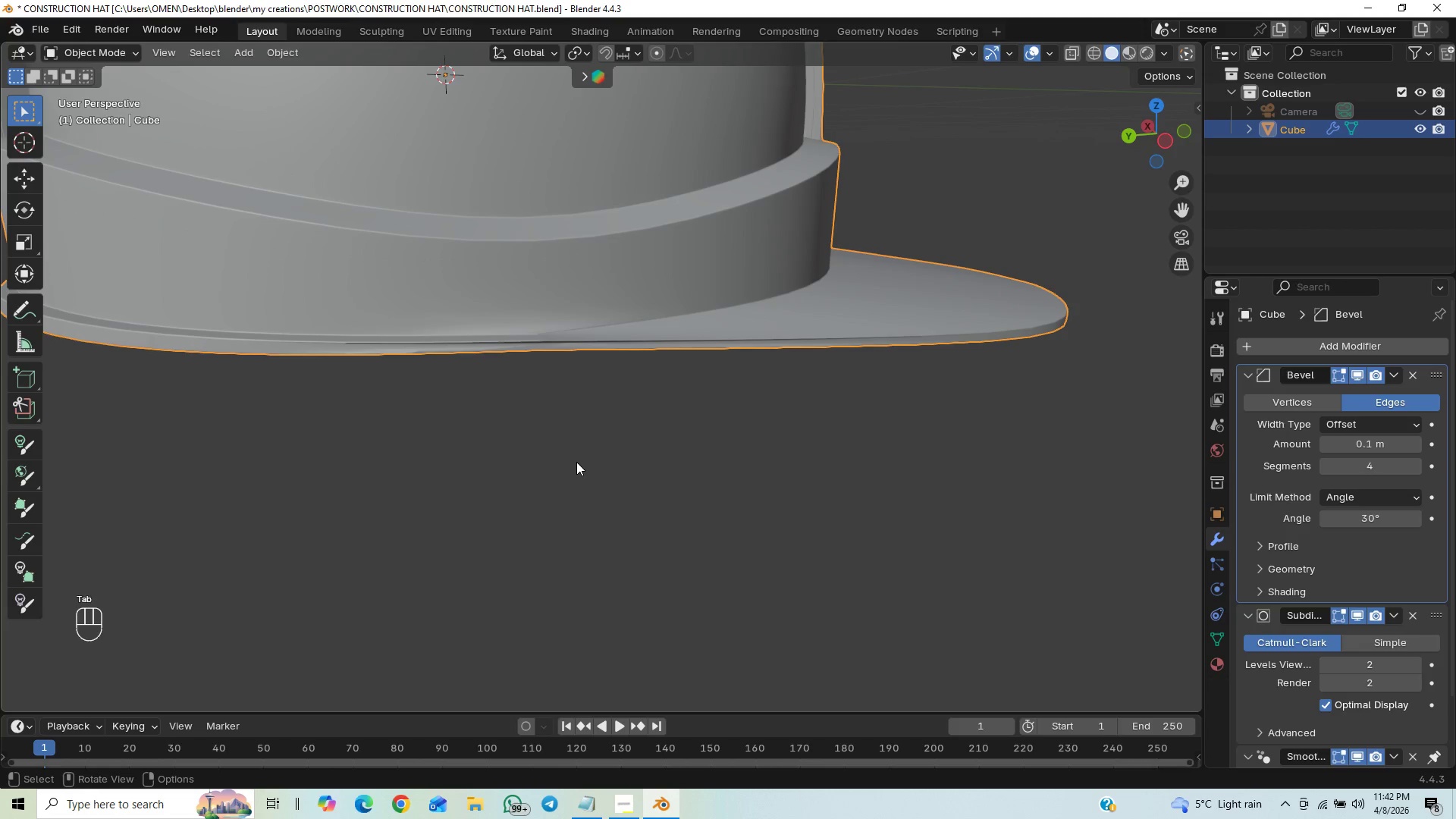 
hold_key(key=ControlLeft, duration=0.77)
 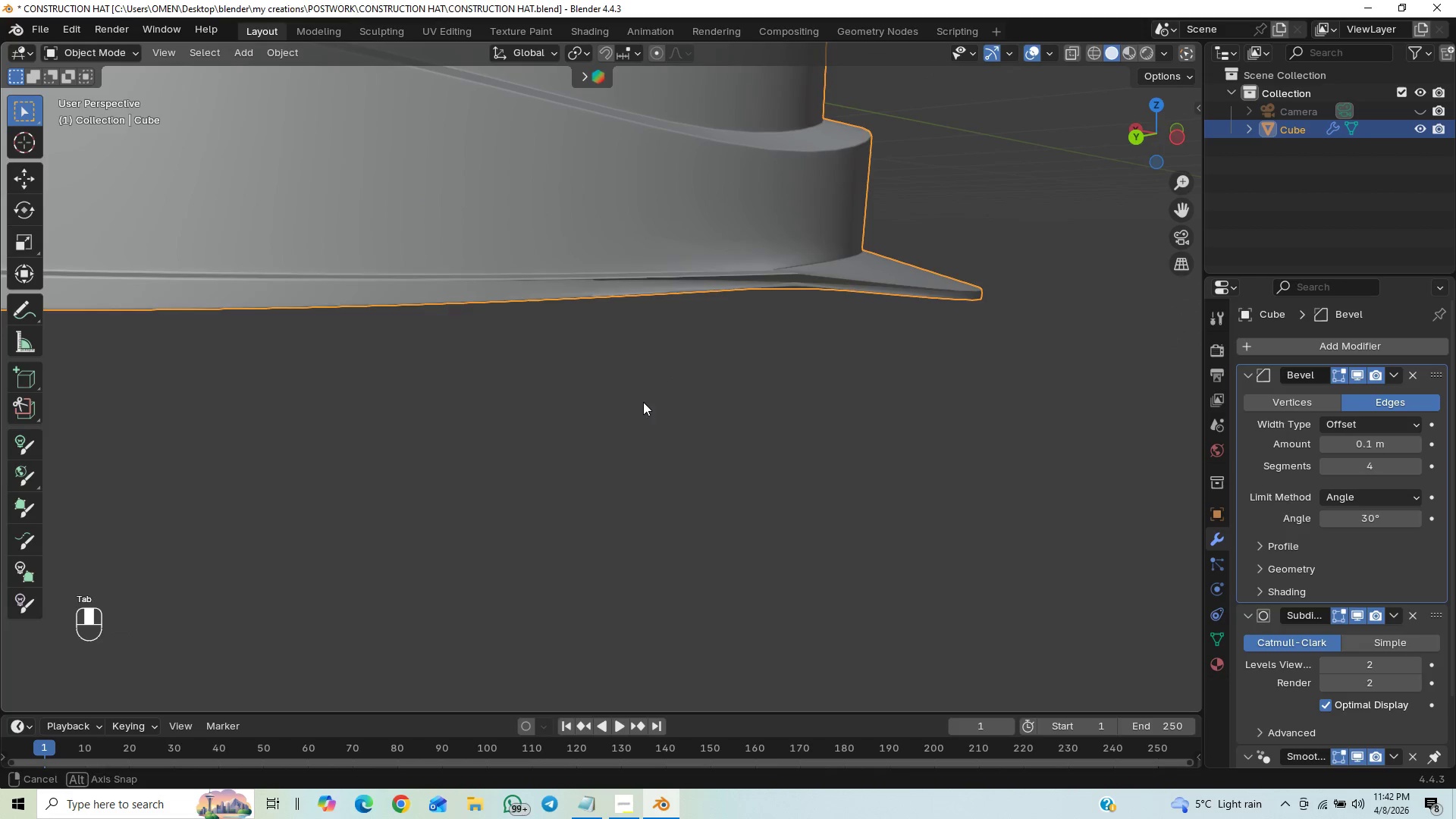 
key(Control+Z)
 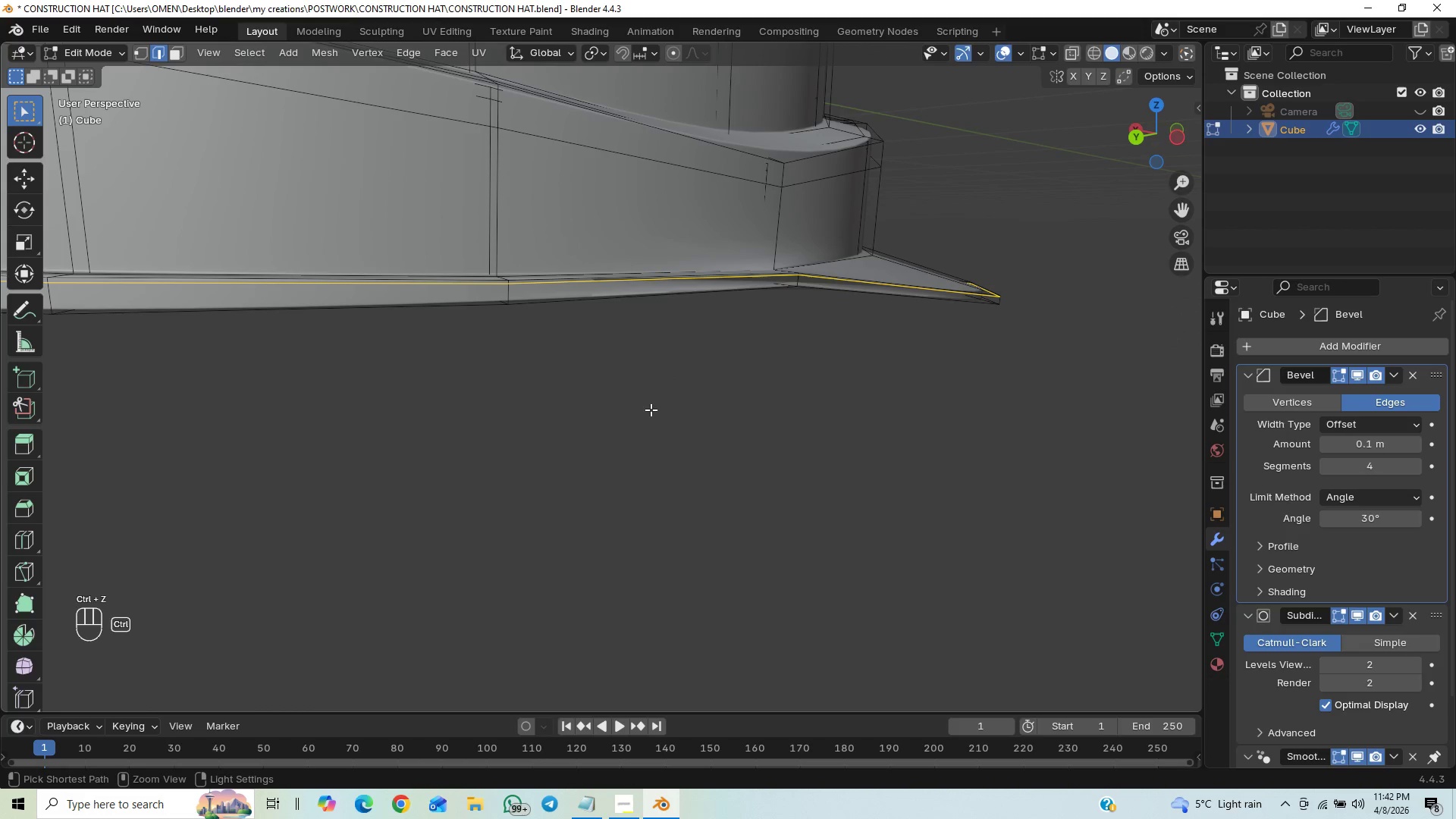 
key(Control+Z)
 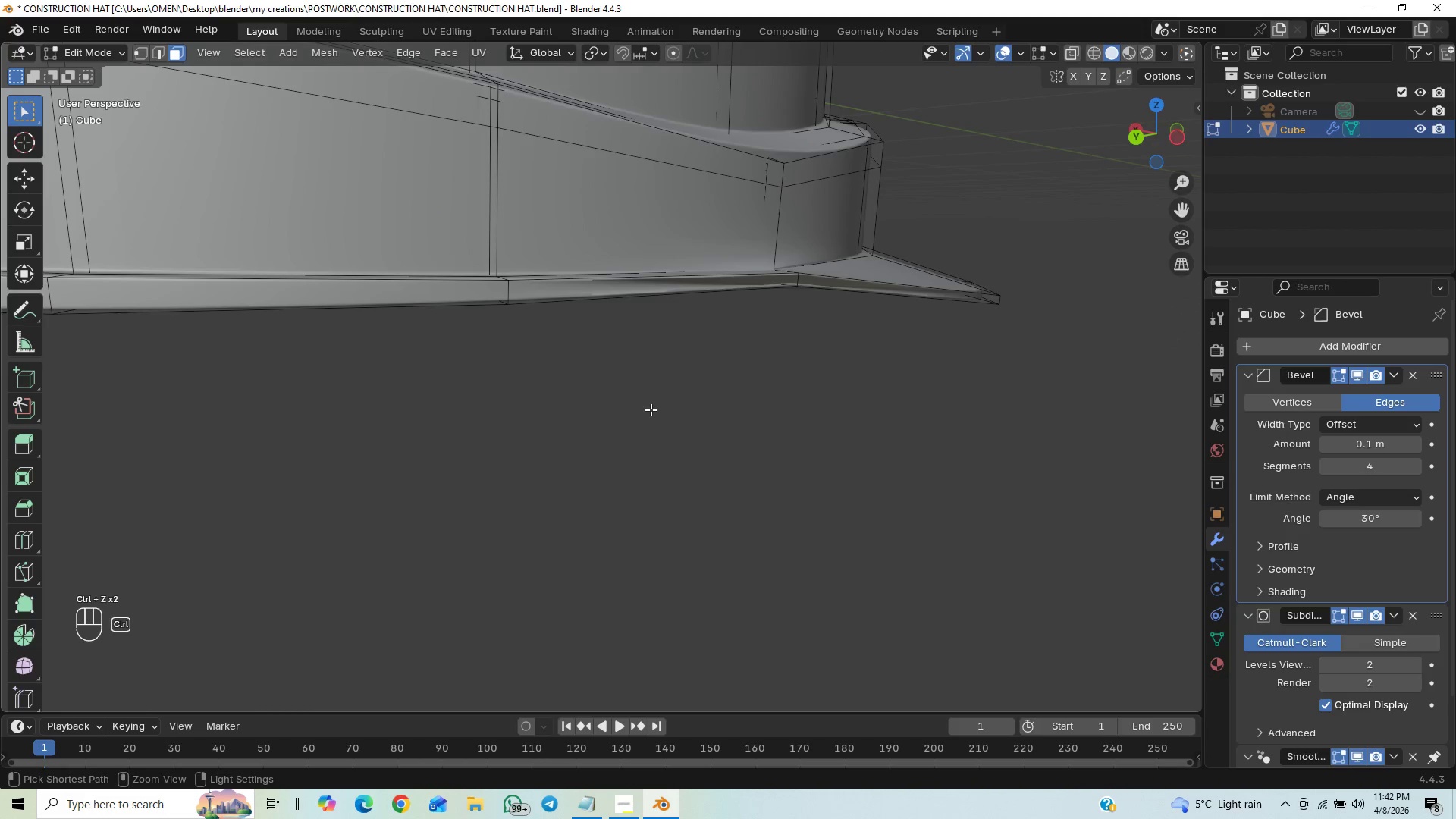 
key(Control+Z)
 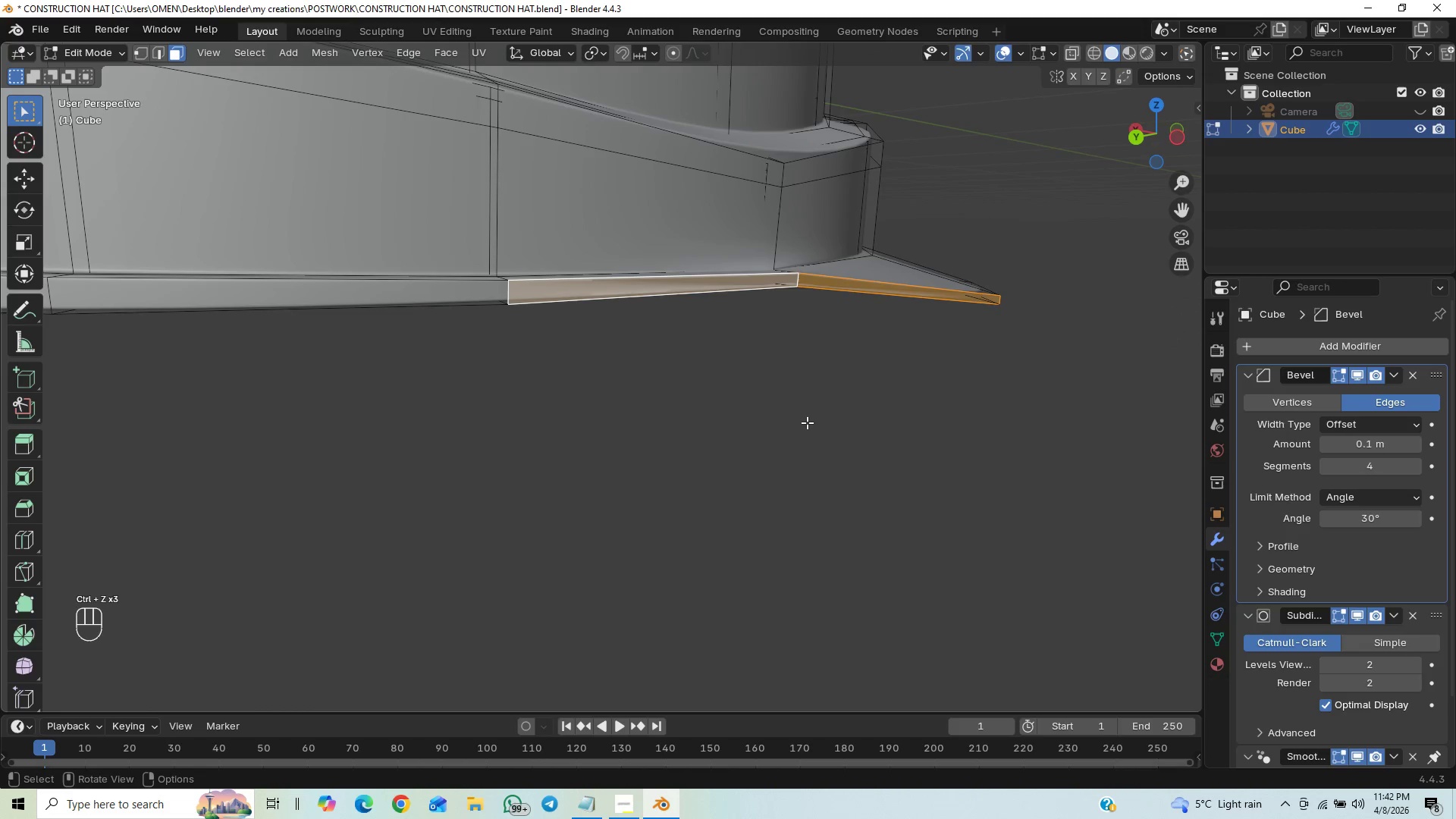 
key(I)
 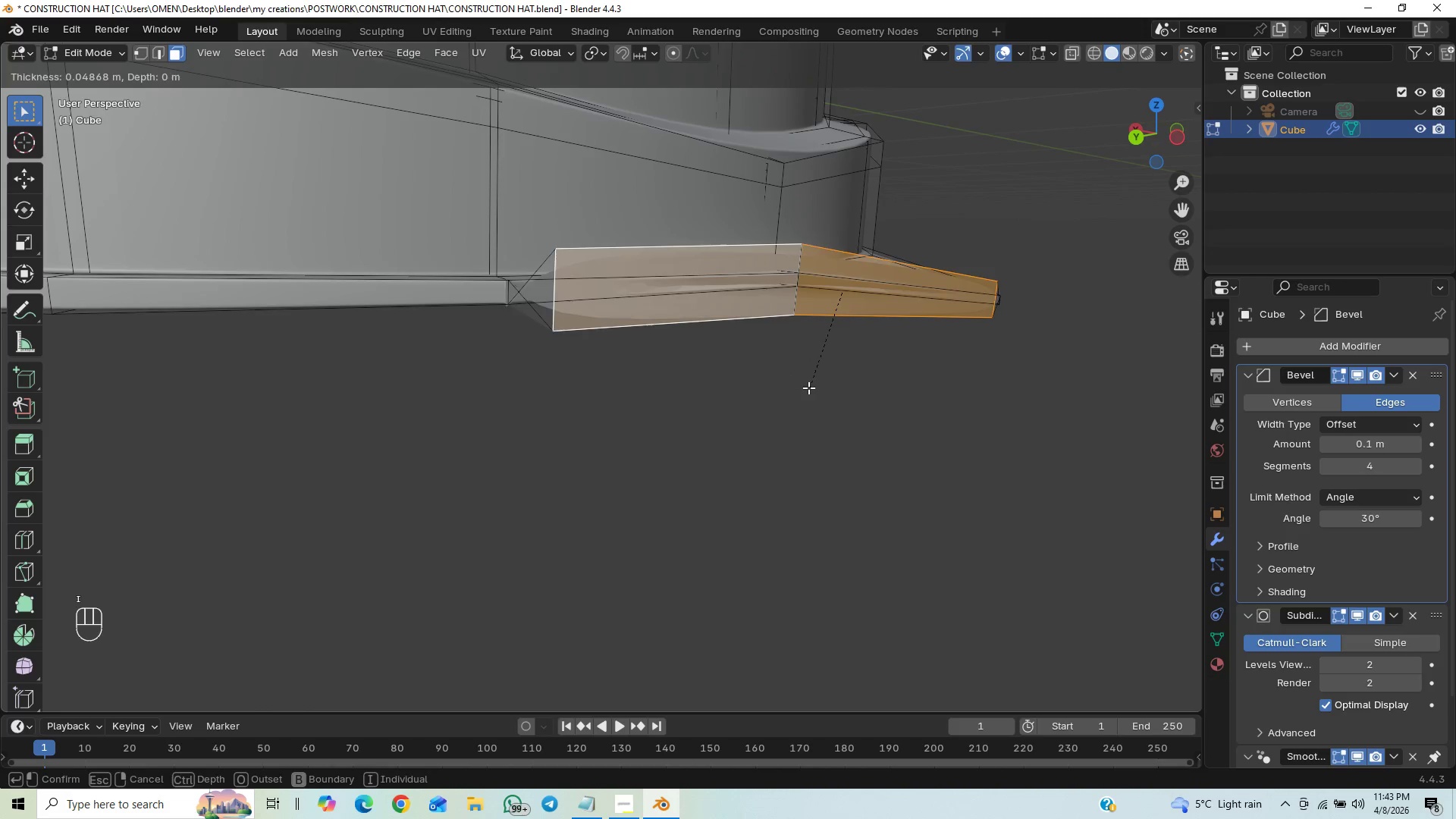 
left_click([738, 281])
 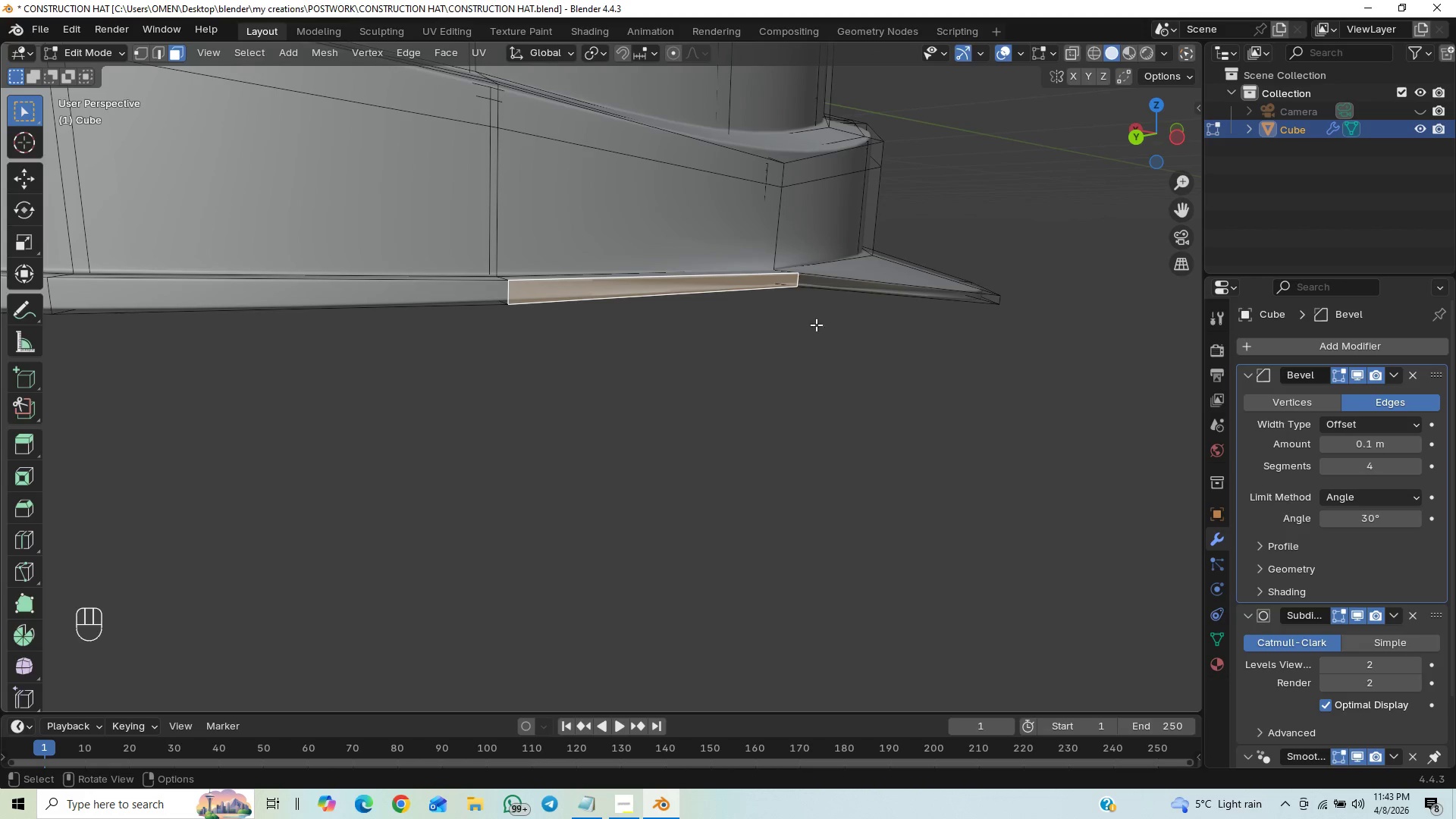 
key(Control+X)
 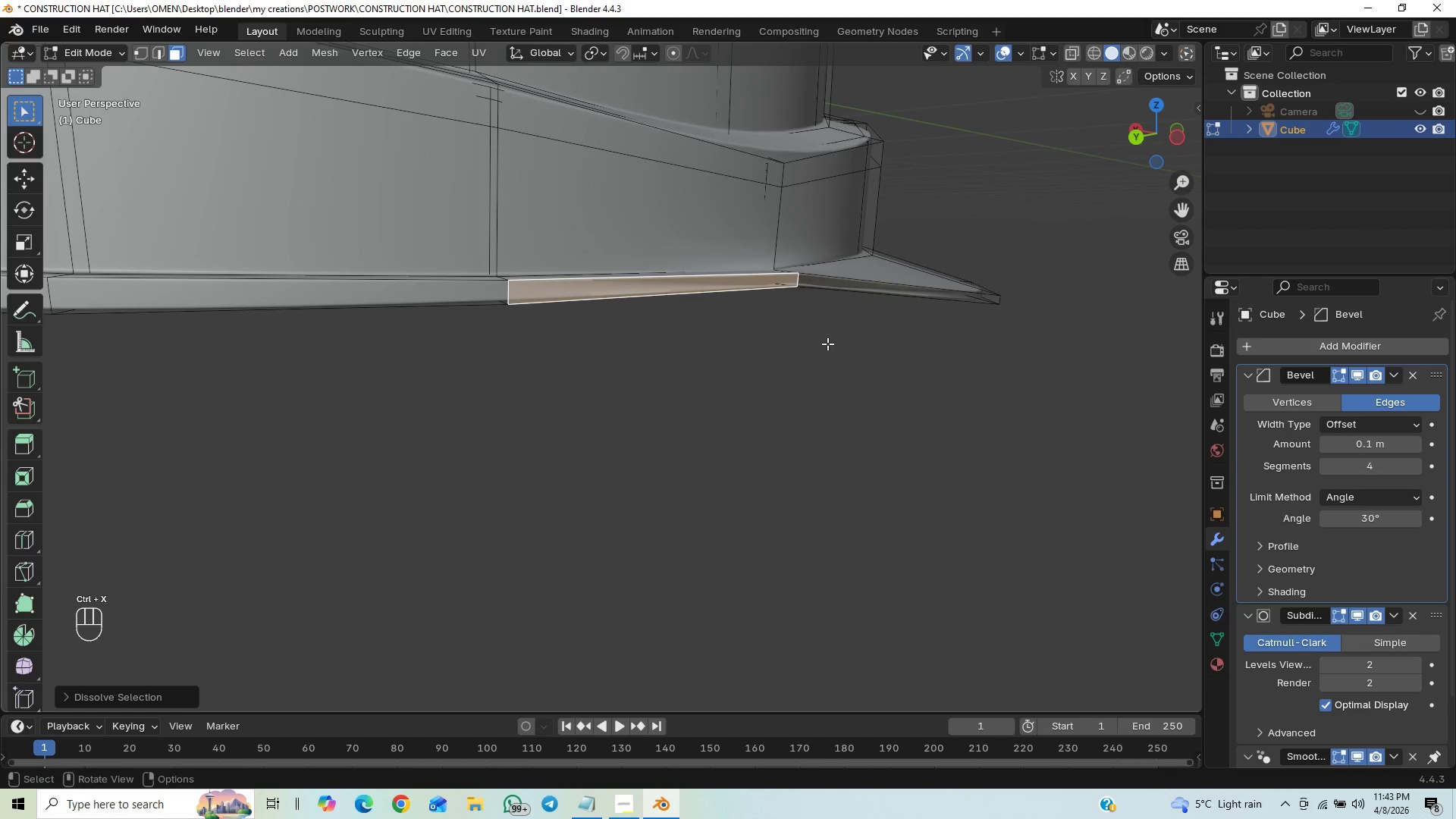 
key(X)
 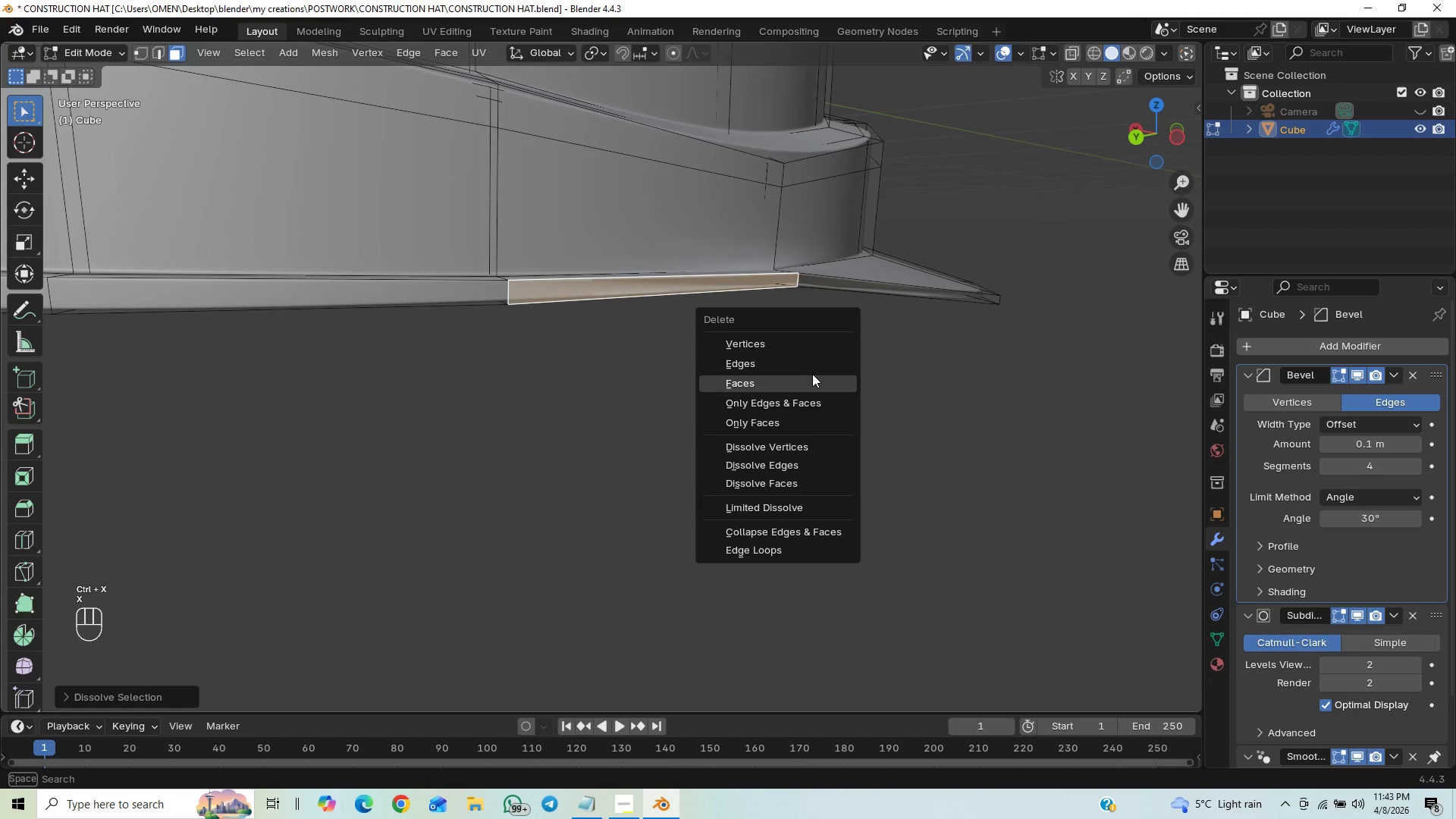 
left_click([812, 374])
 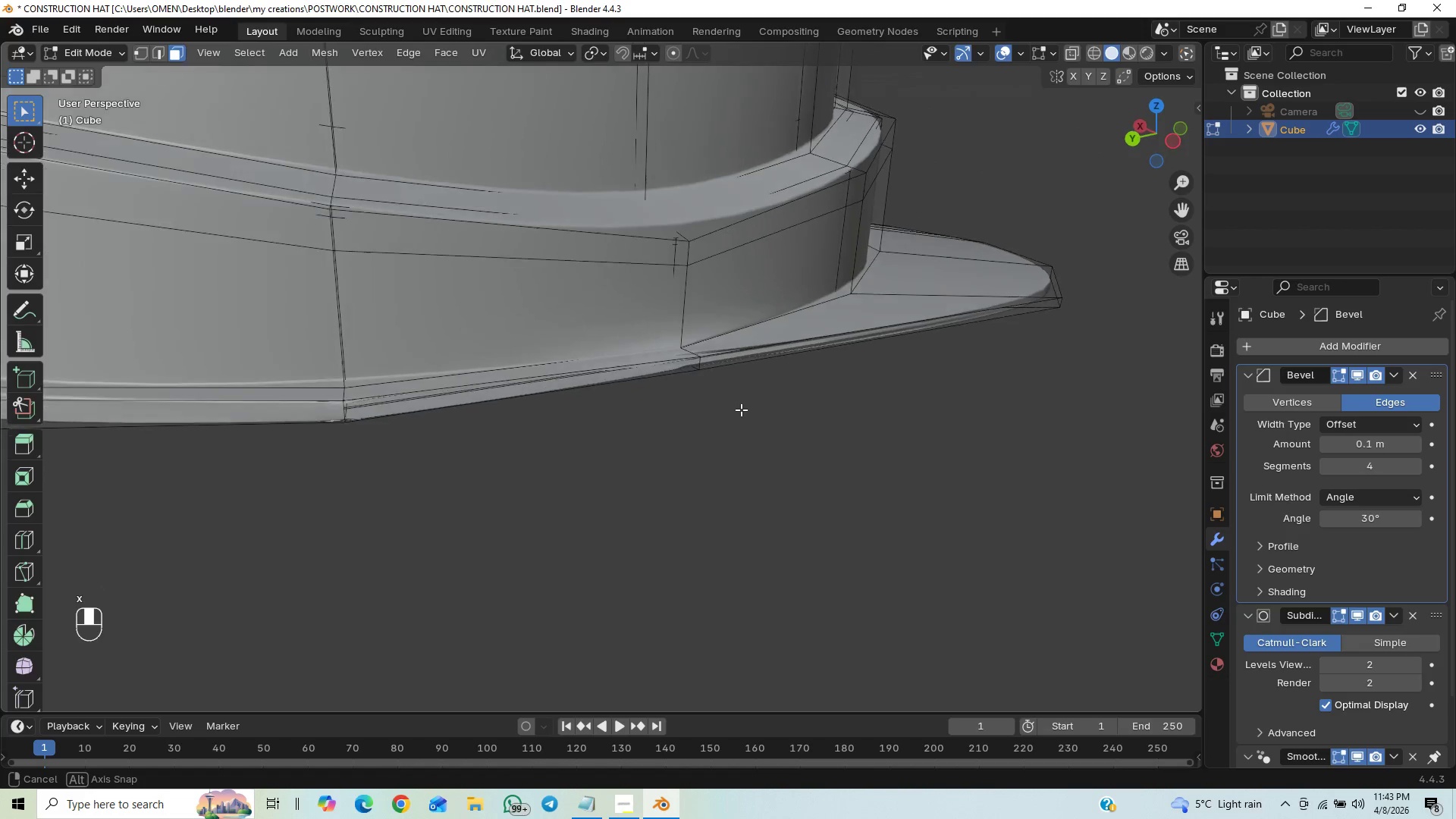 
scroll: coordinate [743, 400], scroll_direction: up, amount: 5.0
 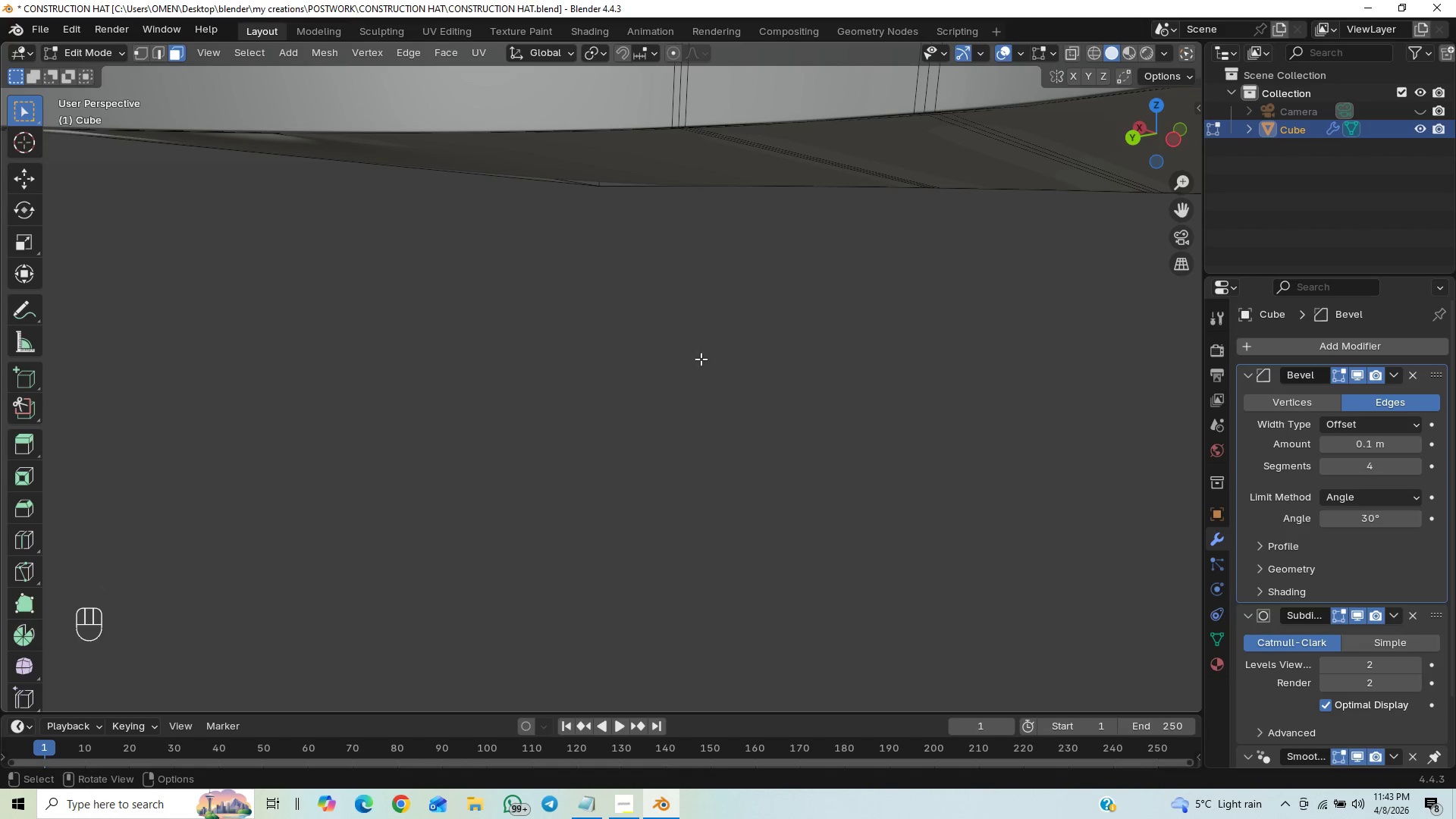 
hold_key(key=ControlLeft, duration=0.7)
 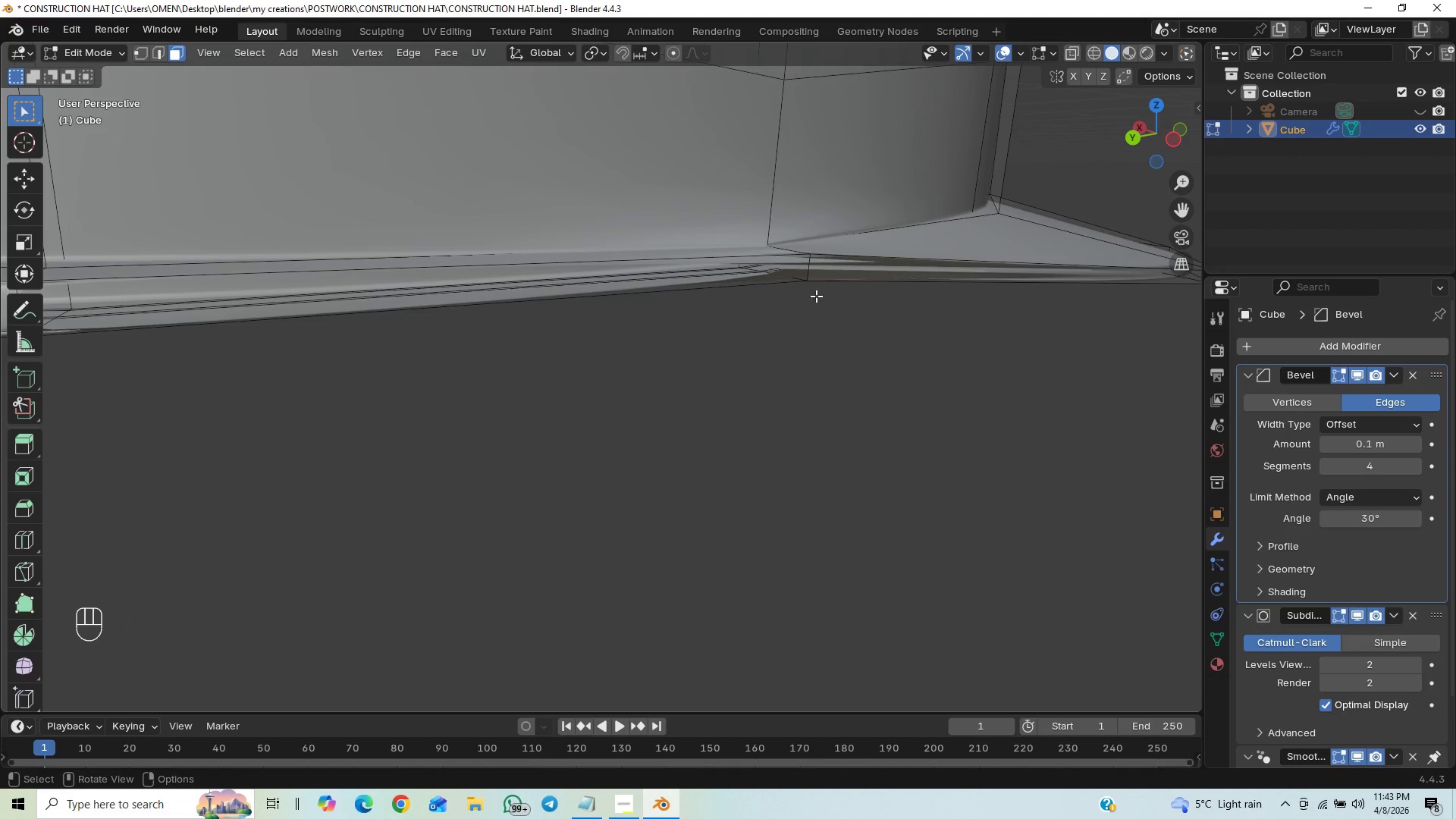 
hold_key(key=ControlLeft, duration=5.36)
left_click([845, 262])
 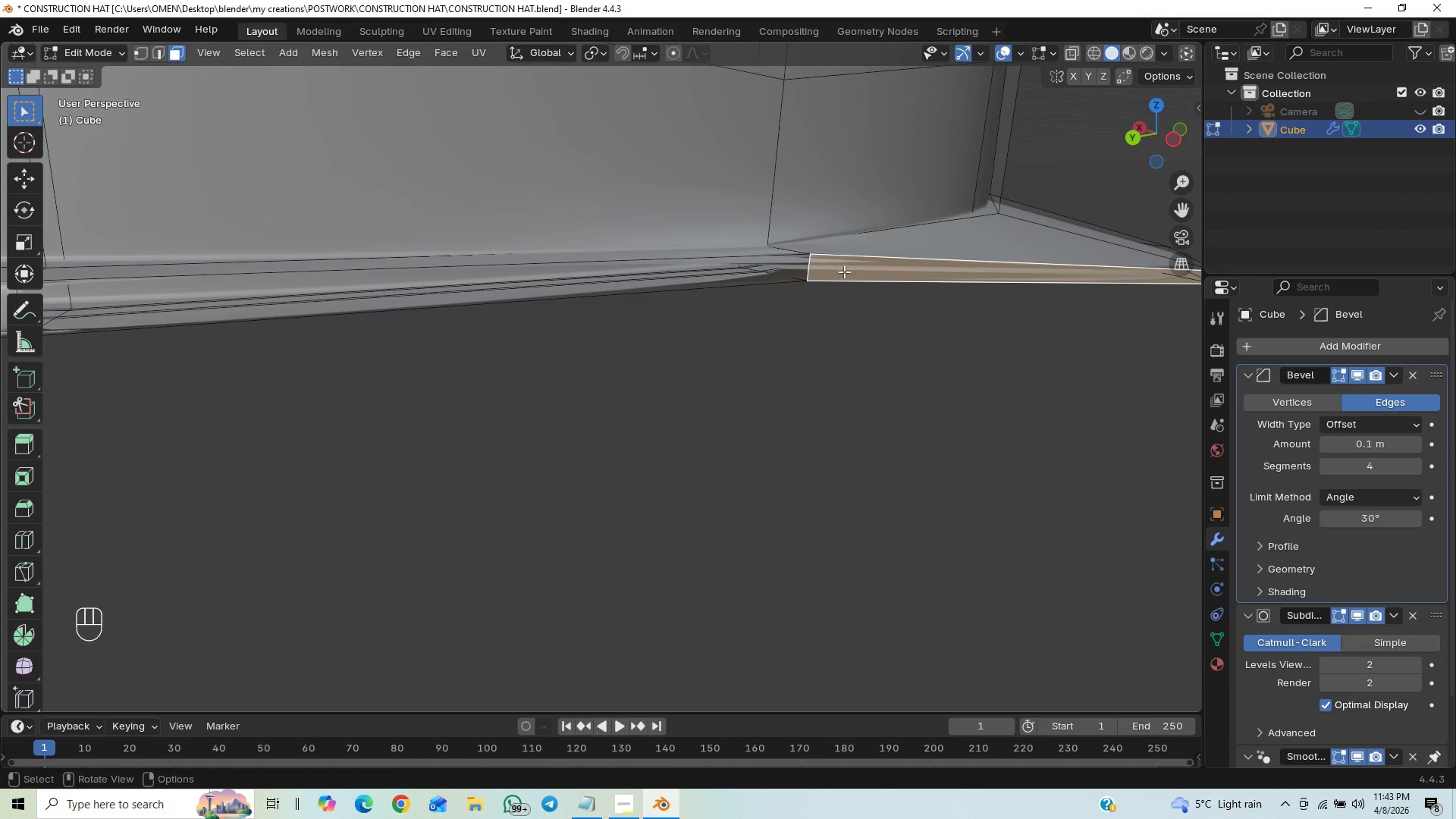 
left_click([748, 268])
 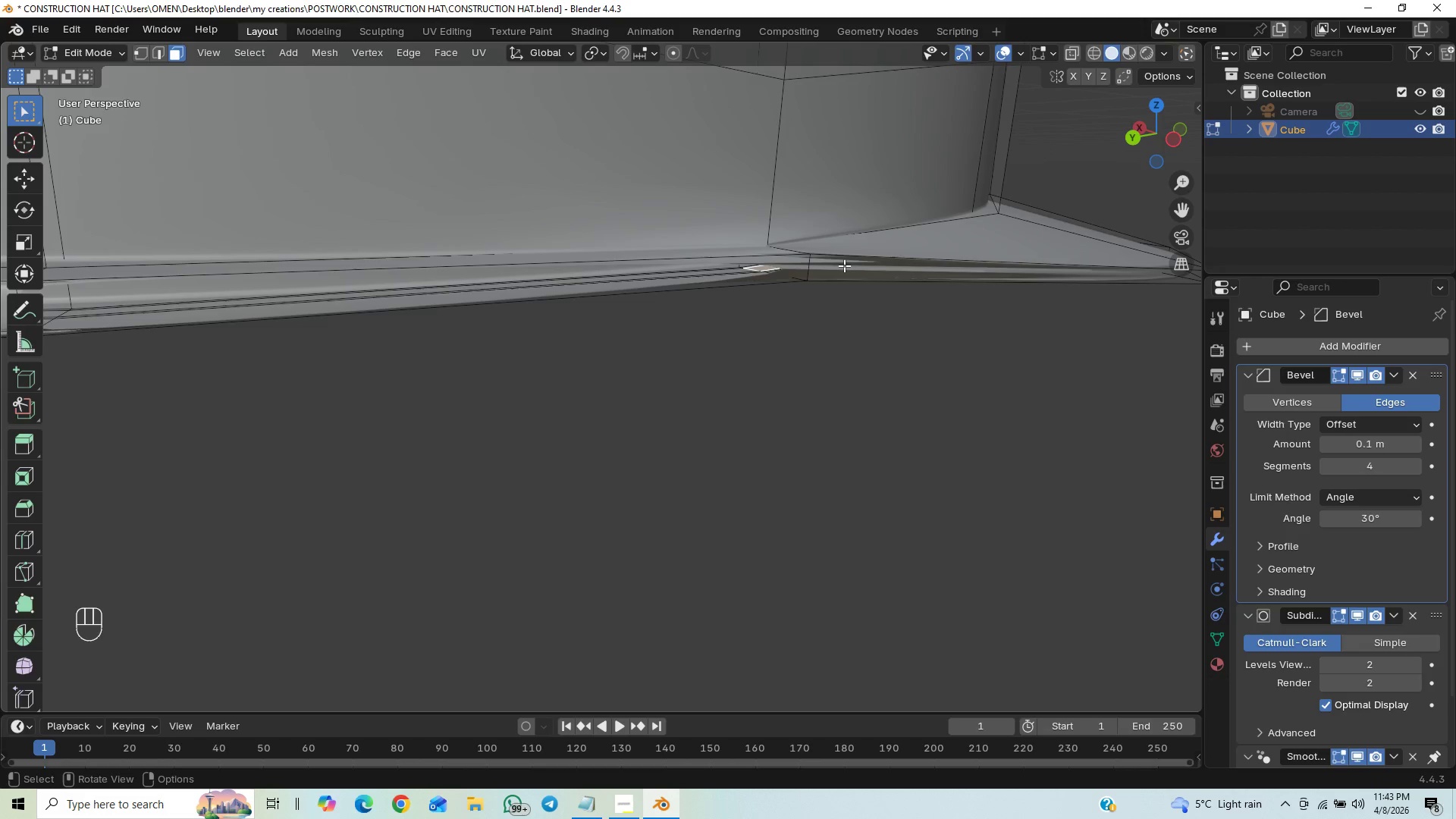 
left_click([842, 268])
 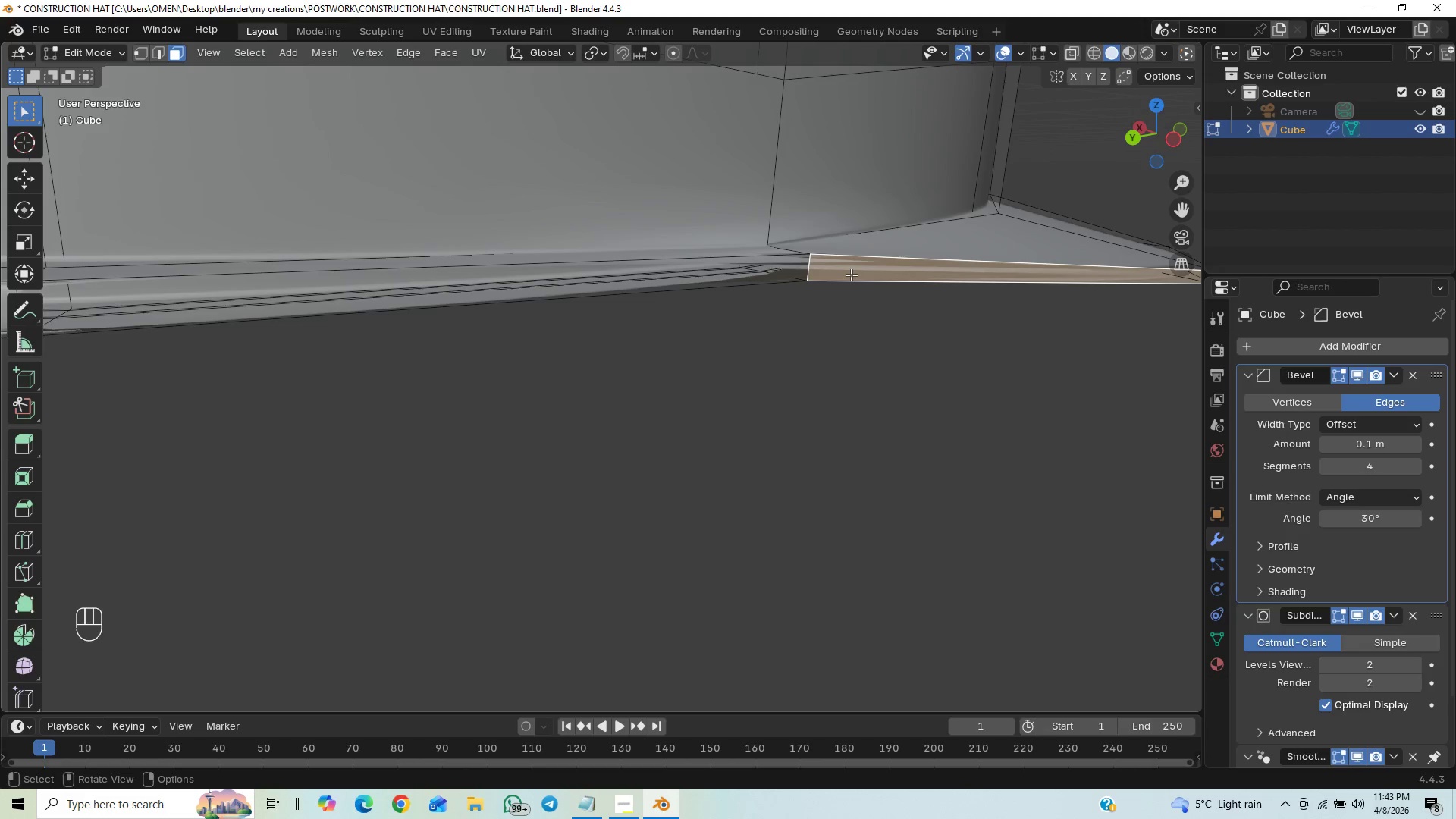 
key(X)
 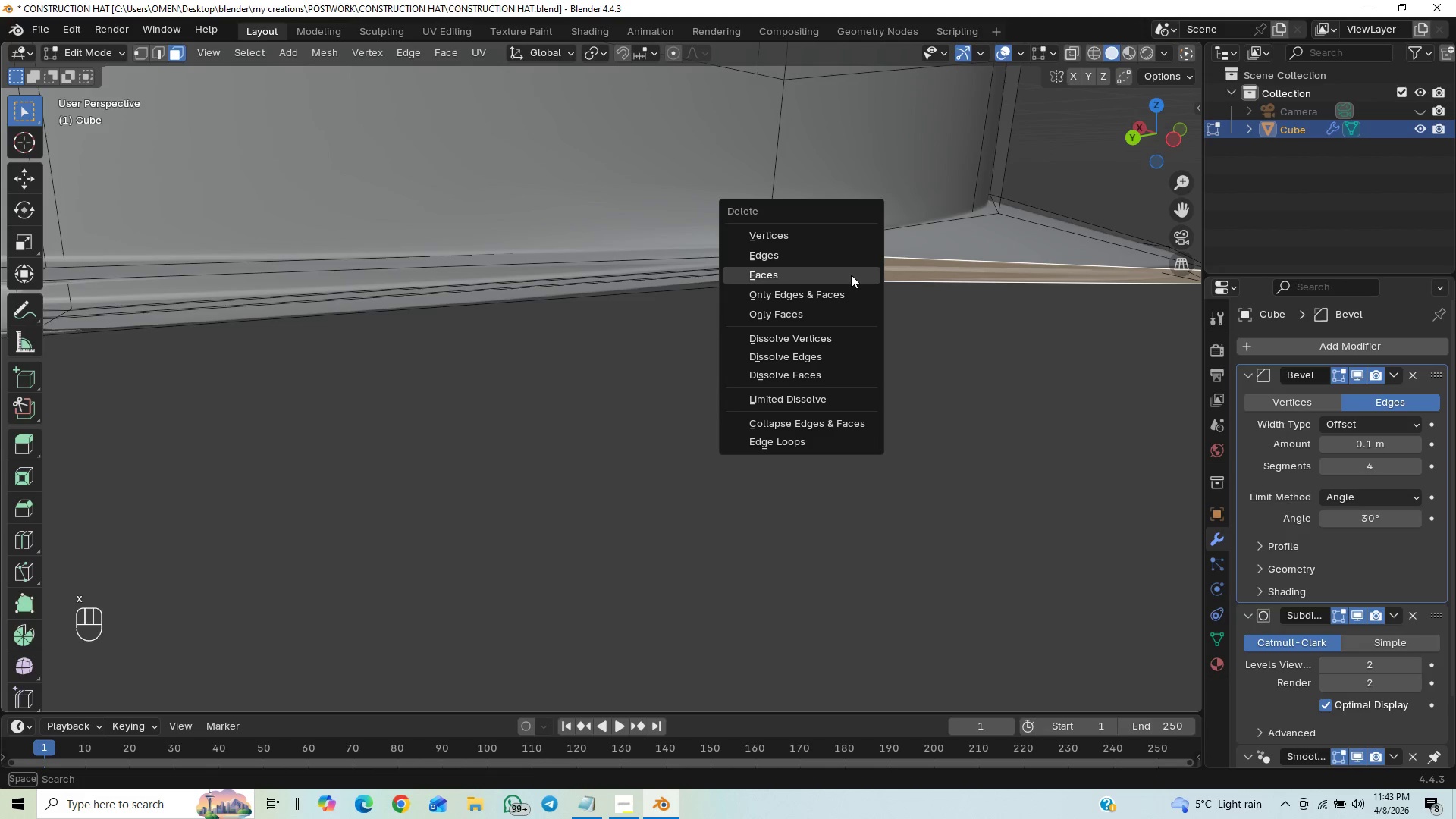 
left_click([852, 275])
 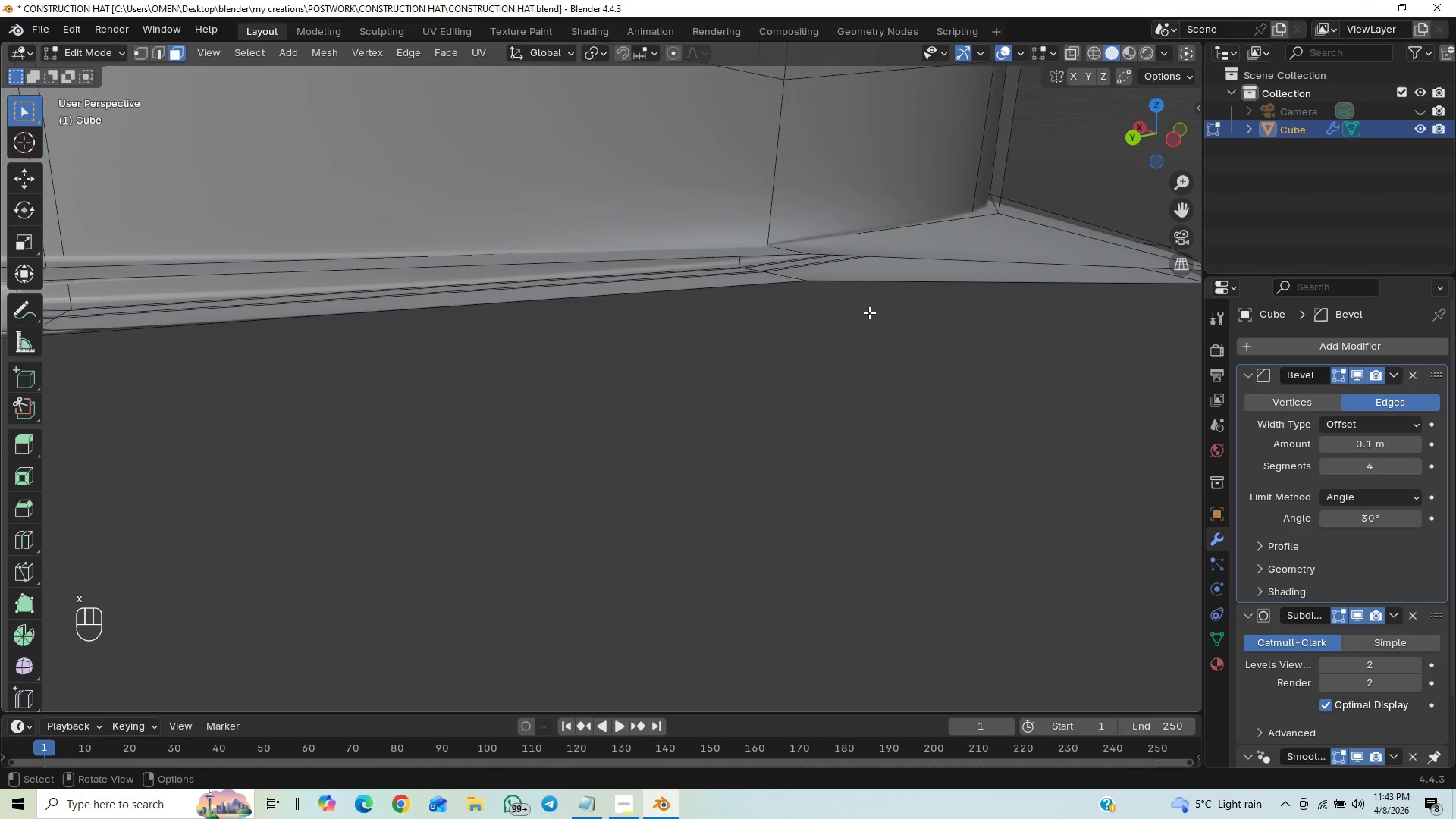 
hold_key(key=ControlLeft, duration=0.89)
 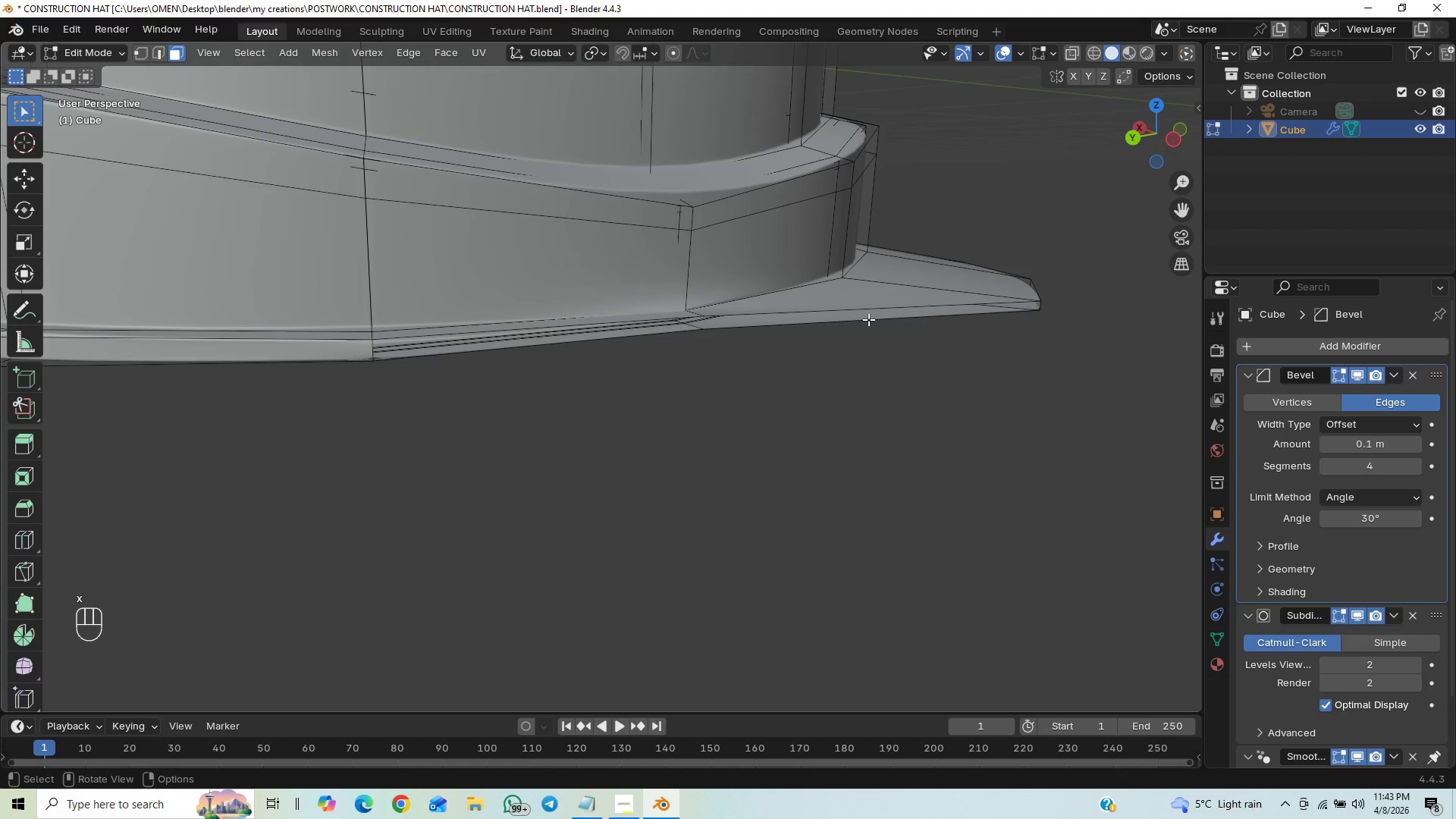 
hold_key(key=ControlLeft, duration=13.17)
 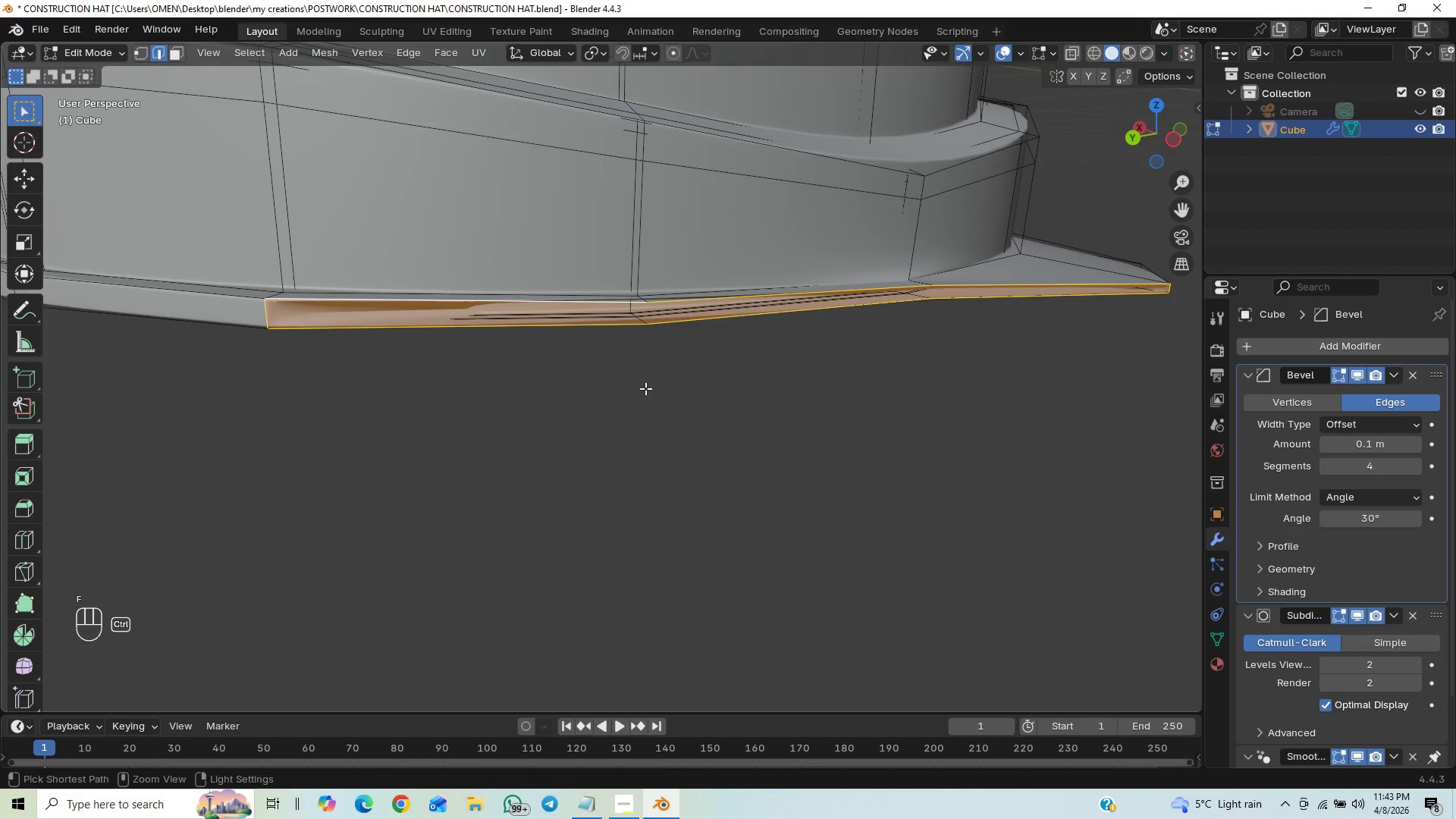 
hold_key(key=ShiftLeft, duration=0.69)
 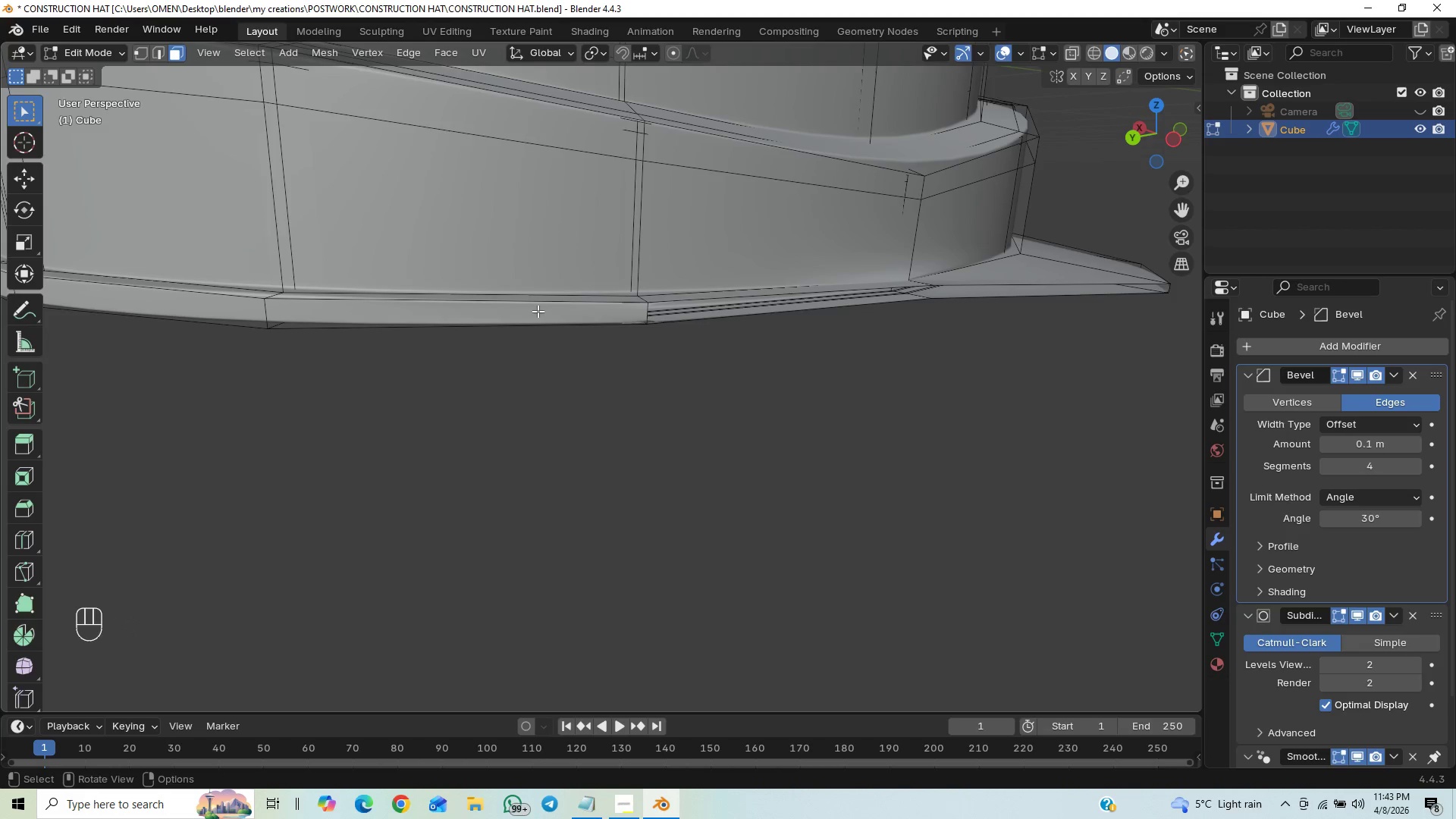 
left_click([537, 311])
 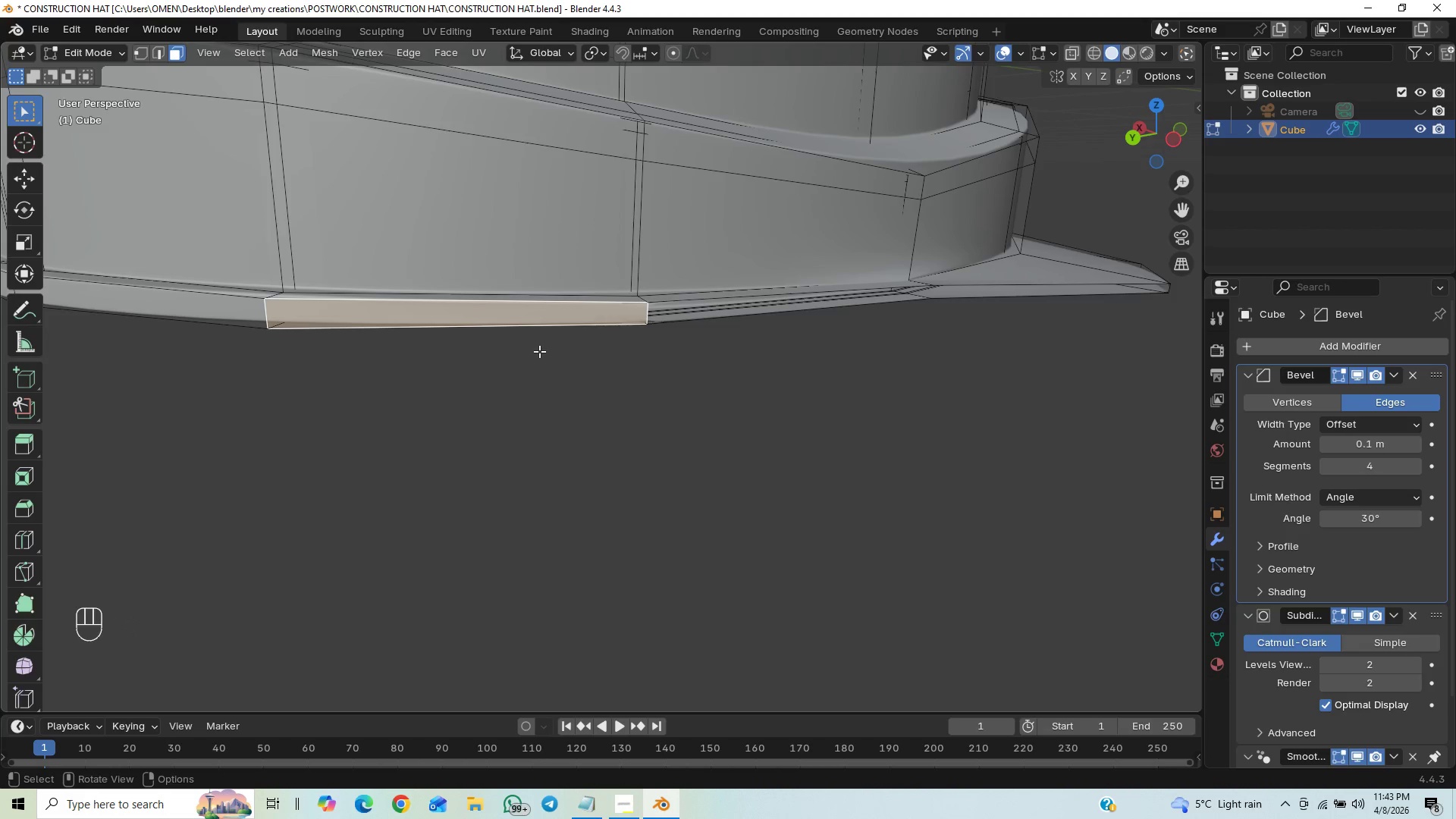 
key(X)
 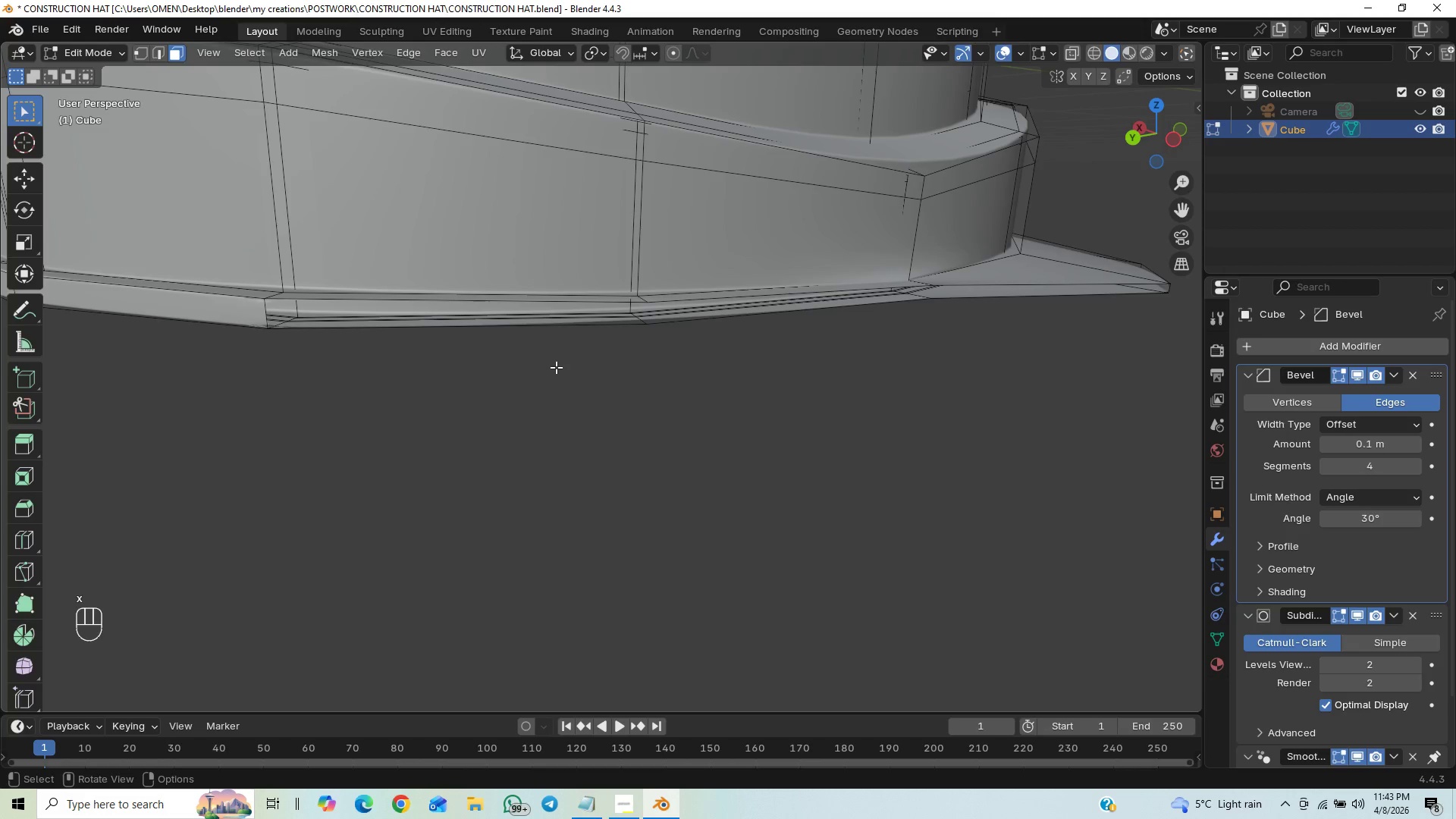 
key(2)
 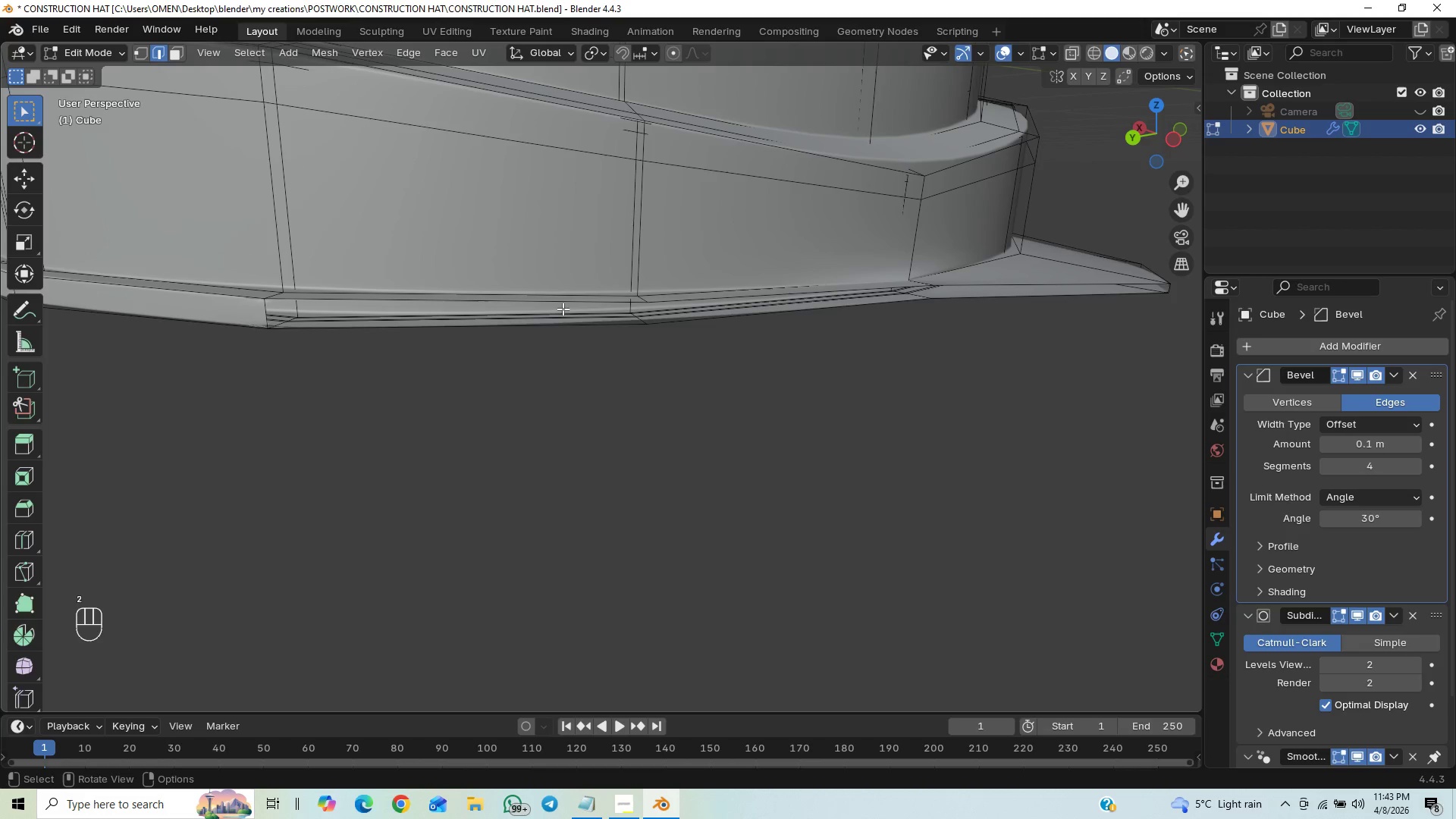 
left_click([566, 299])
 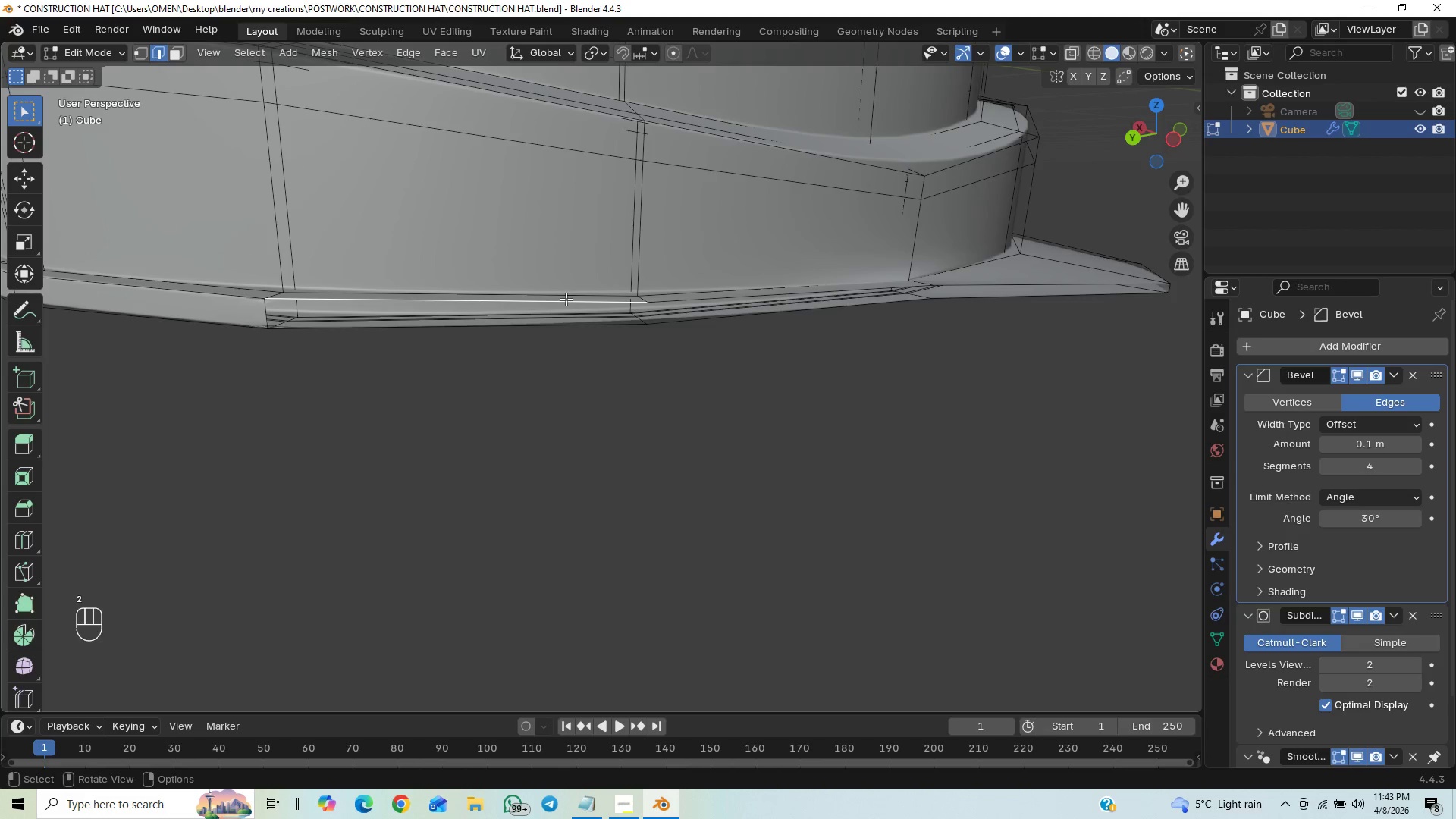 
hold_key(key=AltLeft, duration=1.5)
left_click([566, 299])
 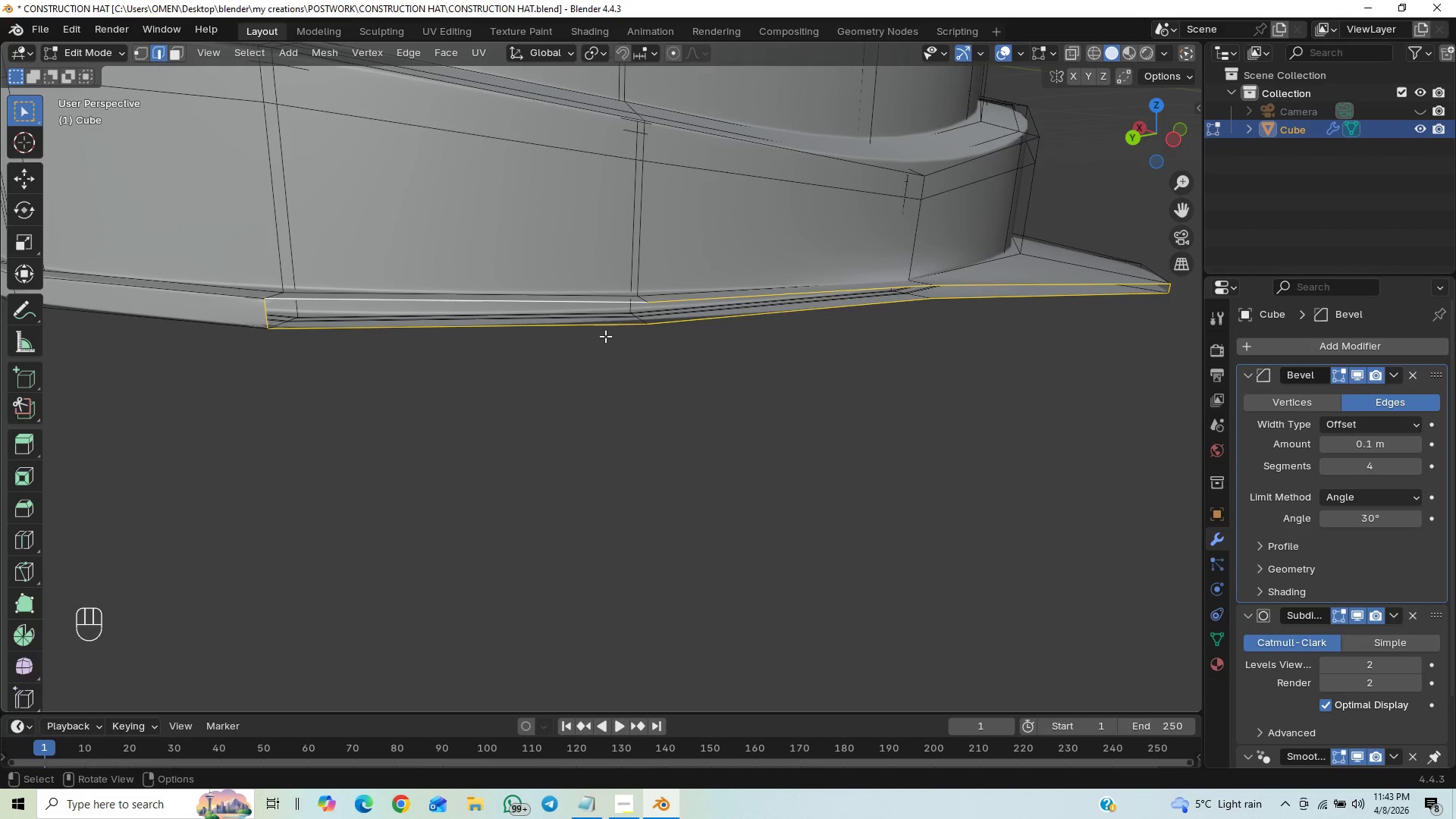 
key(F)
 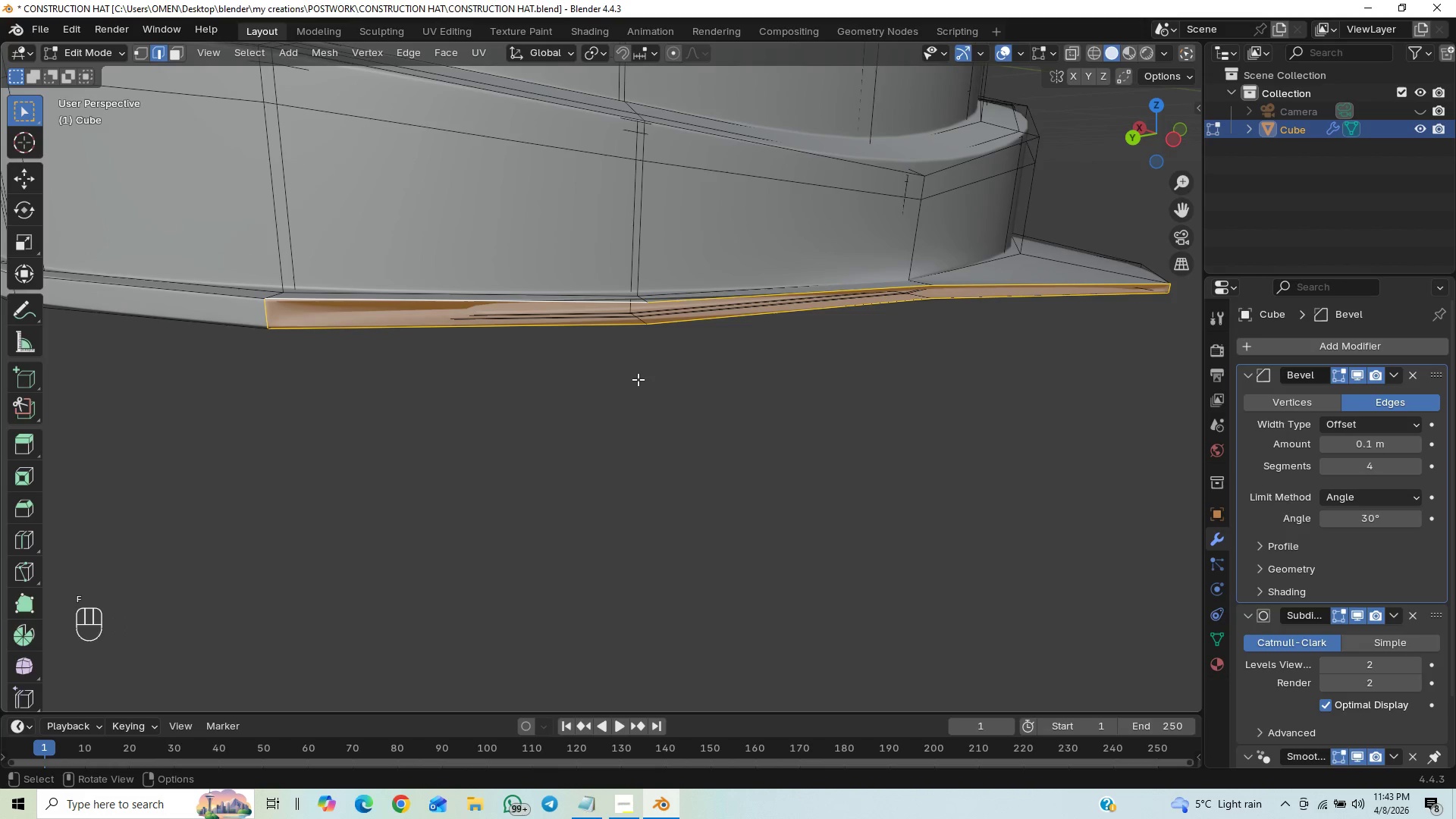 
key(Control+Z)
 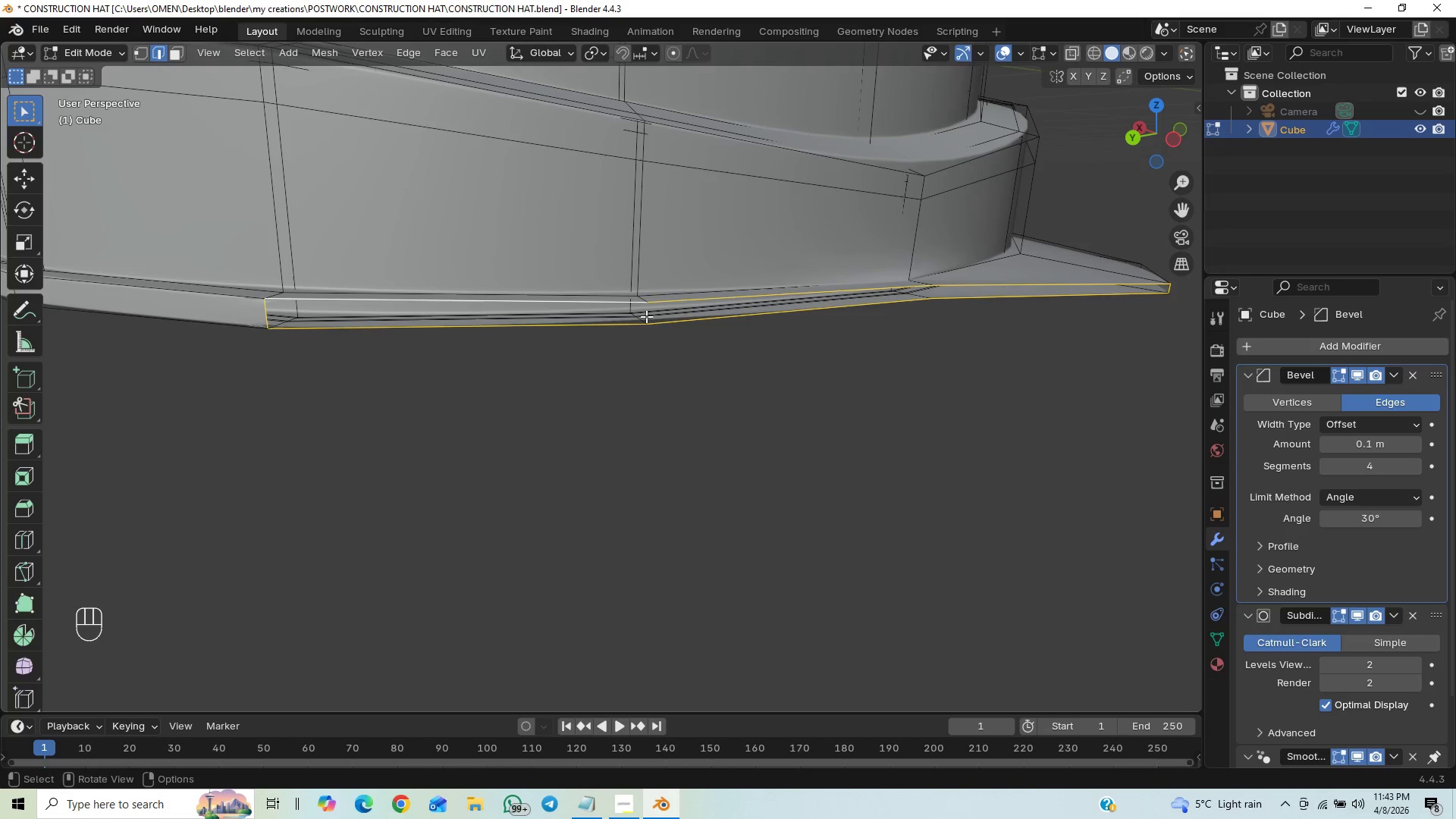 
left_click([613, 303])
 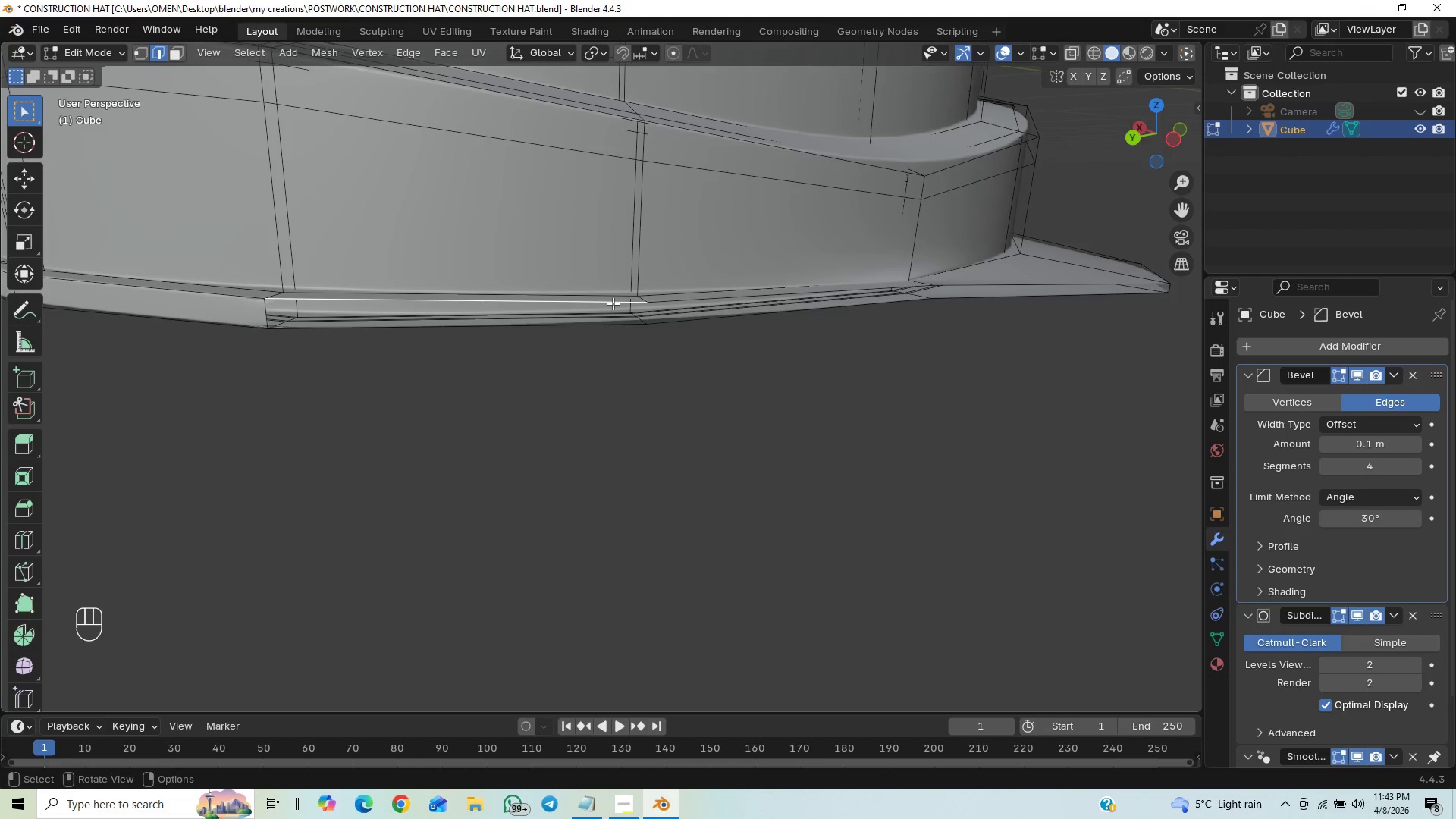 
hold_key(key=ShiftLeft, duration=1.5)
 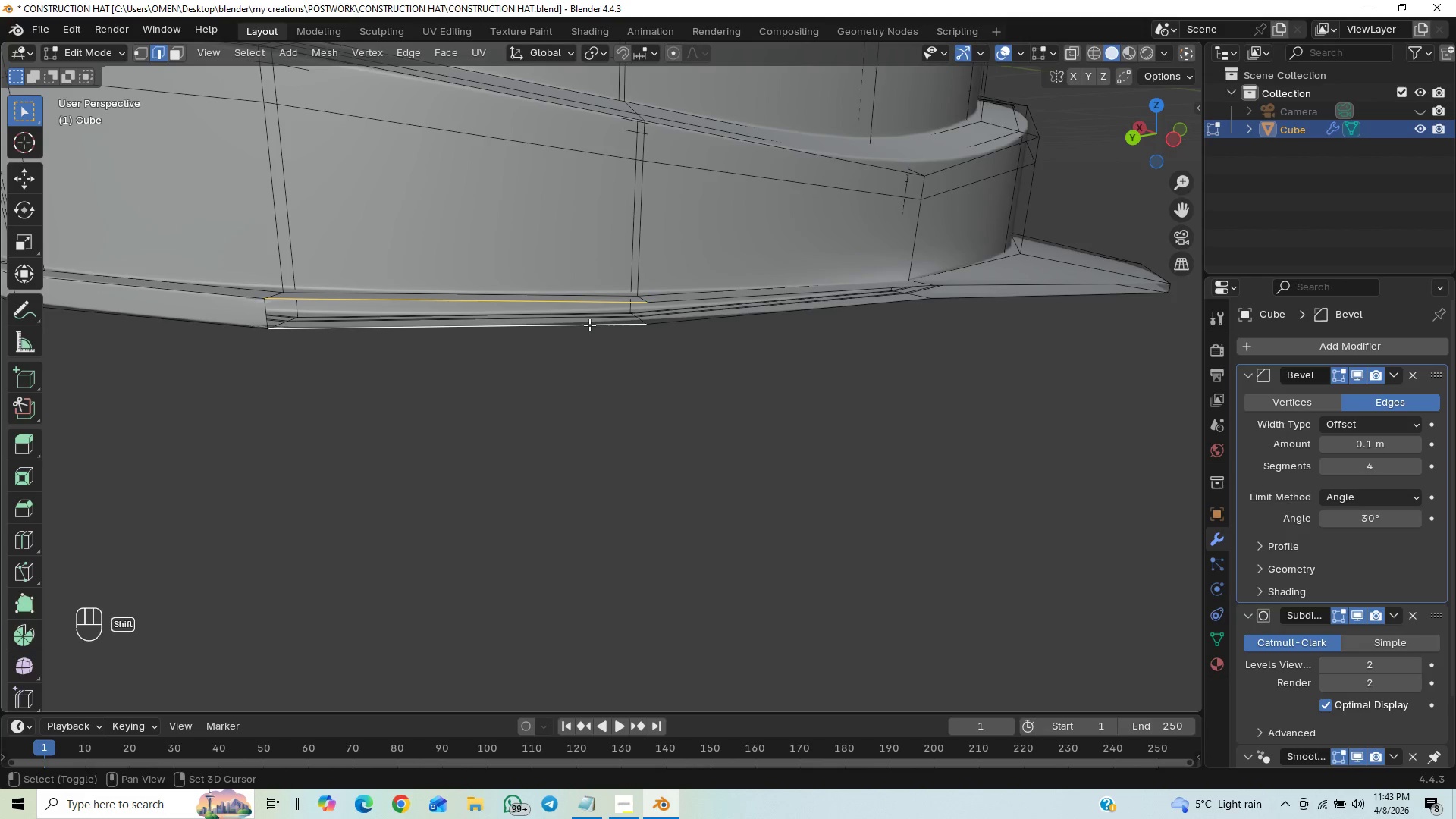 
hold_key(key=ShiftLeft, duration=0.58)
left_click([589, 323])
 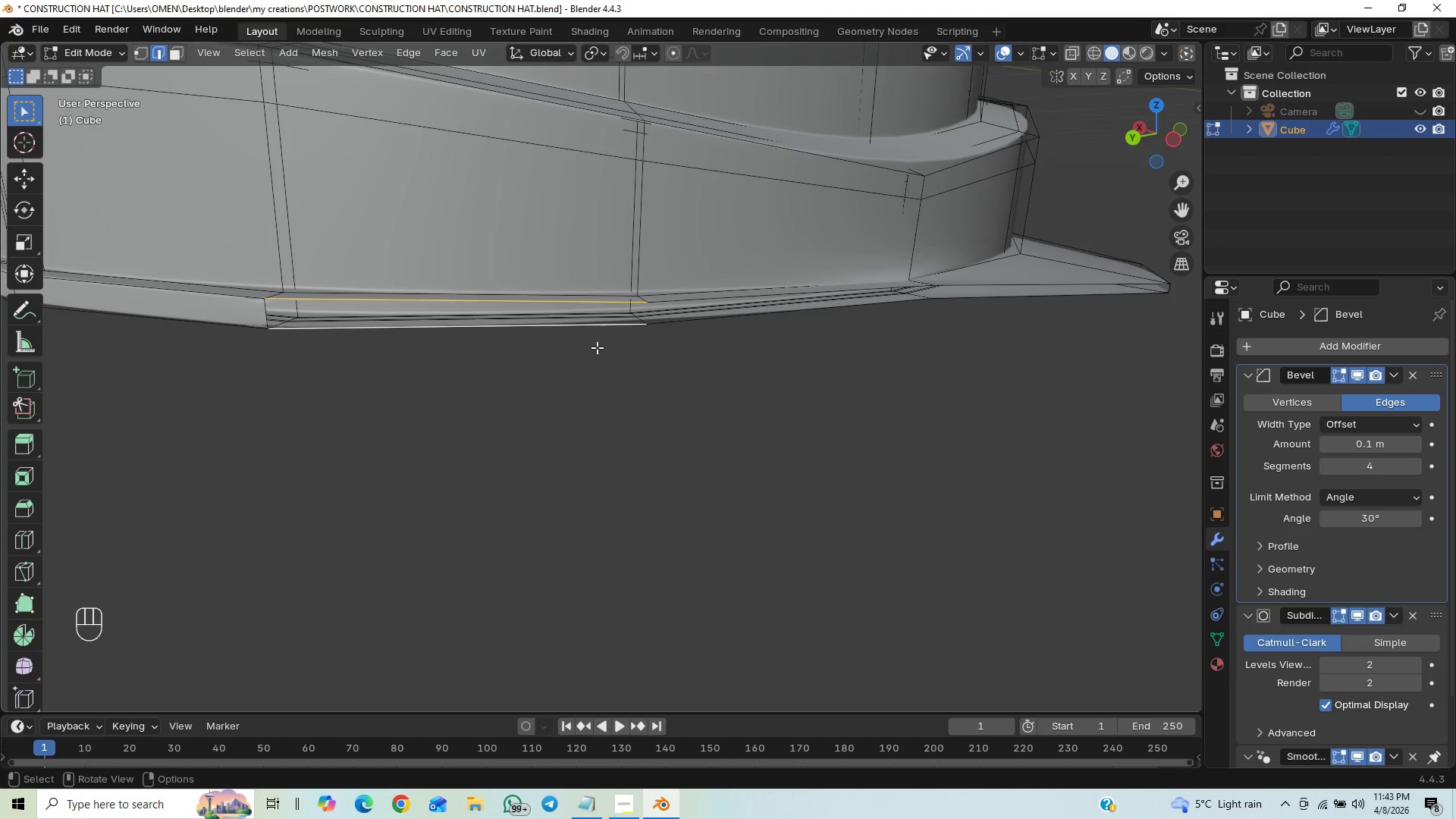 
key(F)
 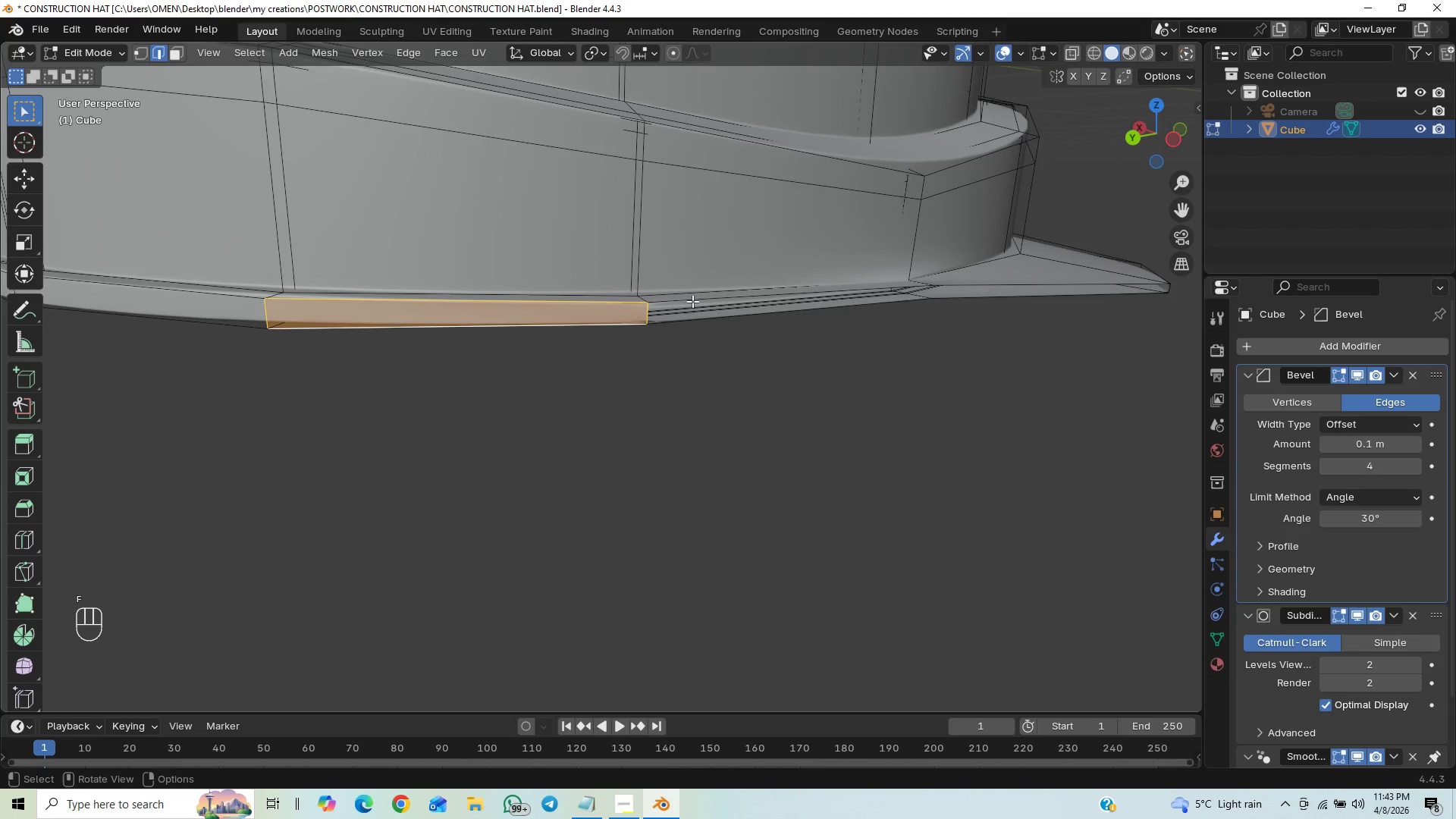 
left_click([692, 301])
 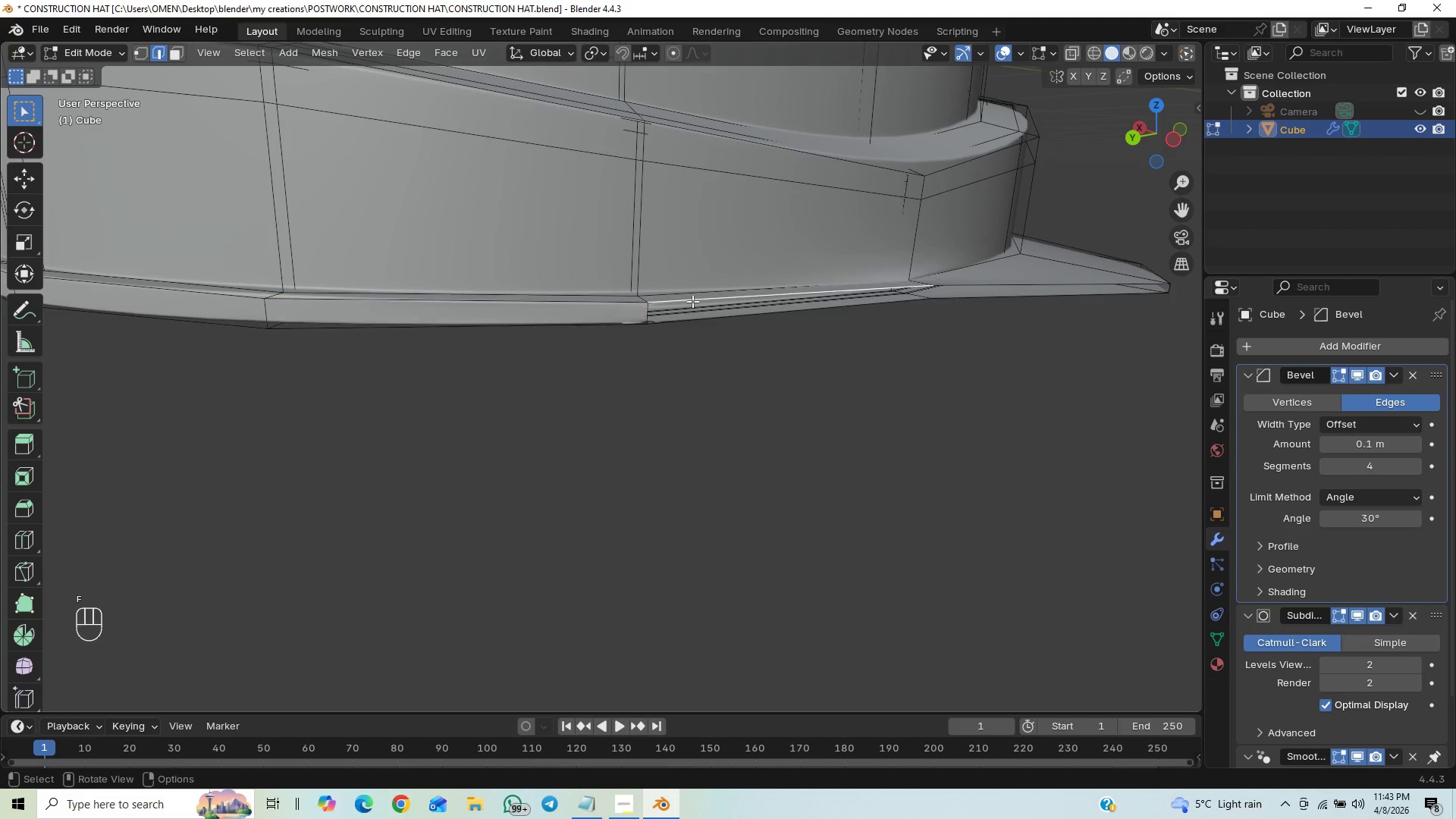 
hold_key(key=ShiftLeft, duration=1.19)
left_click([694, 316])
 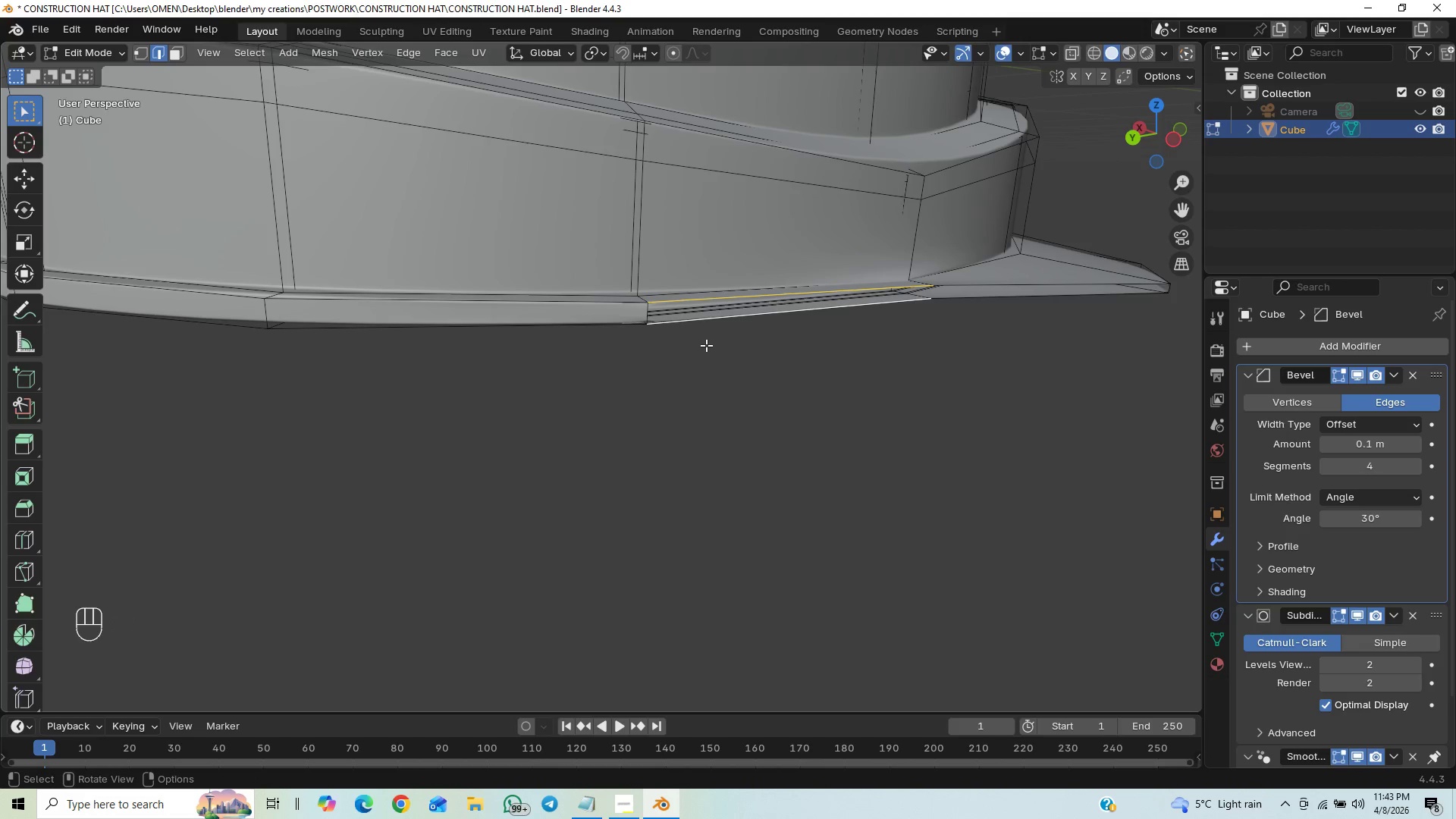 
key(F)
 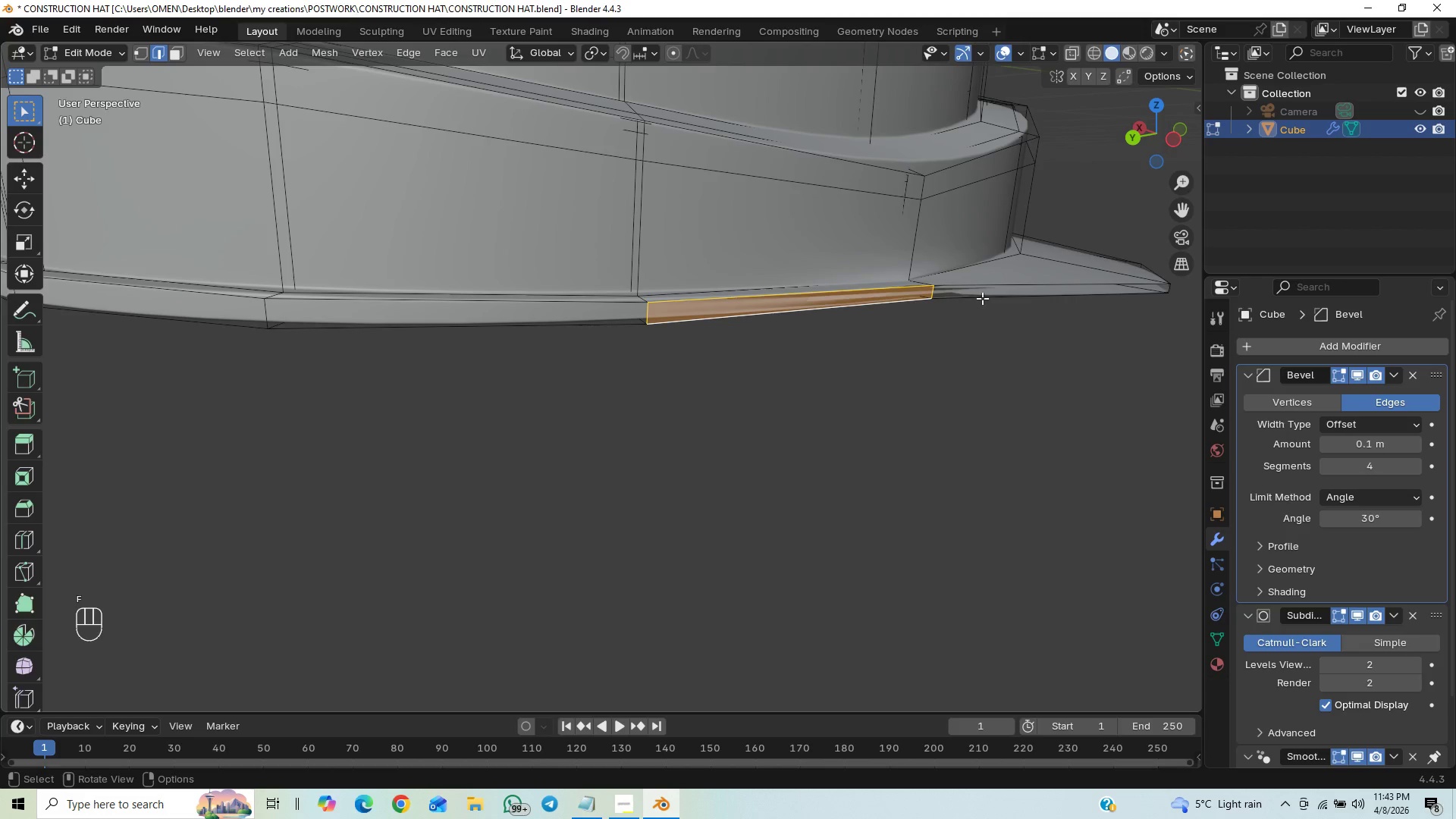 
left_click([989, 289])
 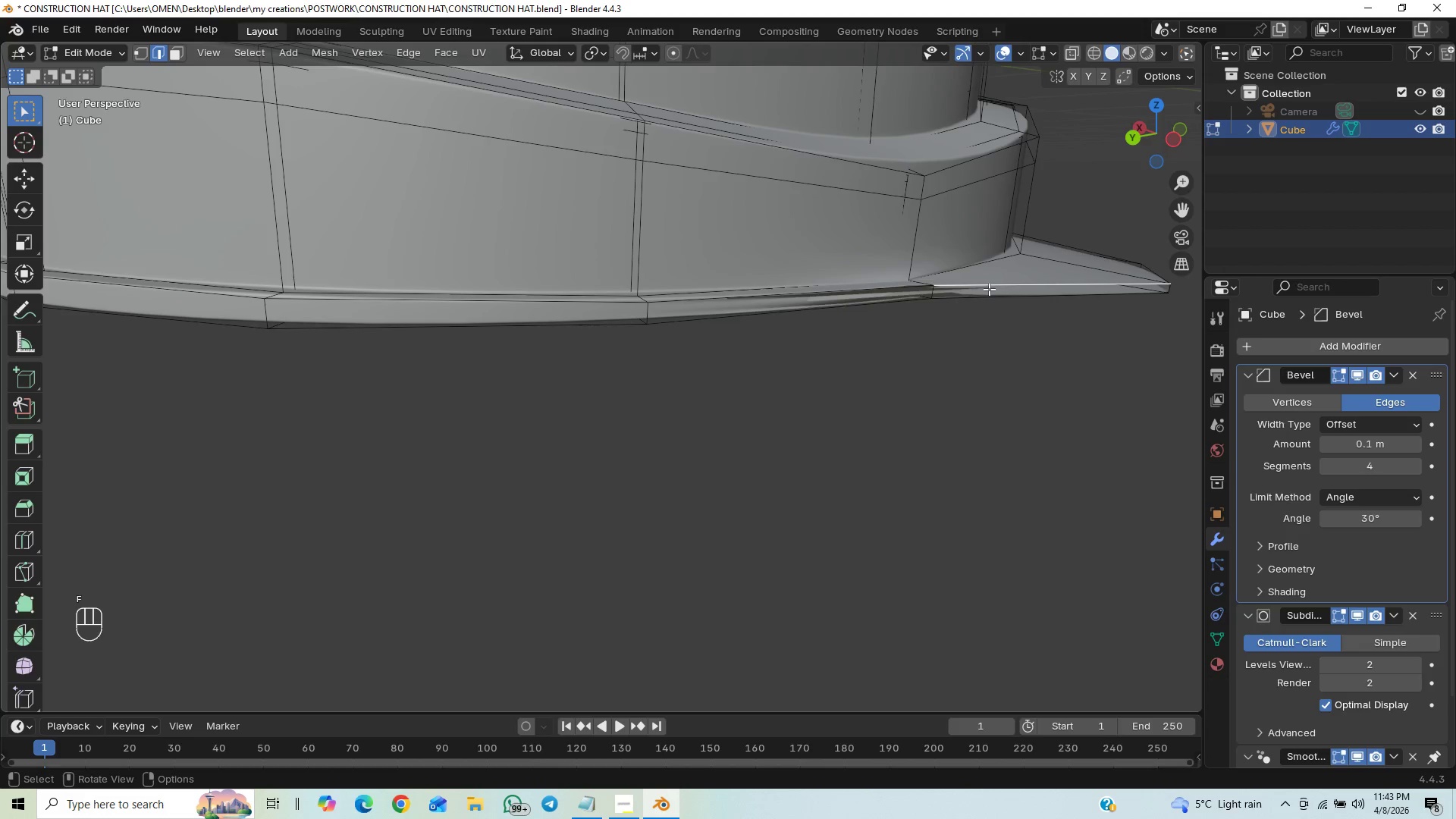 
hold_key(key=ShiftLeft, duration=0.77)
left_click([993, 293])
 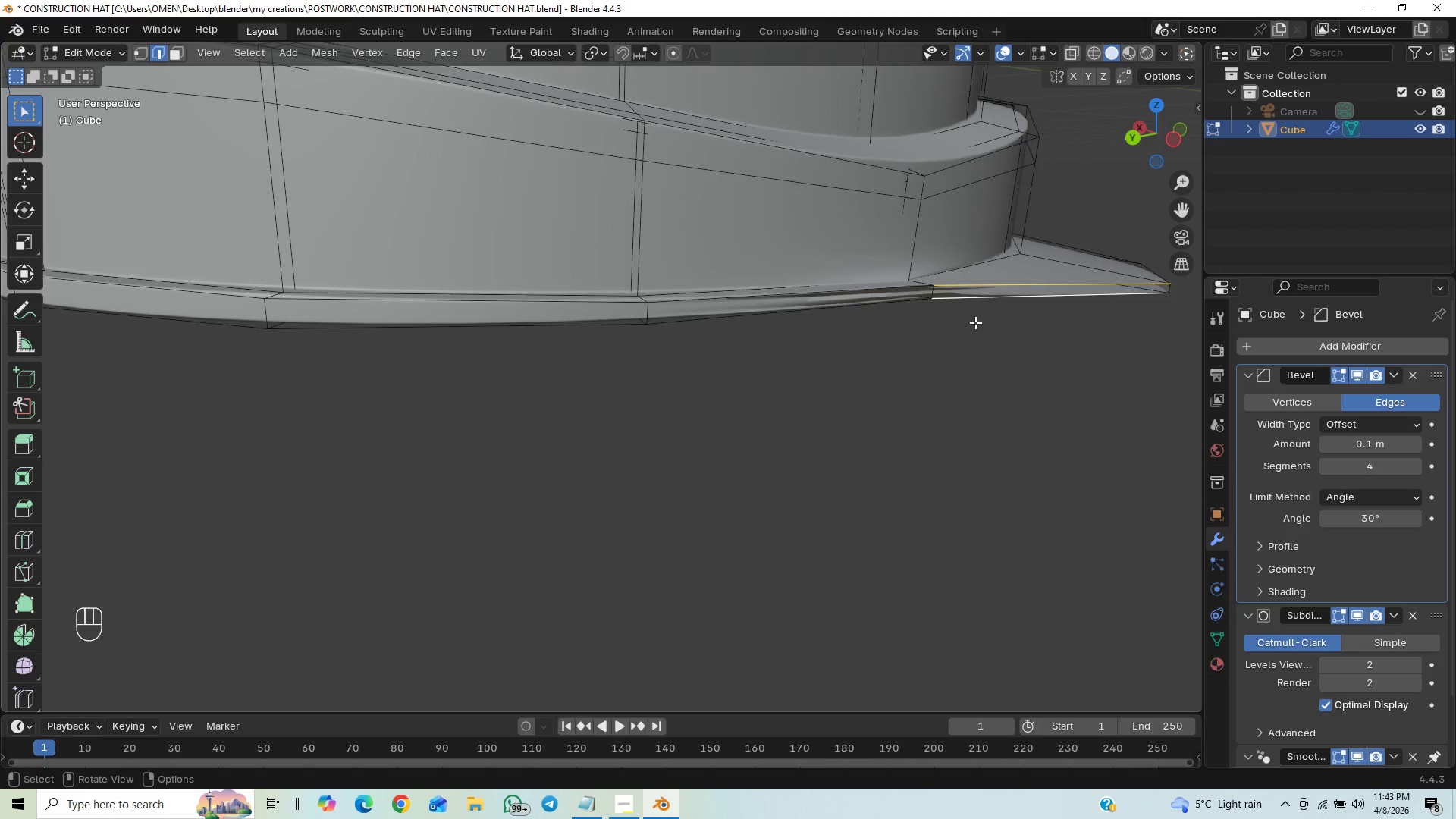 
key(F)
 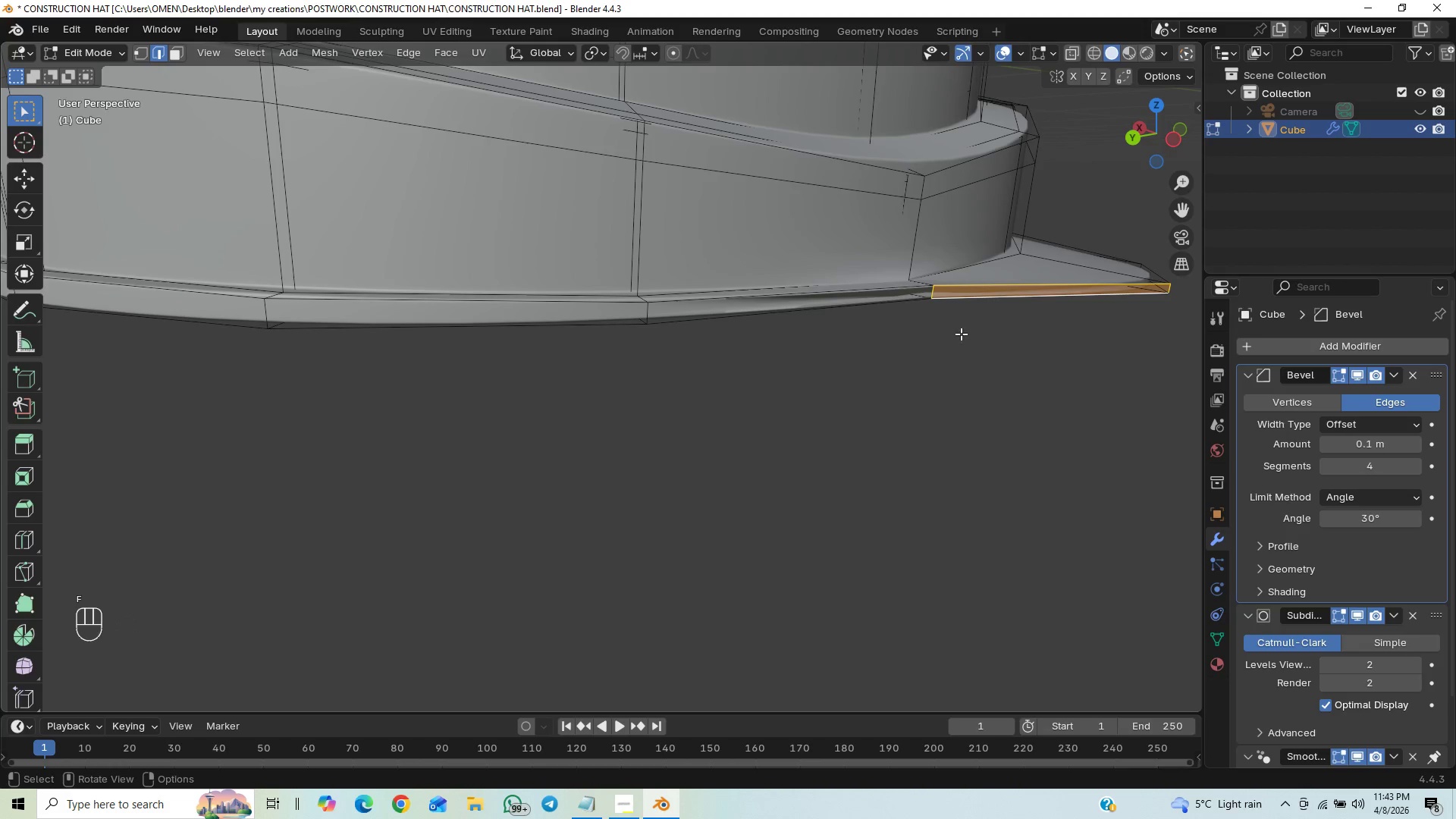 
hold_key(key=ControlLeft, duration=0.61)
 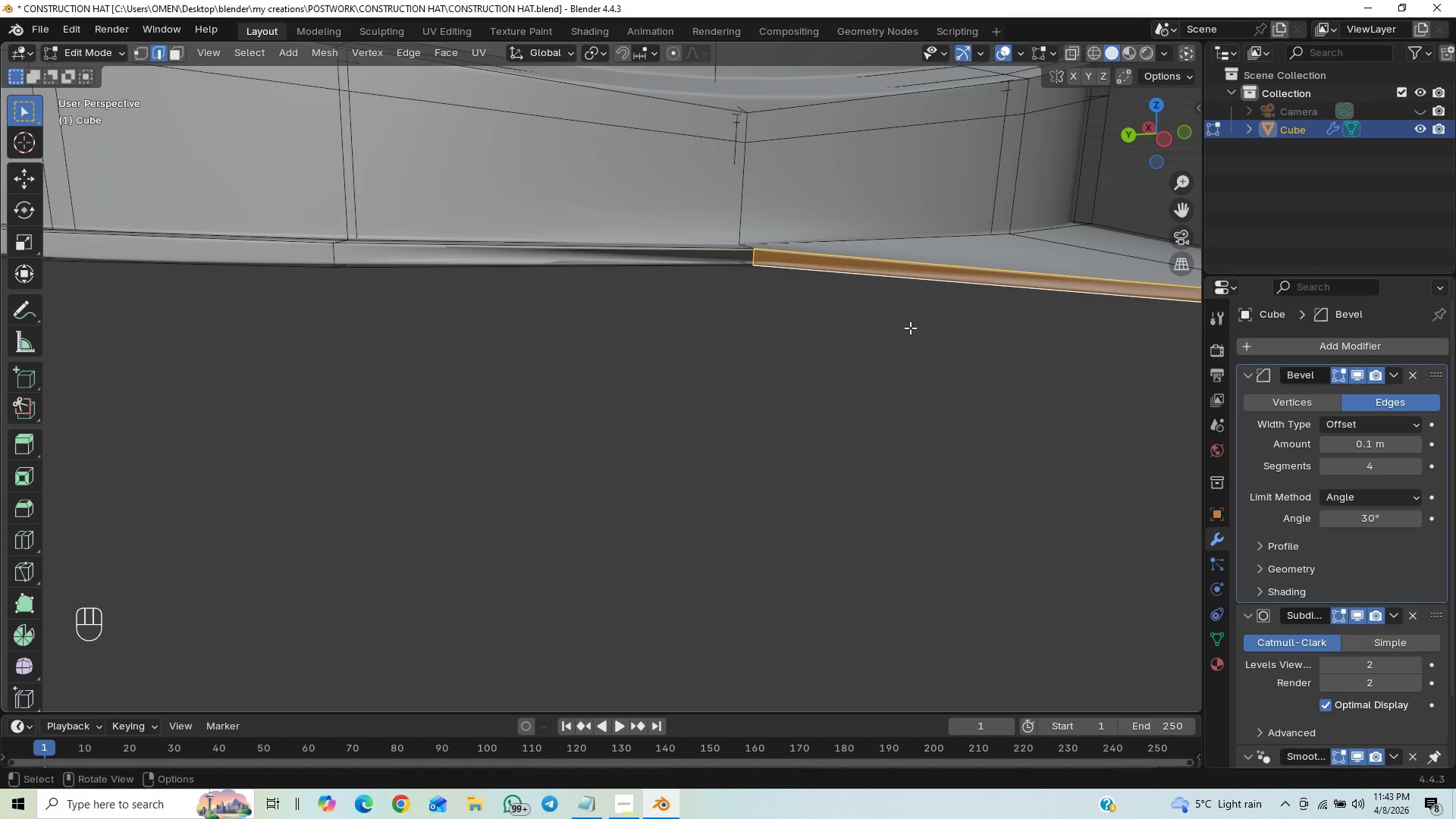 
key(Tab)
 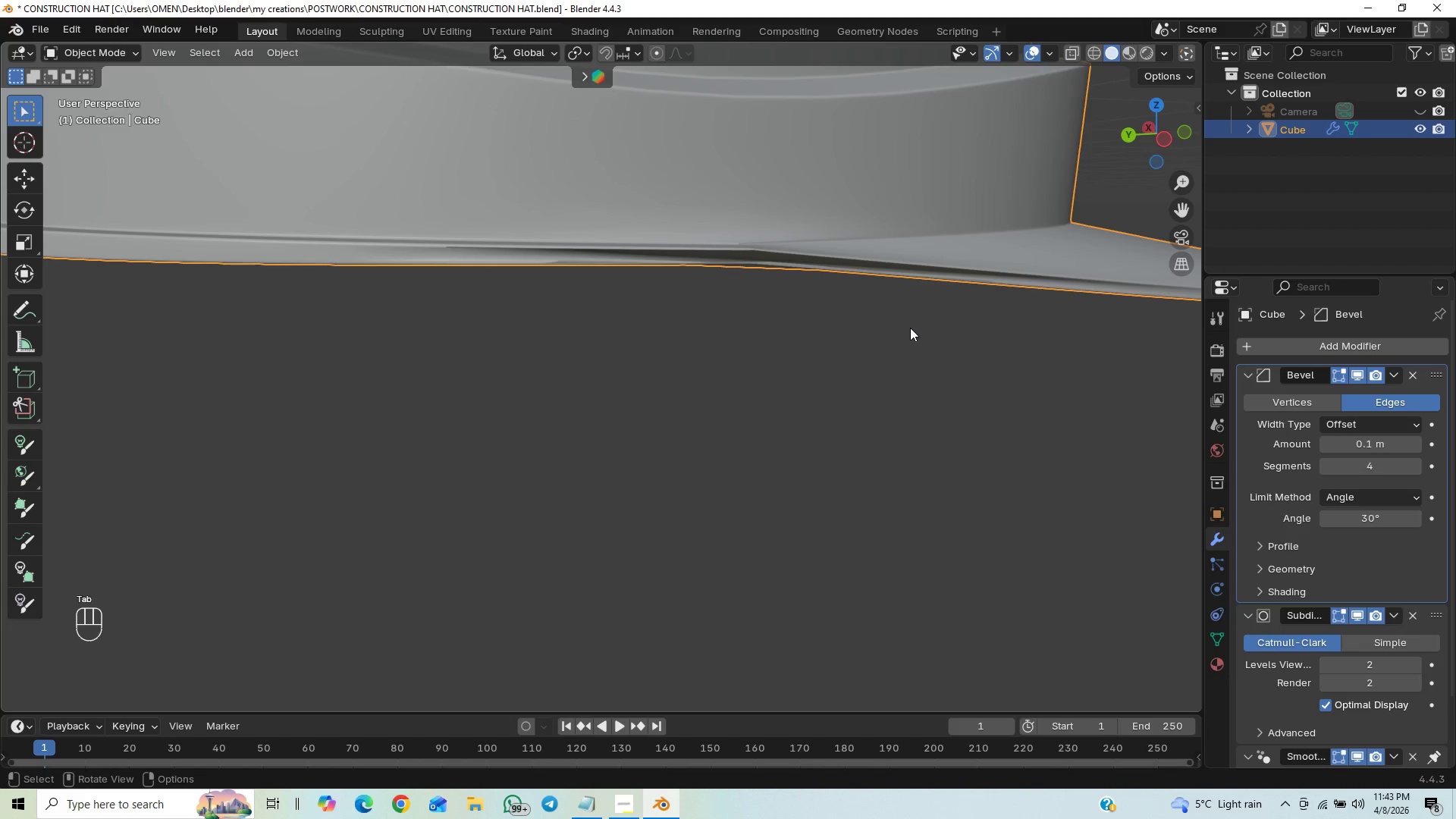 
hold_key(key=ControlLeft, duration=0.77)
 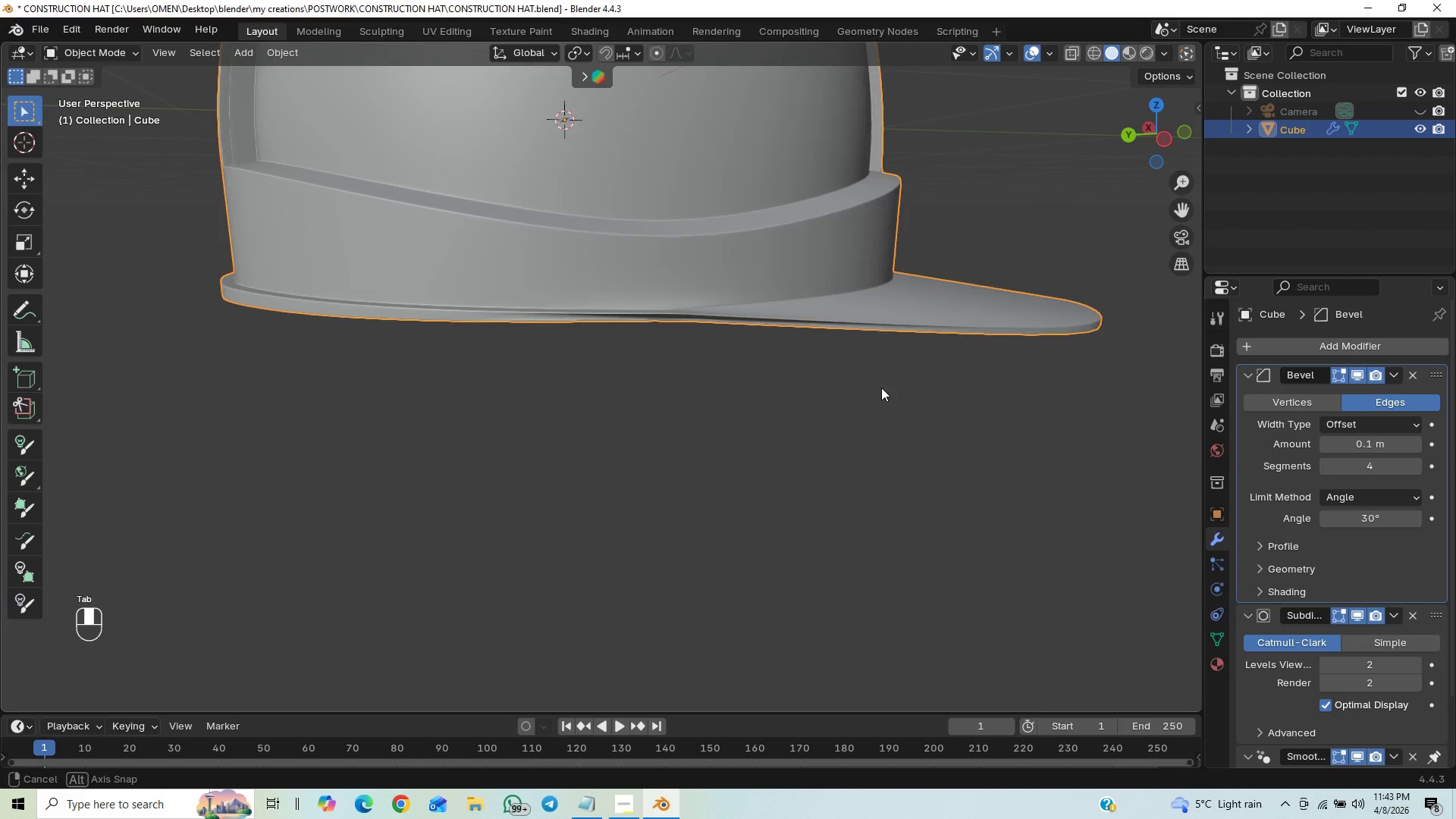 
hold_key(key=ControlLeft, duration=3.92)
 